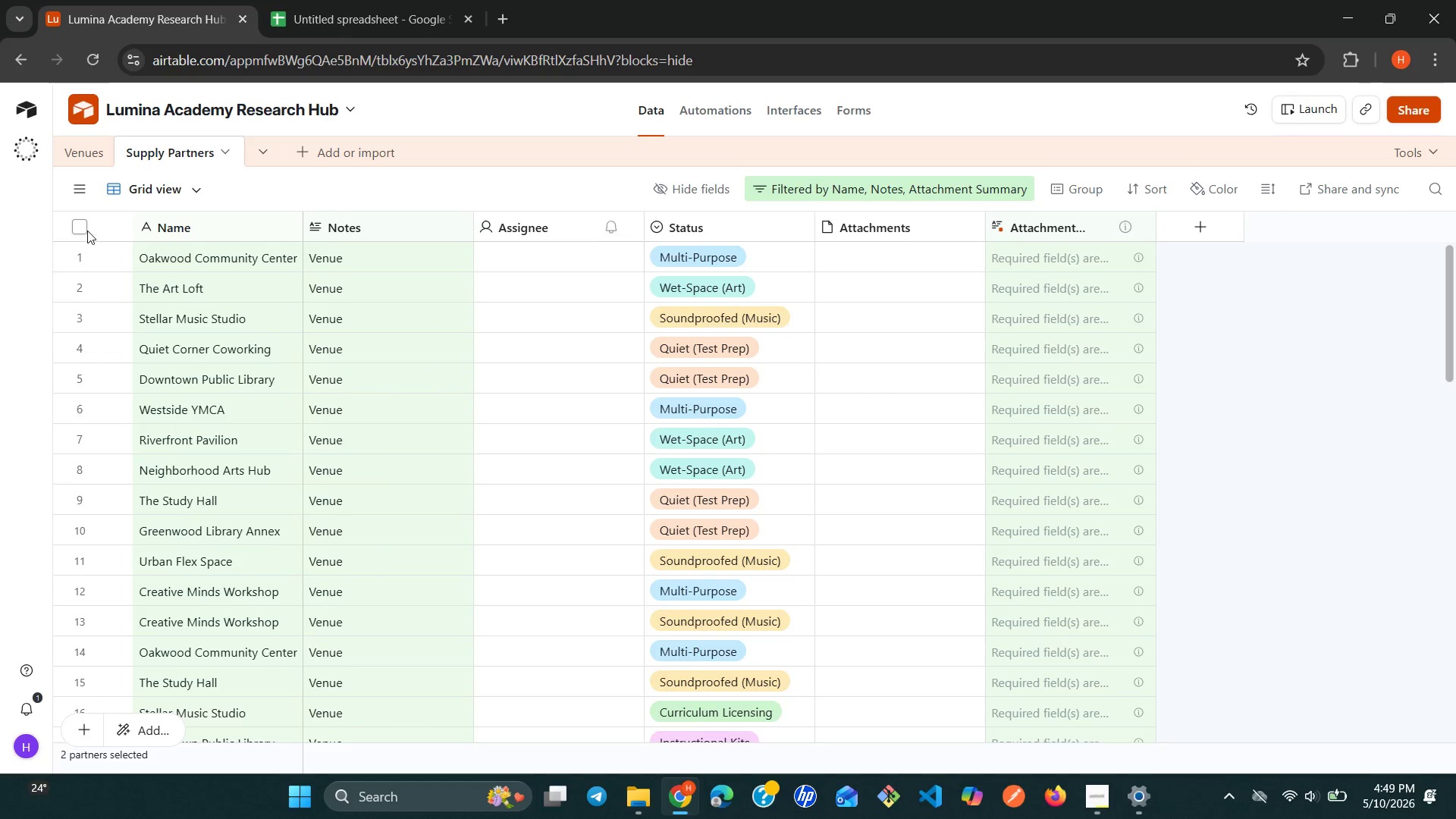 
left_click([83, 220])
 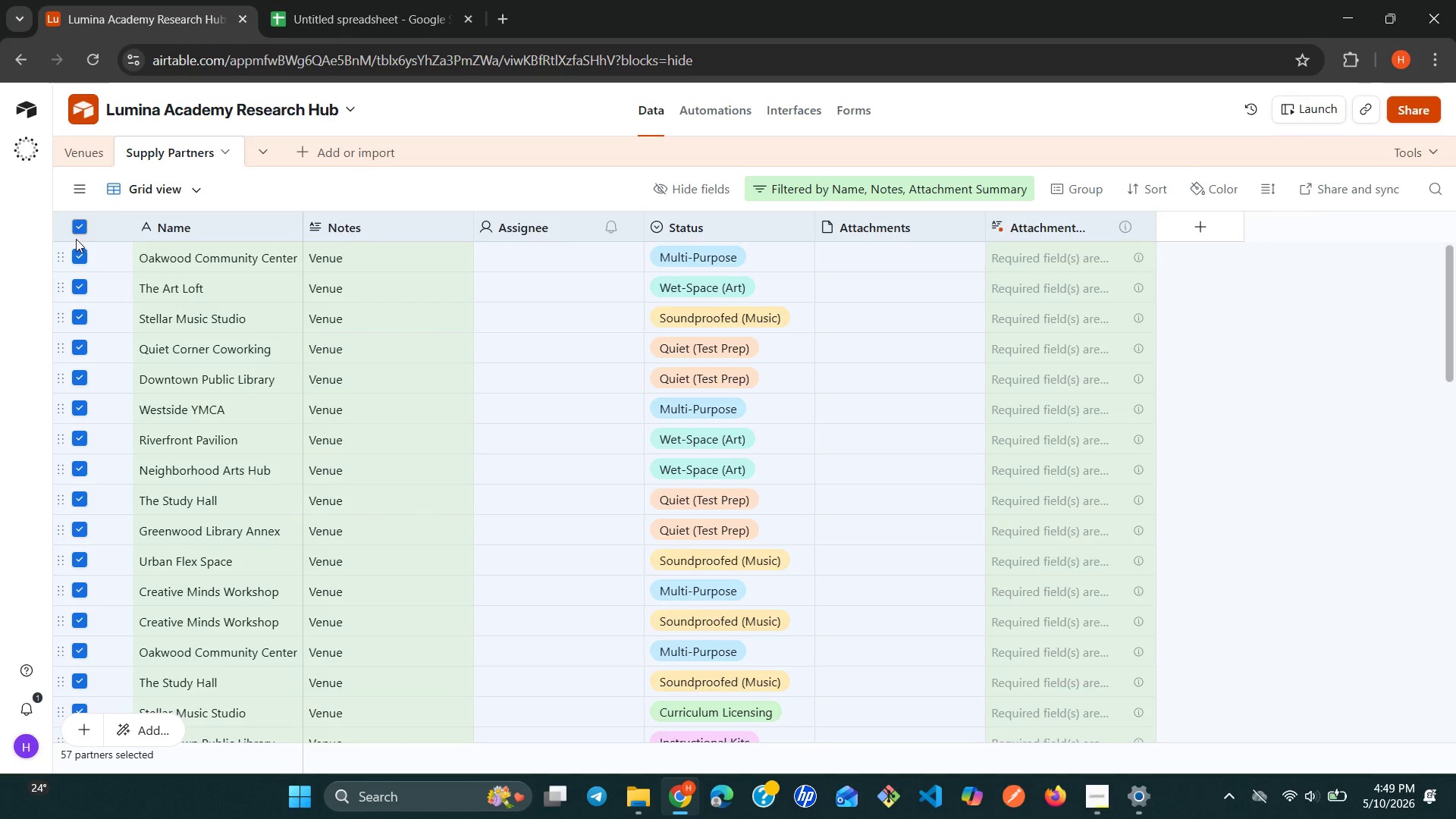 
right_click([76, 262])
 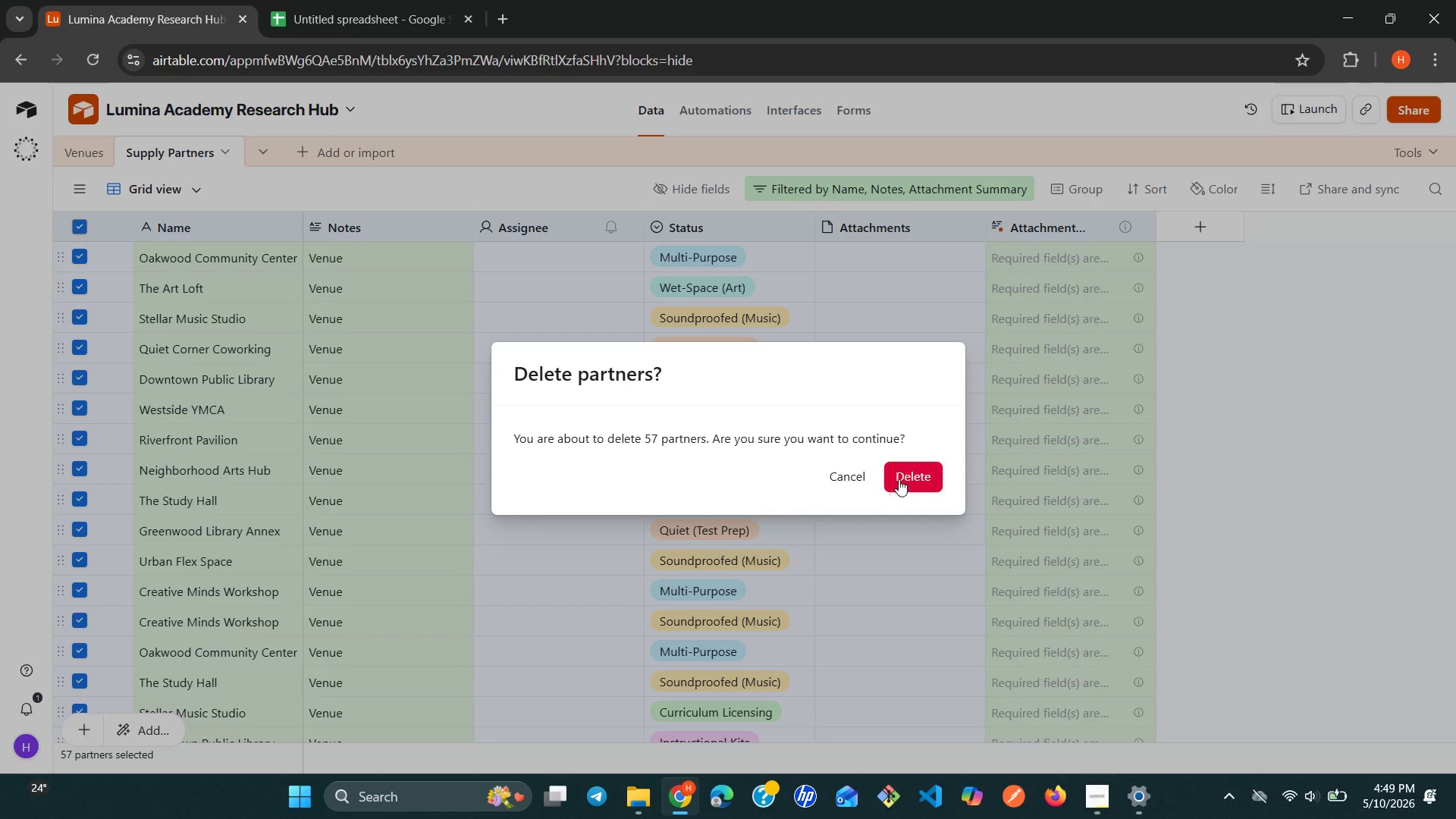 
left_click([907, 472])
 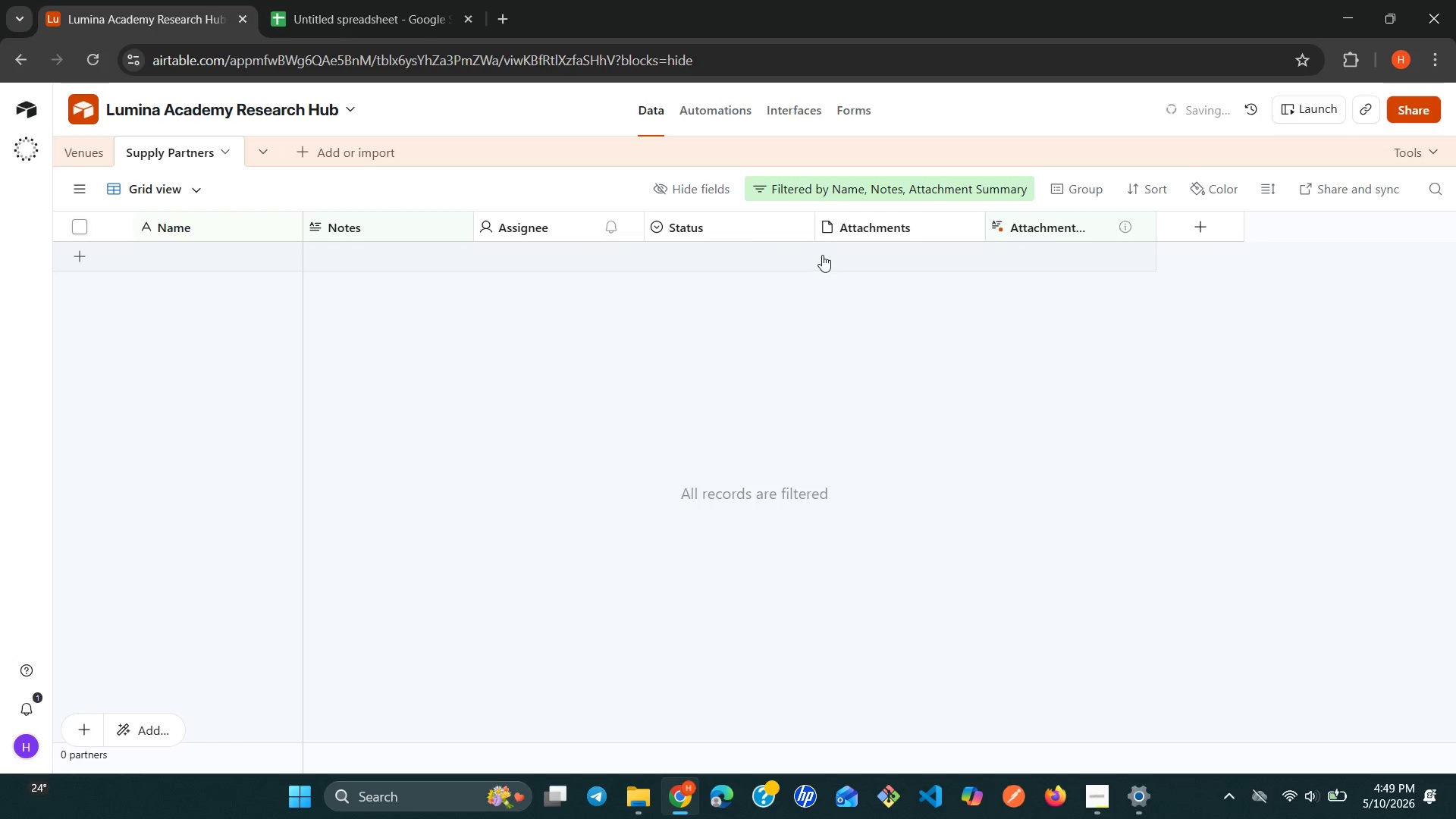 
left_click([839, 199])
 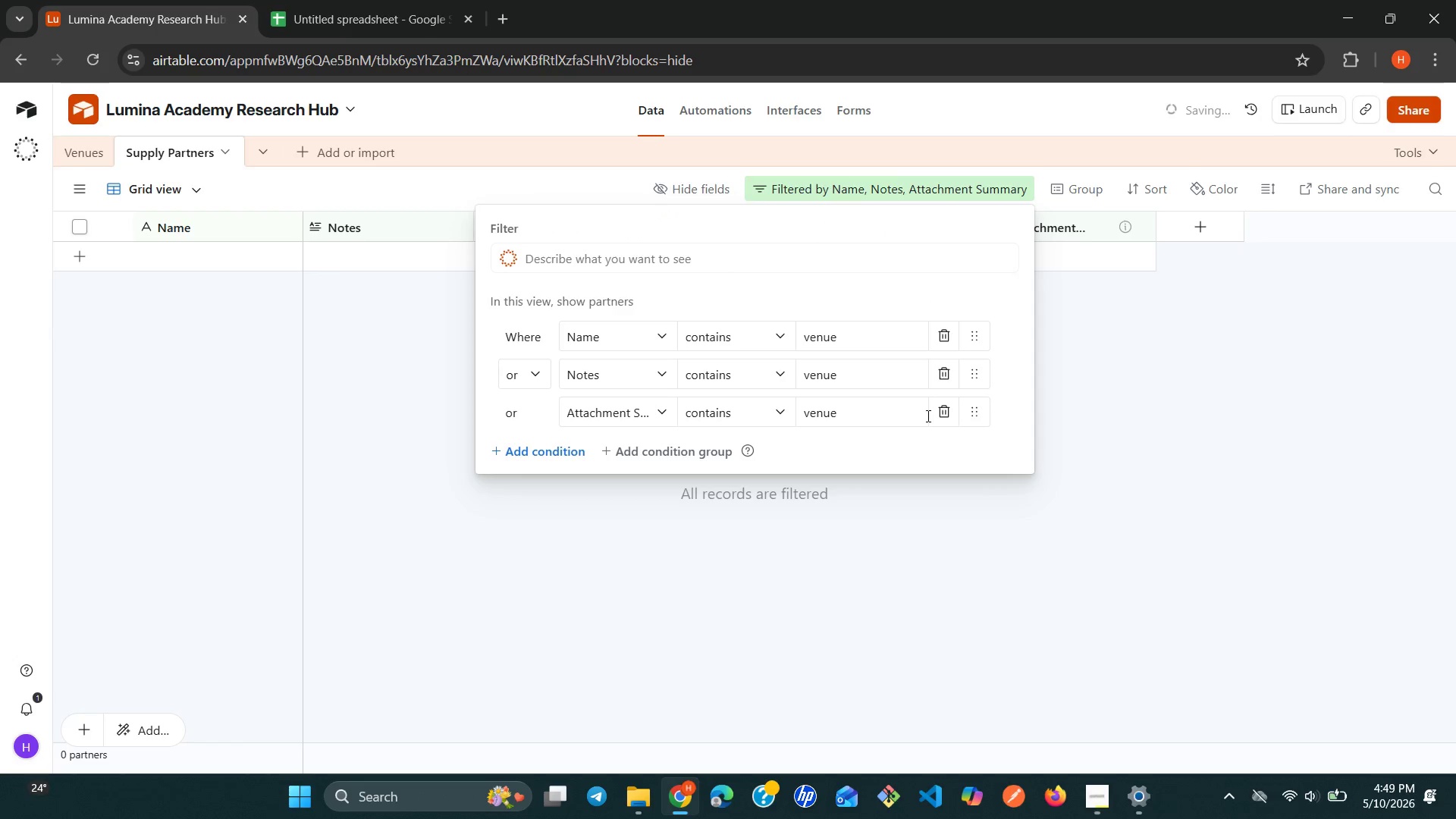 
left_click([937, 421])
 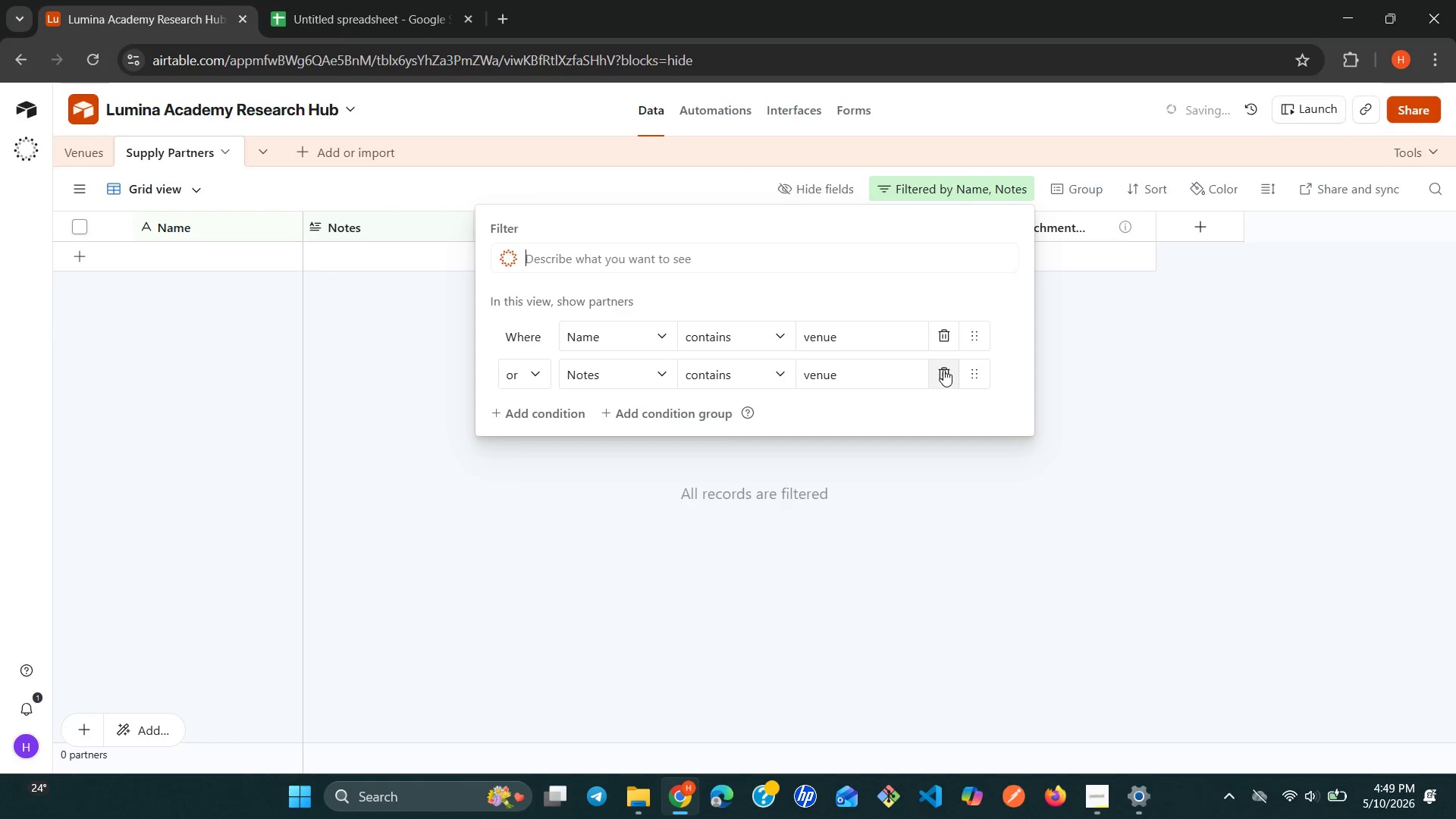 
left_click([943, 369])
 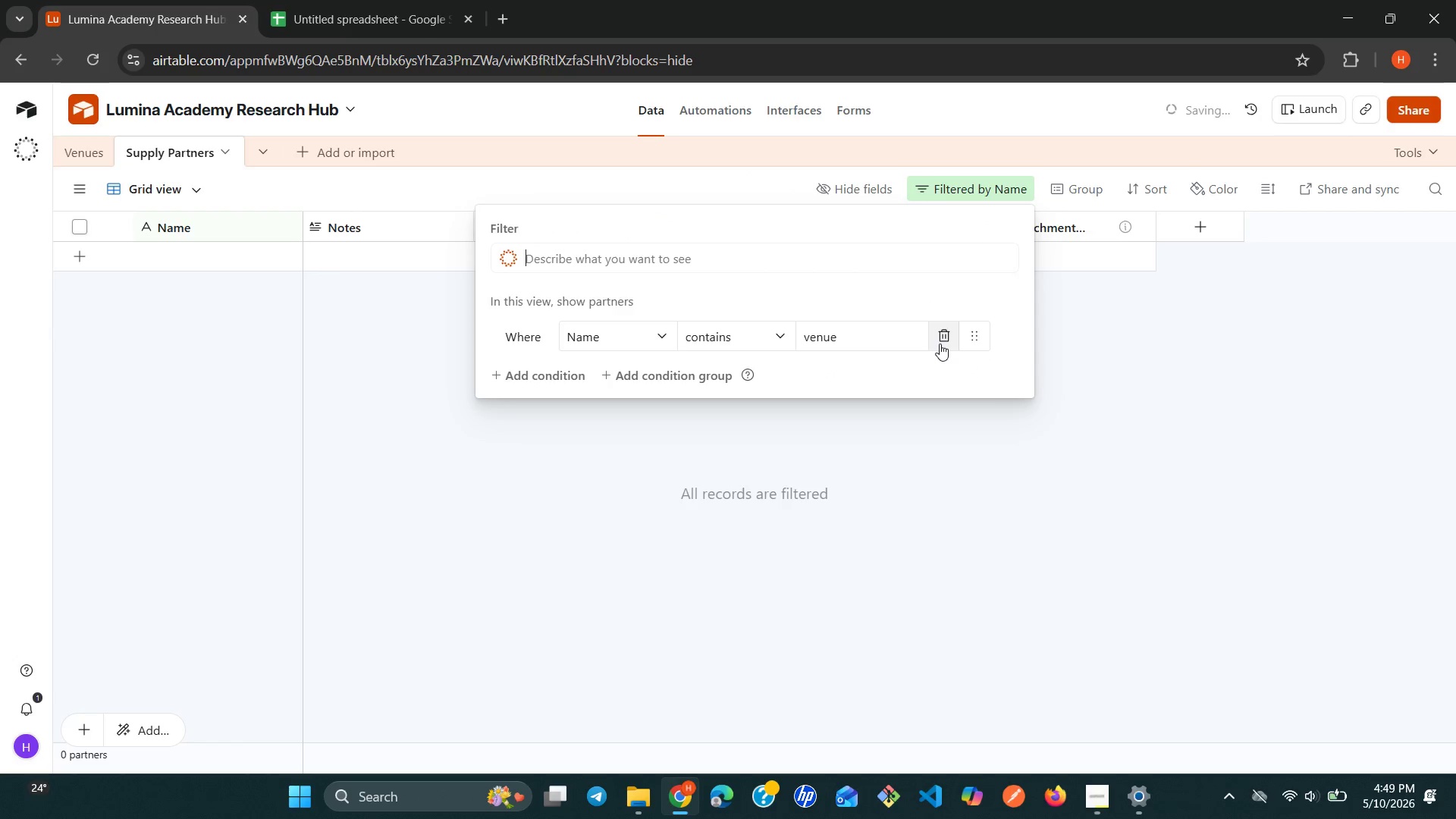 
left_click([940, 340])
 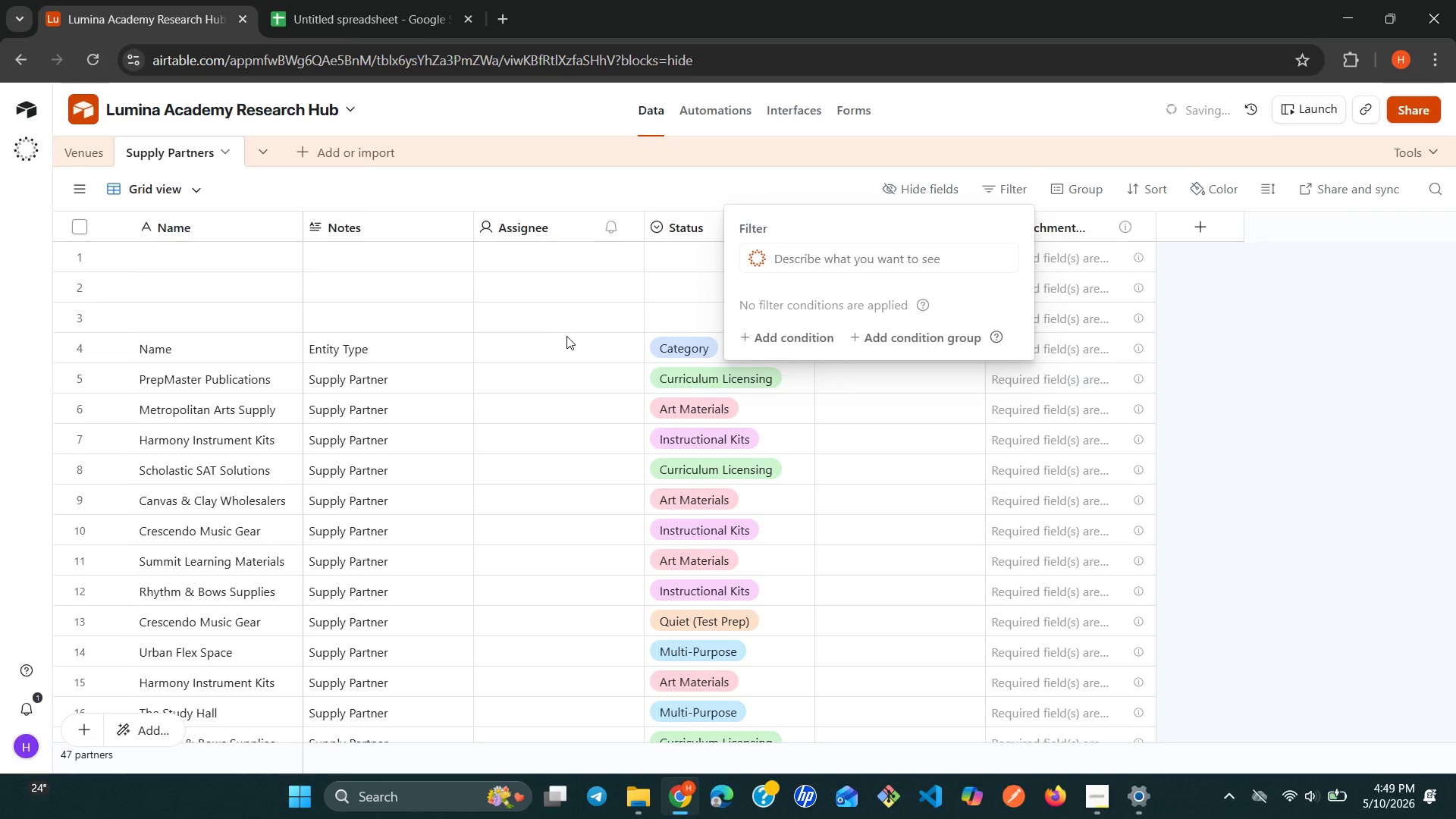 
left_click([475, 325])
 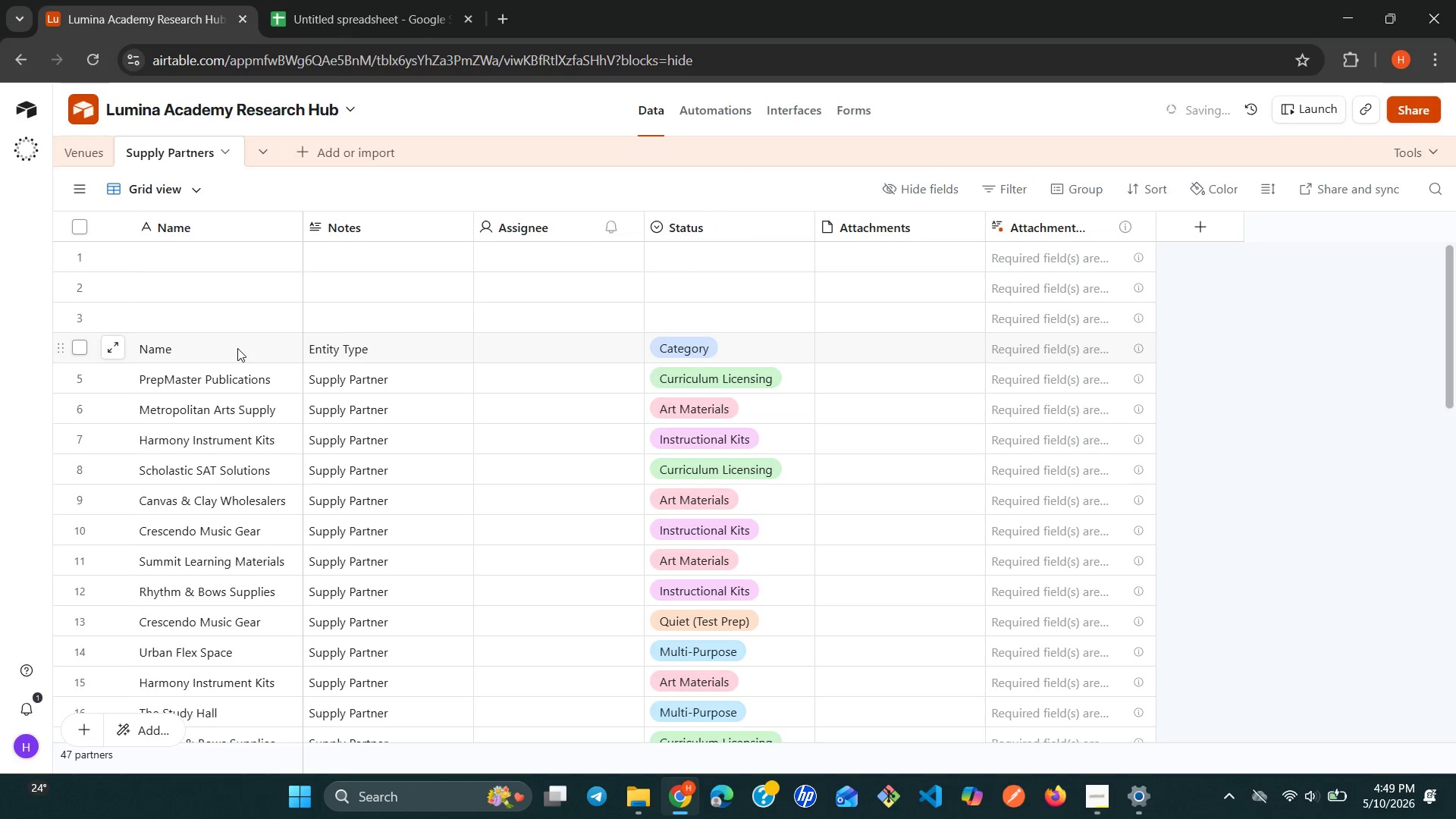 
right_click([237, 348])
 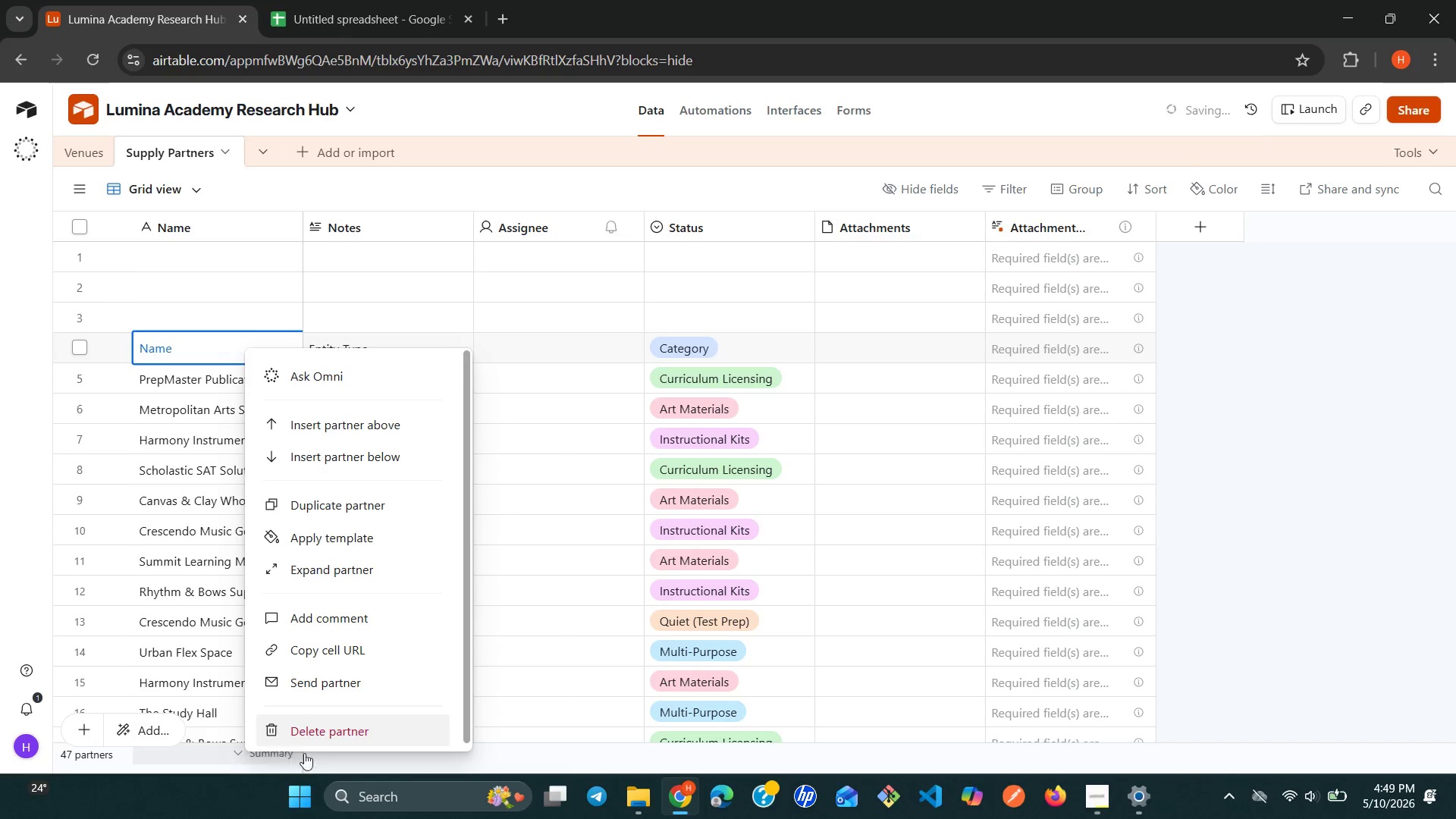 
left_click([318, 735])
 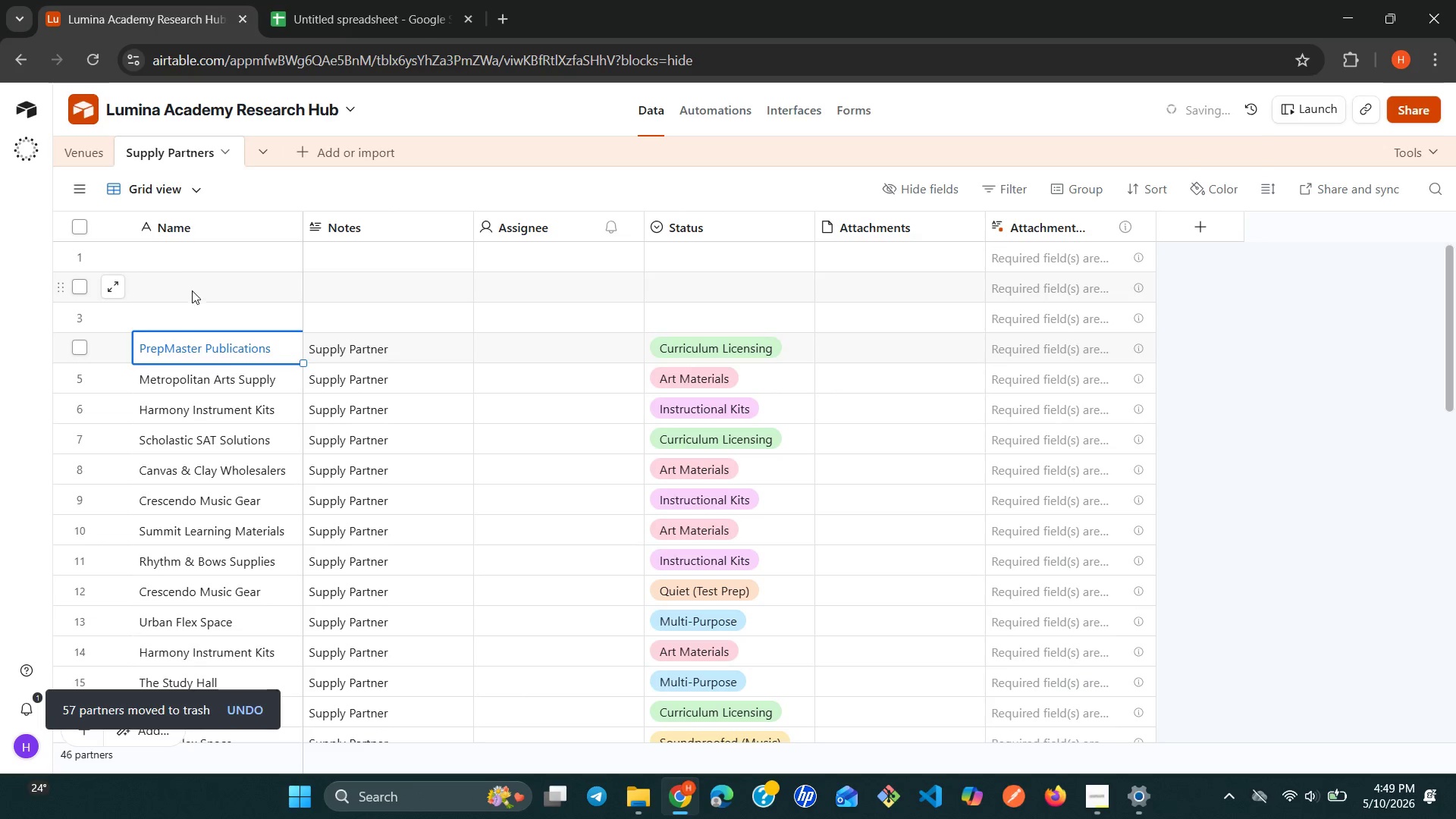 
right_click([190, 314])
 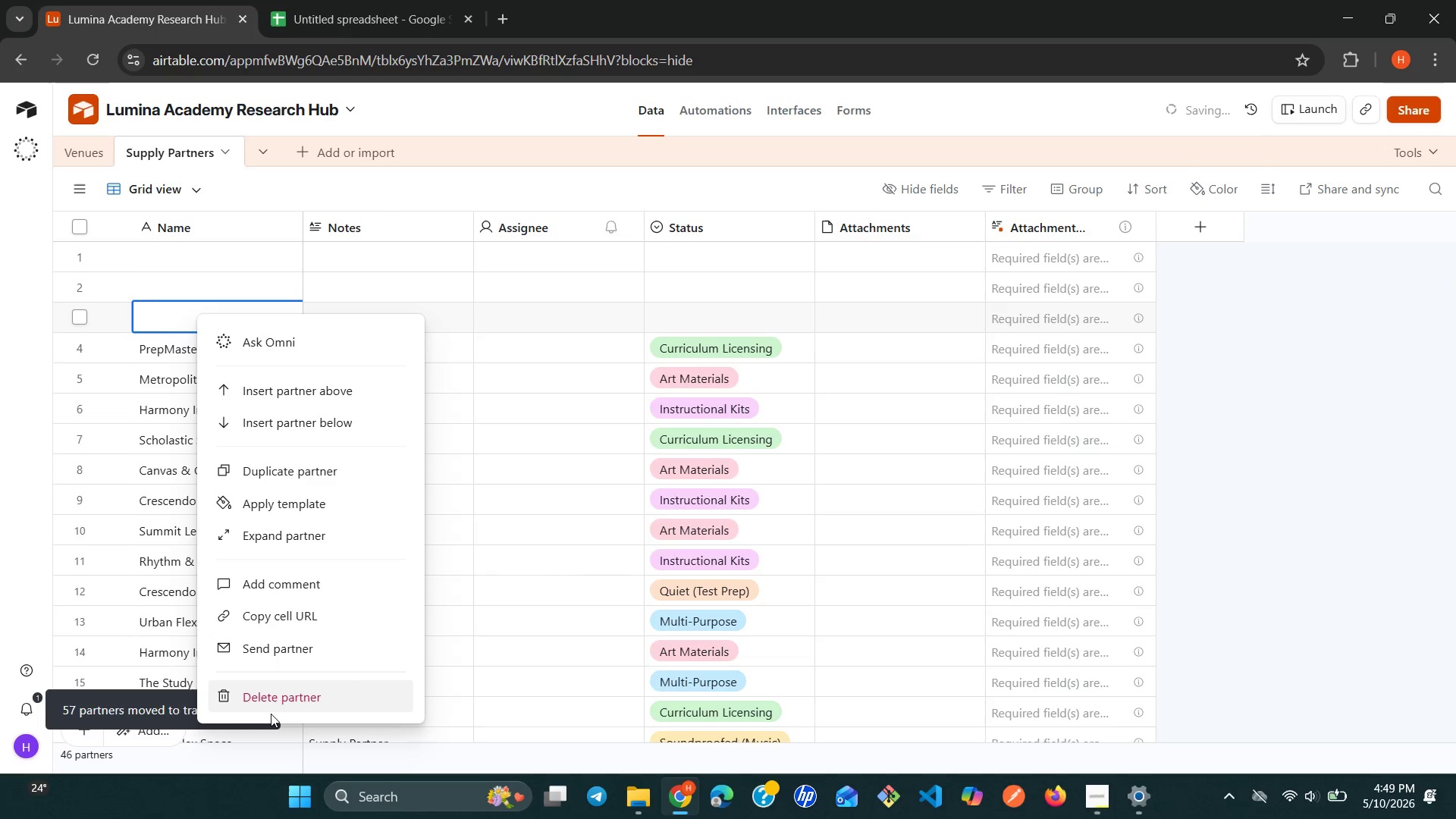 
left_click([269, 695])
 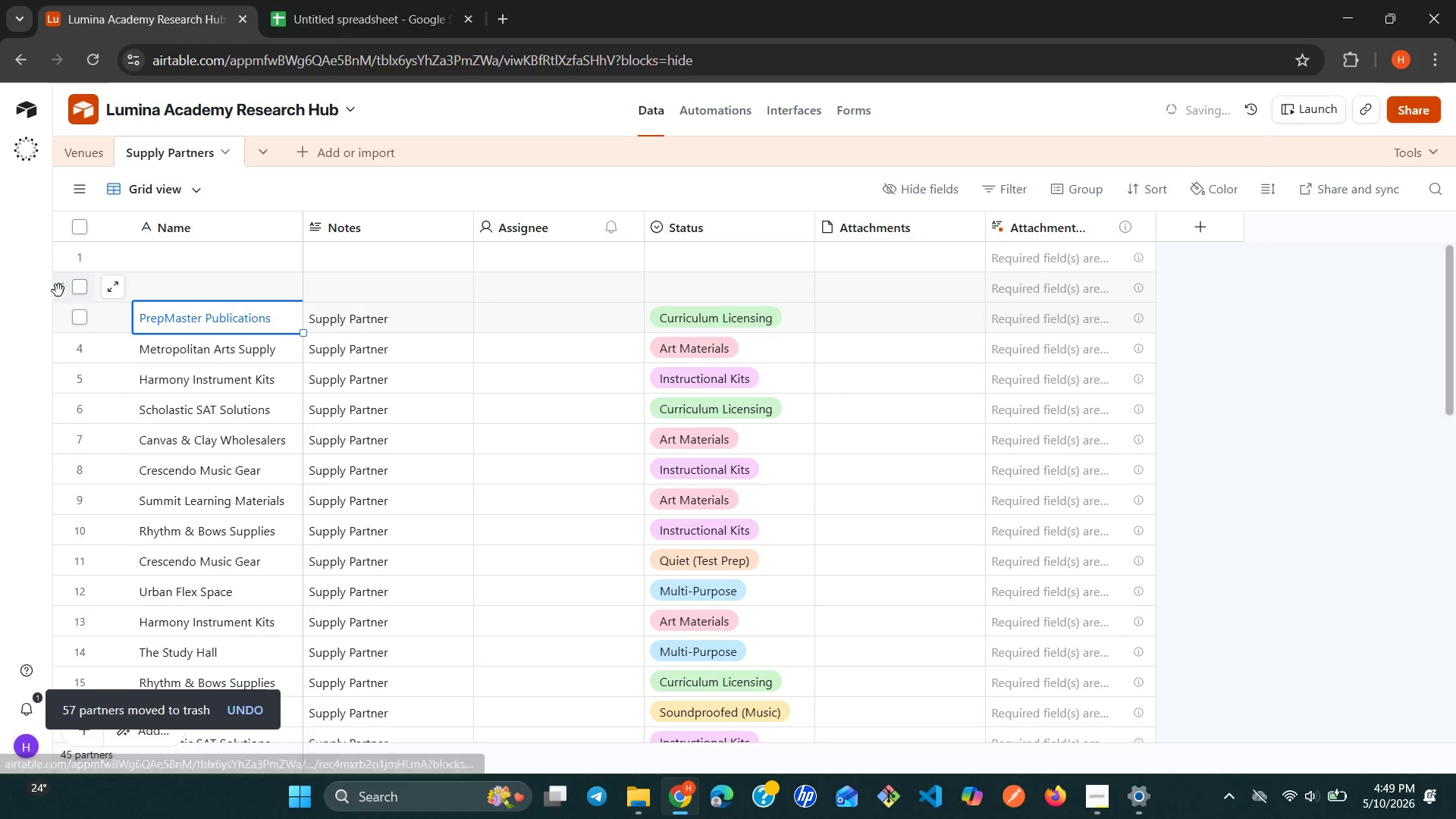 
left_click([58, 290])
 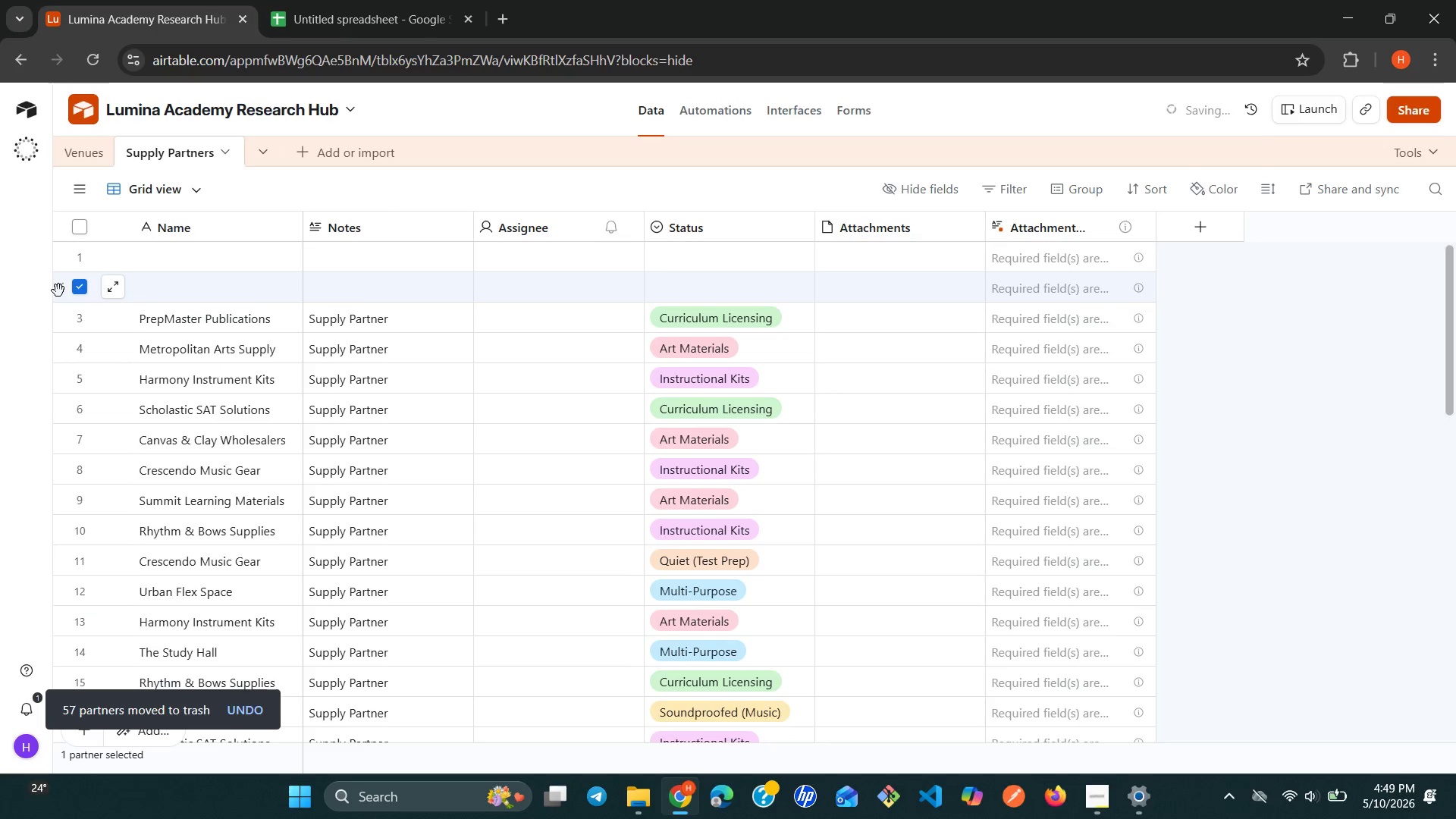 
right_click([58, 290])
 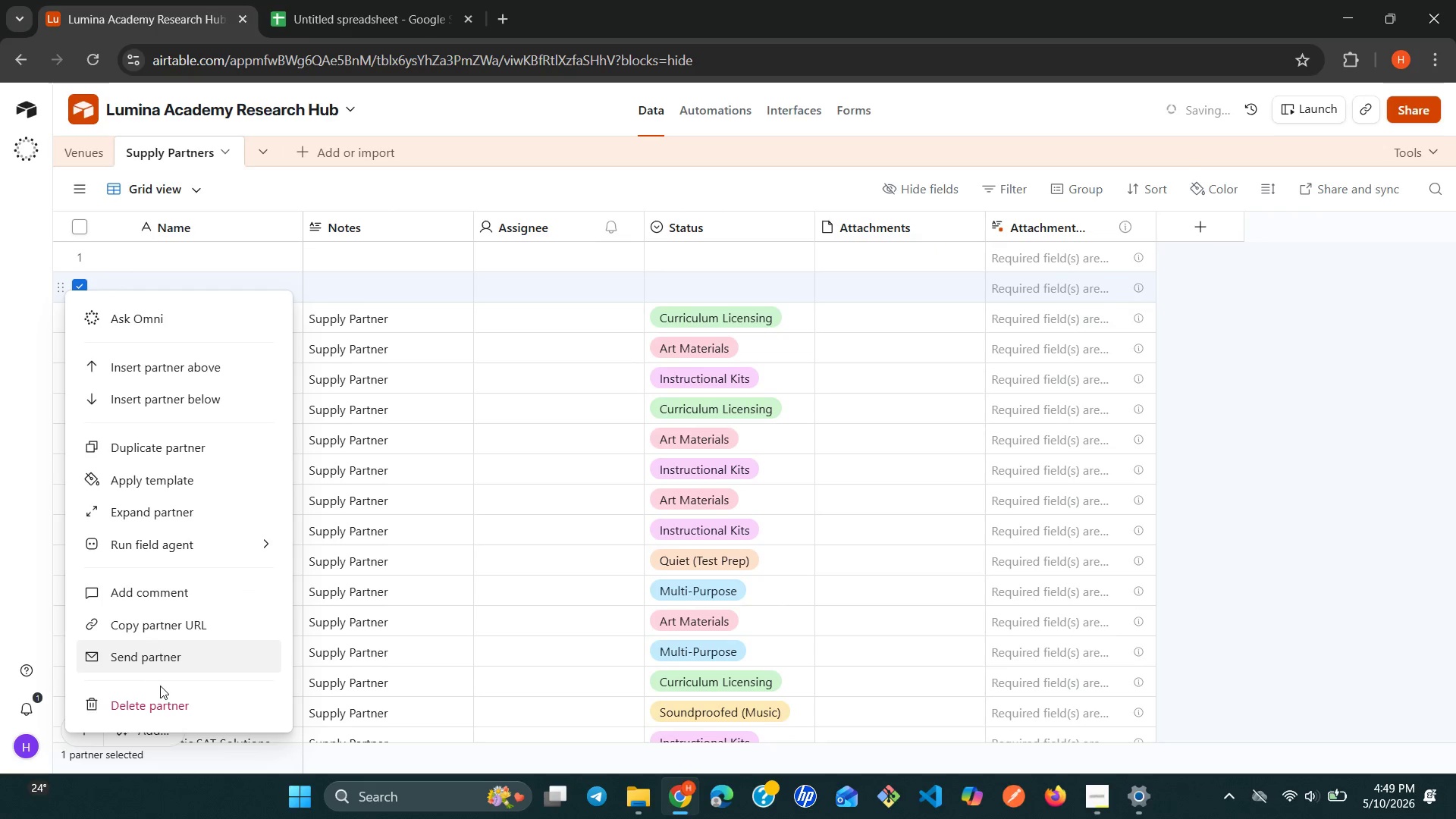 
left_click([166, 704])
 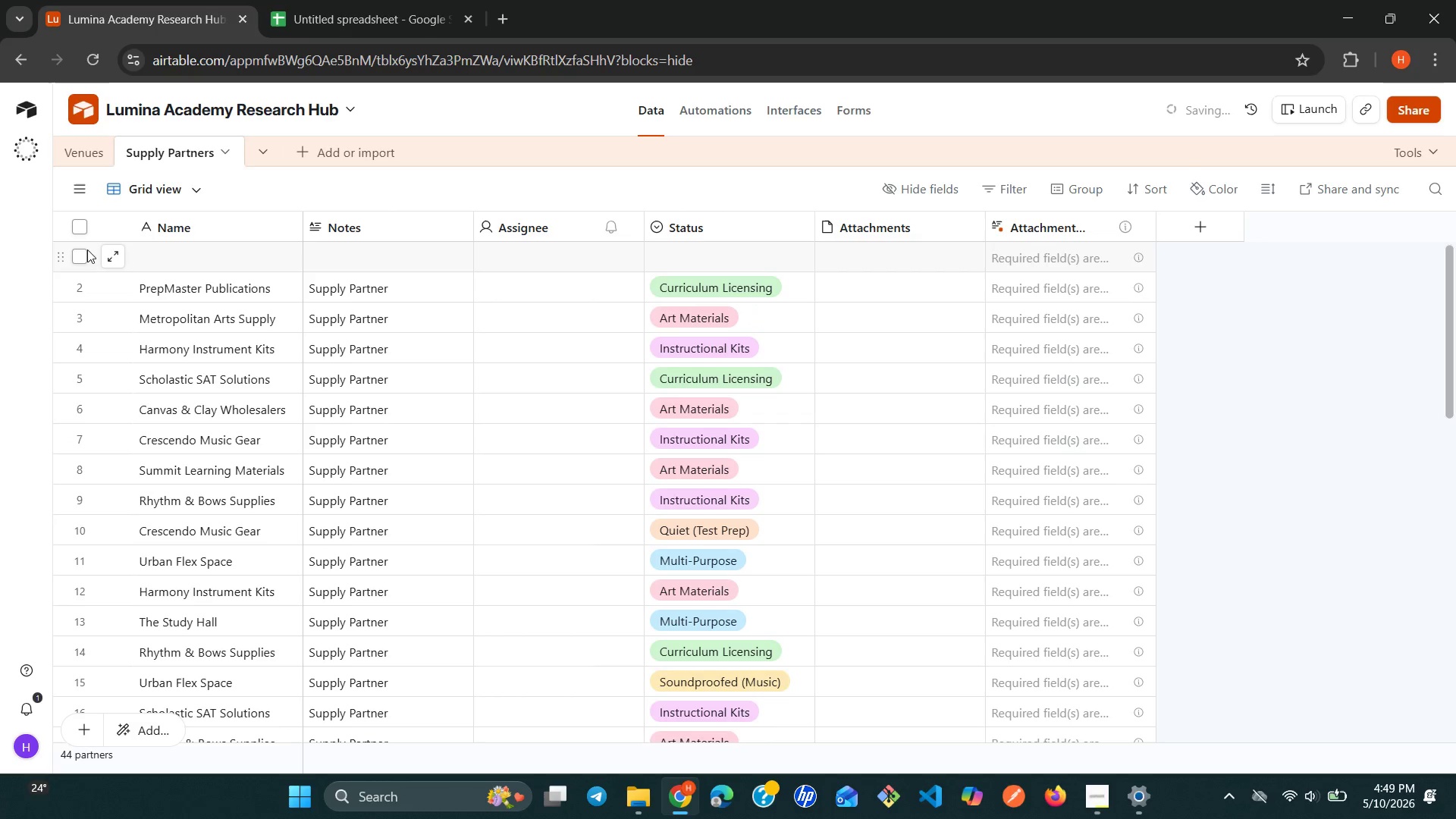 
right_click([79, 249])
 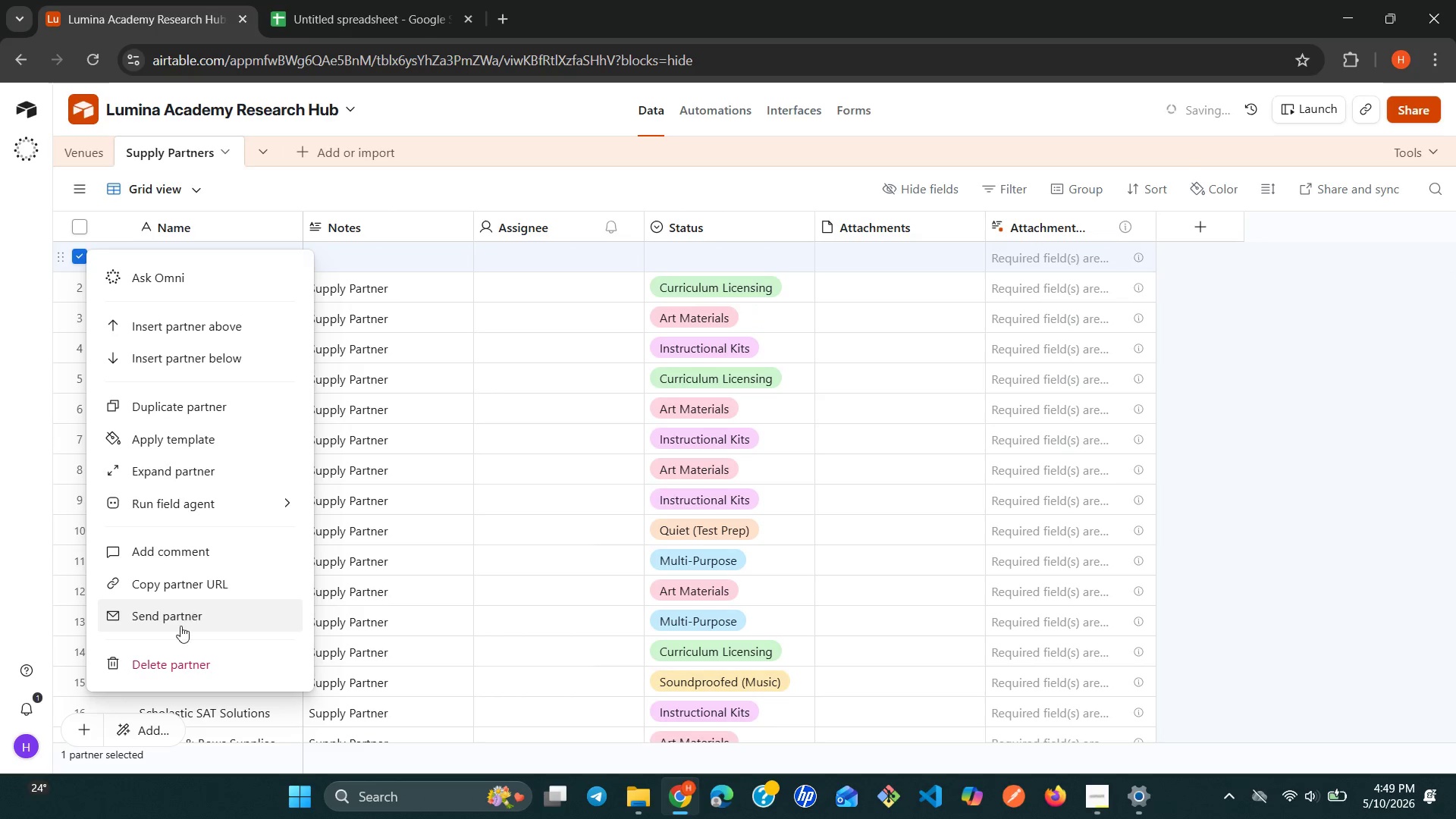 
left_click([158, 666])
 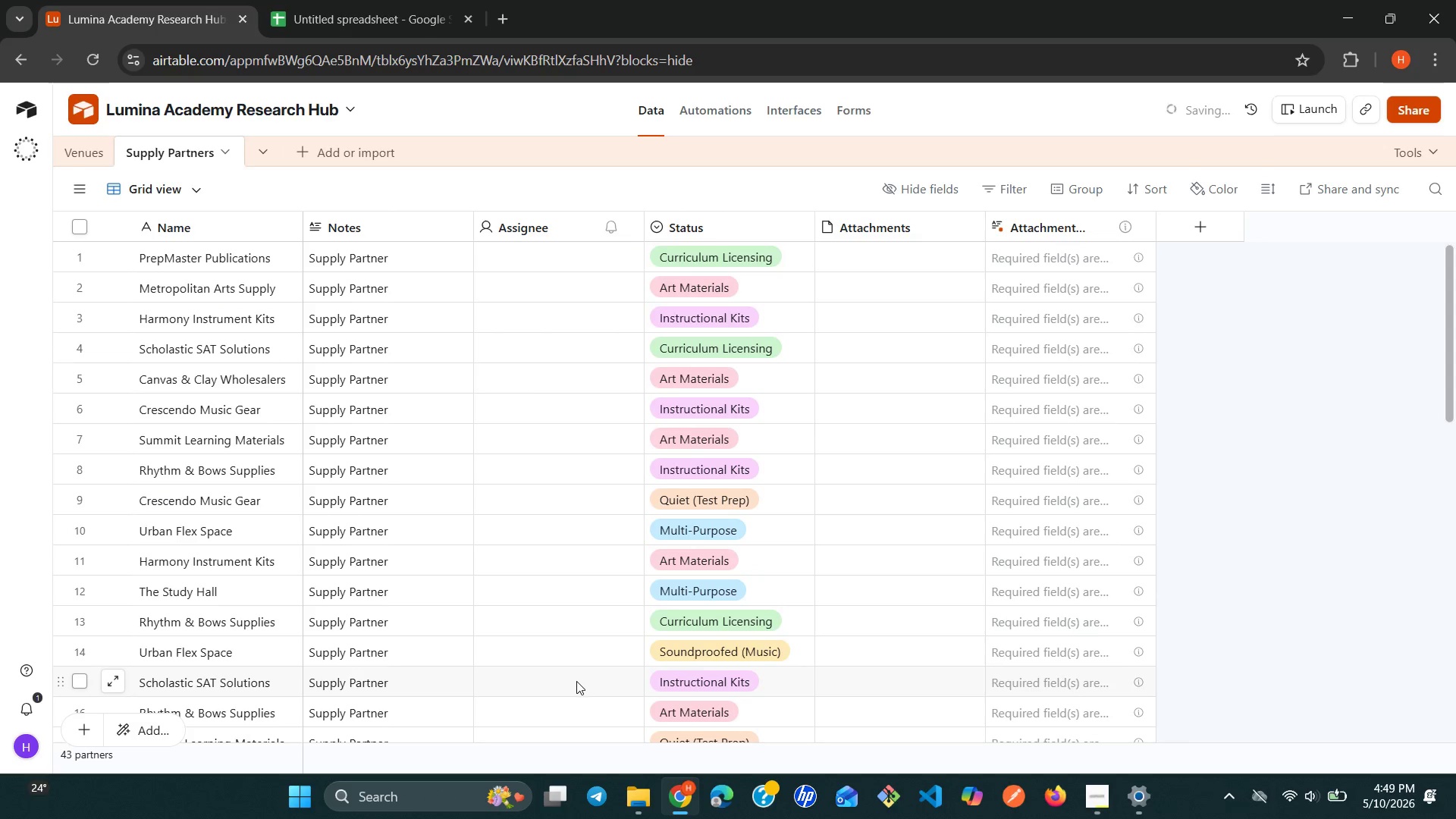 
scroll: coordinate [561, 654], scroll_direction: up, amount: 4.0
 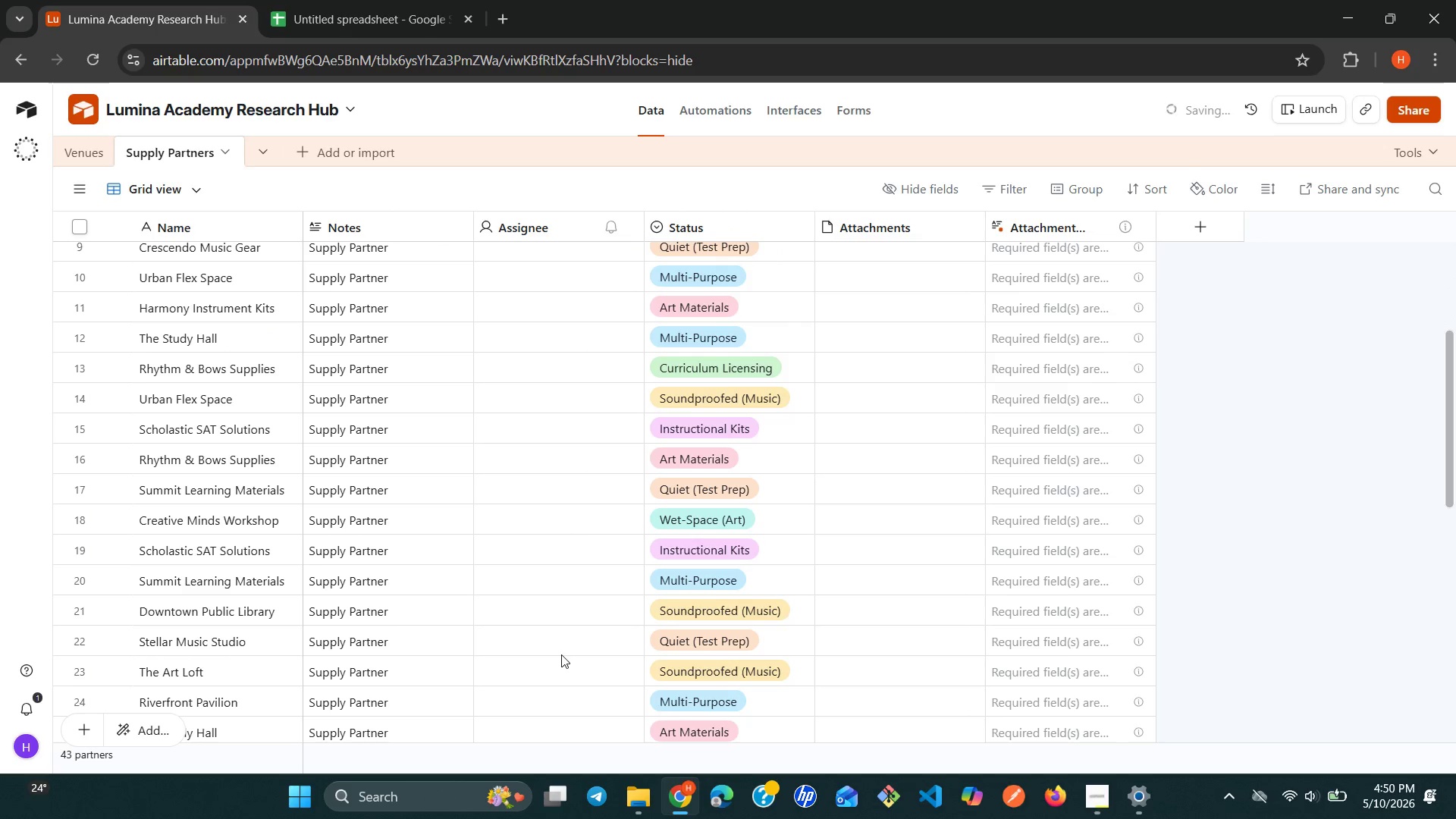 
scroll: coordinate [561, 654], scroll_direction: none, amount: 0.0
 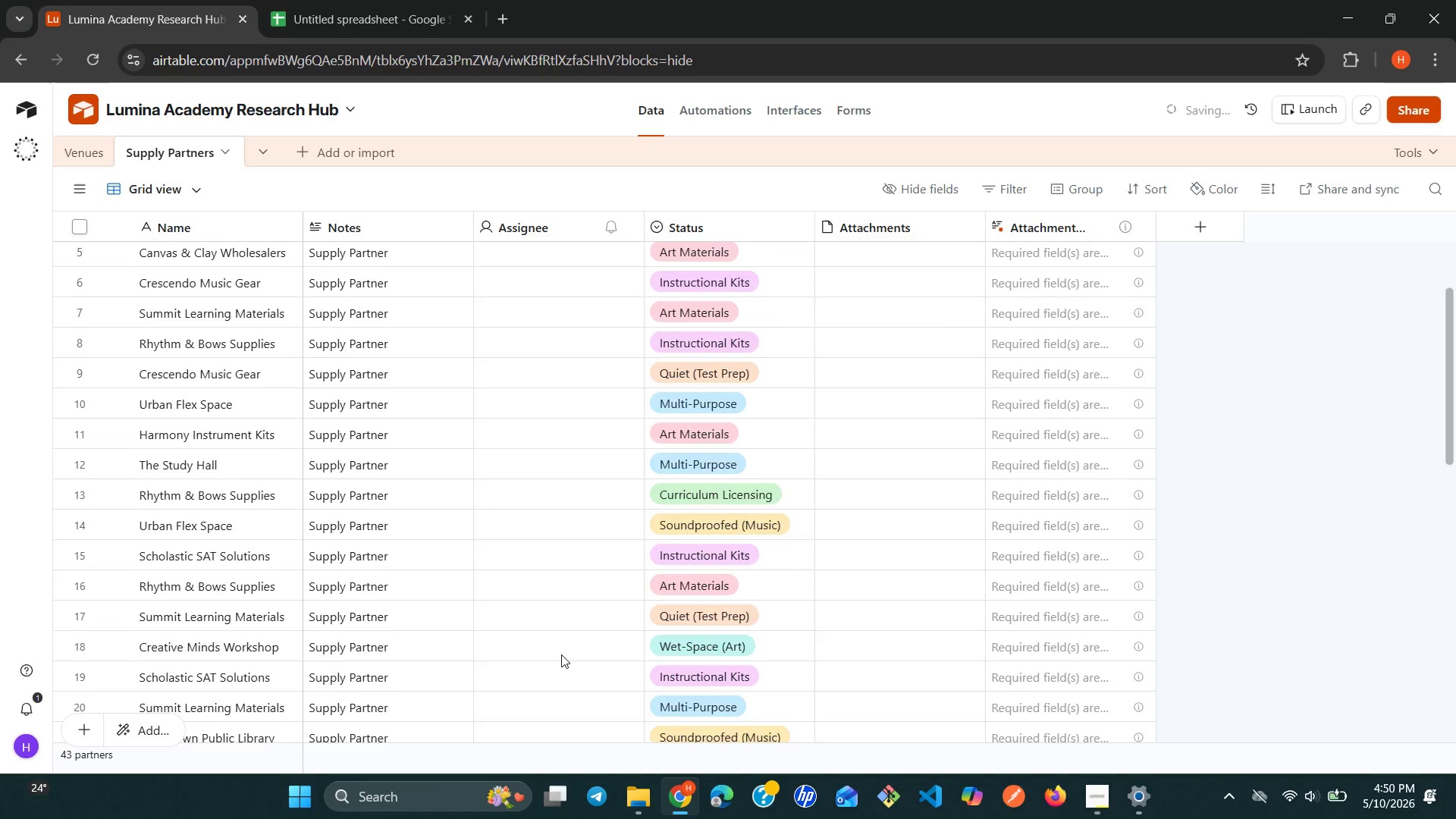 
scroll: coordinate [561, 654], scroll_direction: up, amount: 4.0
 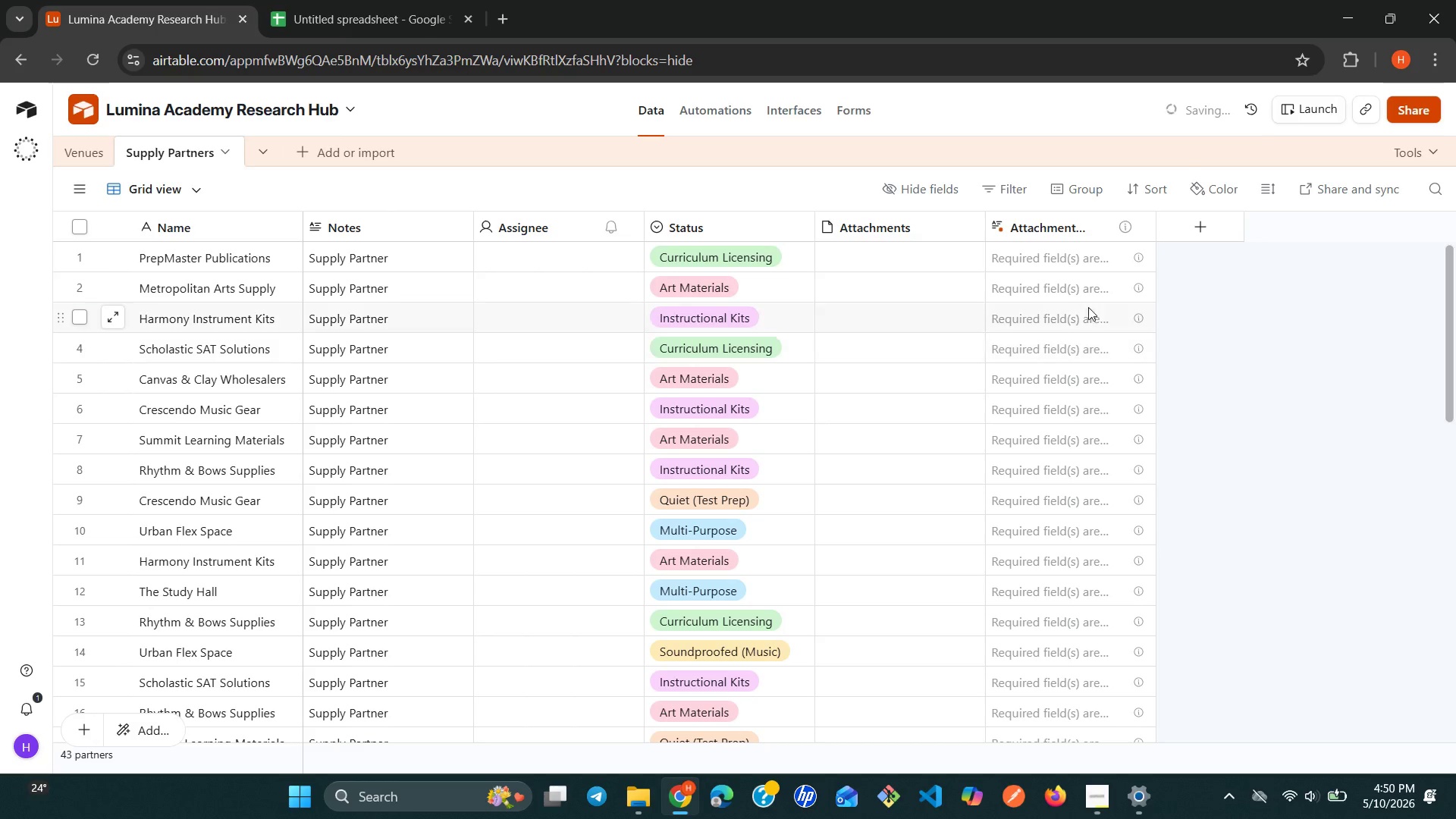 
right_click([1036, 221])
 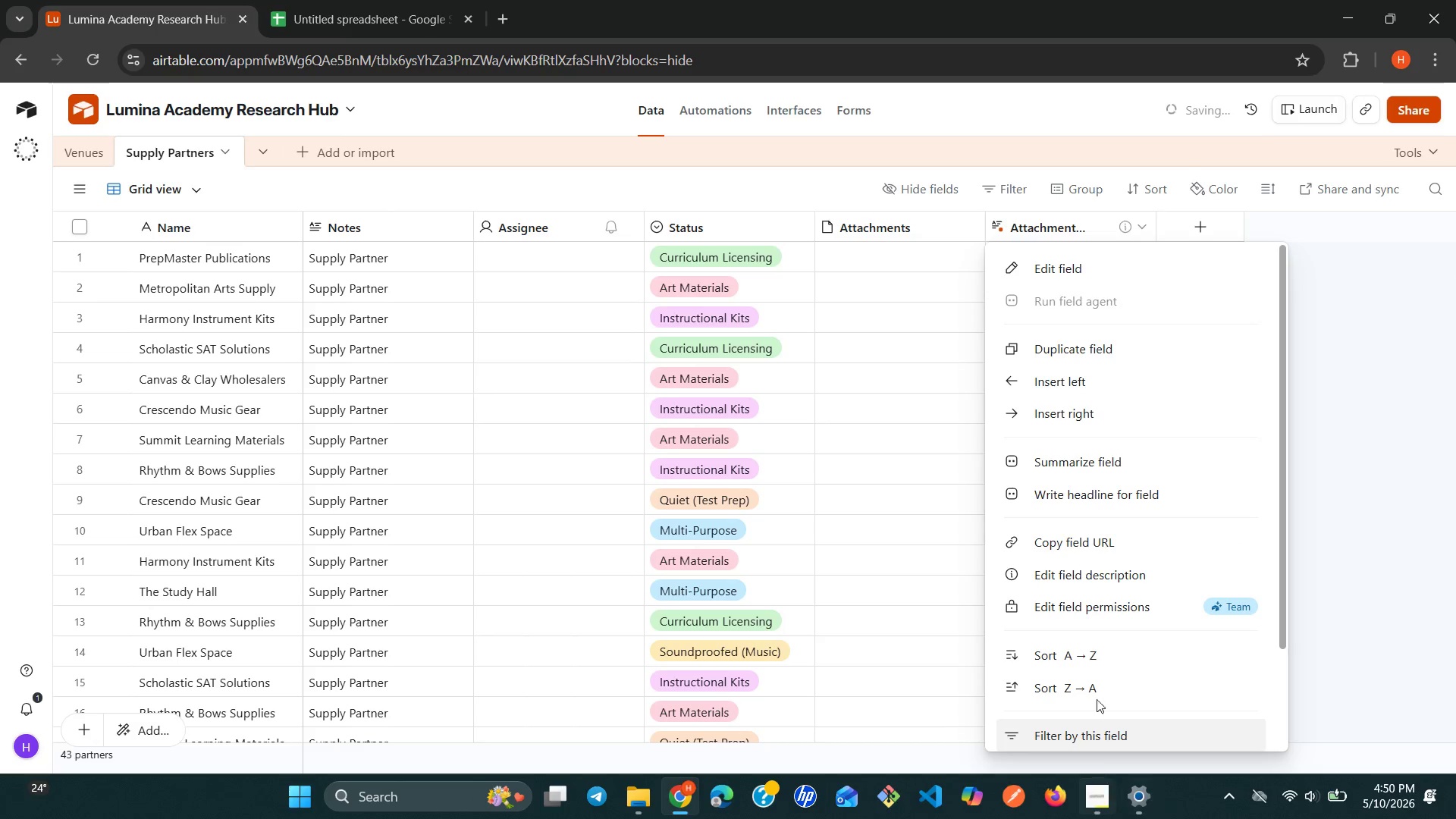 
scroll: coordinate [1113, 662], scroll_direction: down, amount: 1.0
 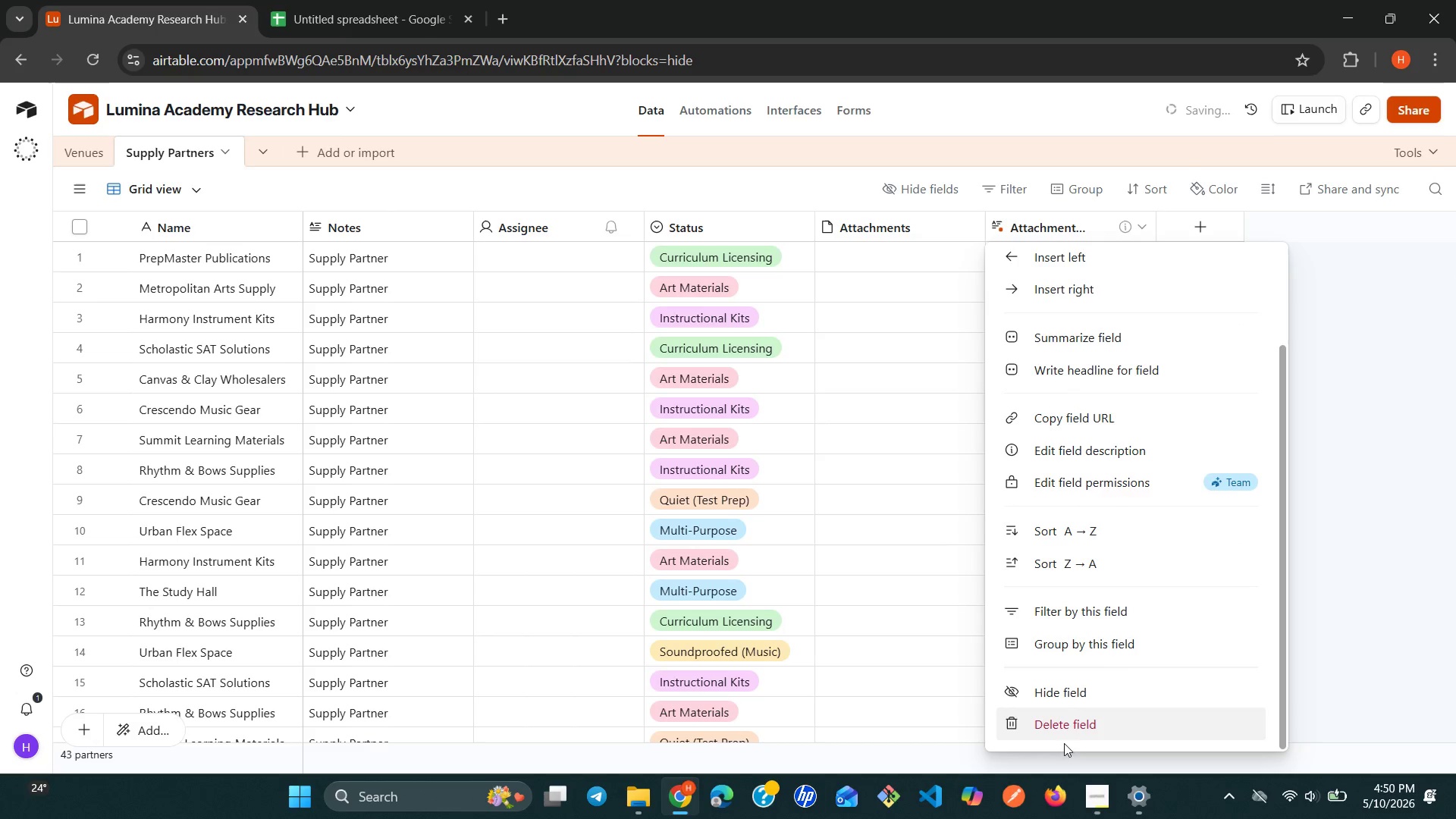 
left_click([1063, 721])
 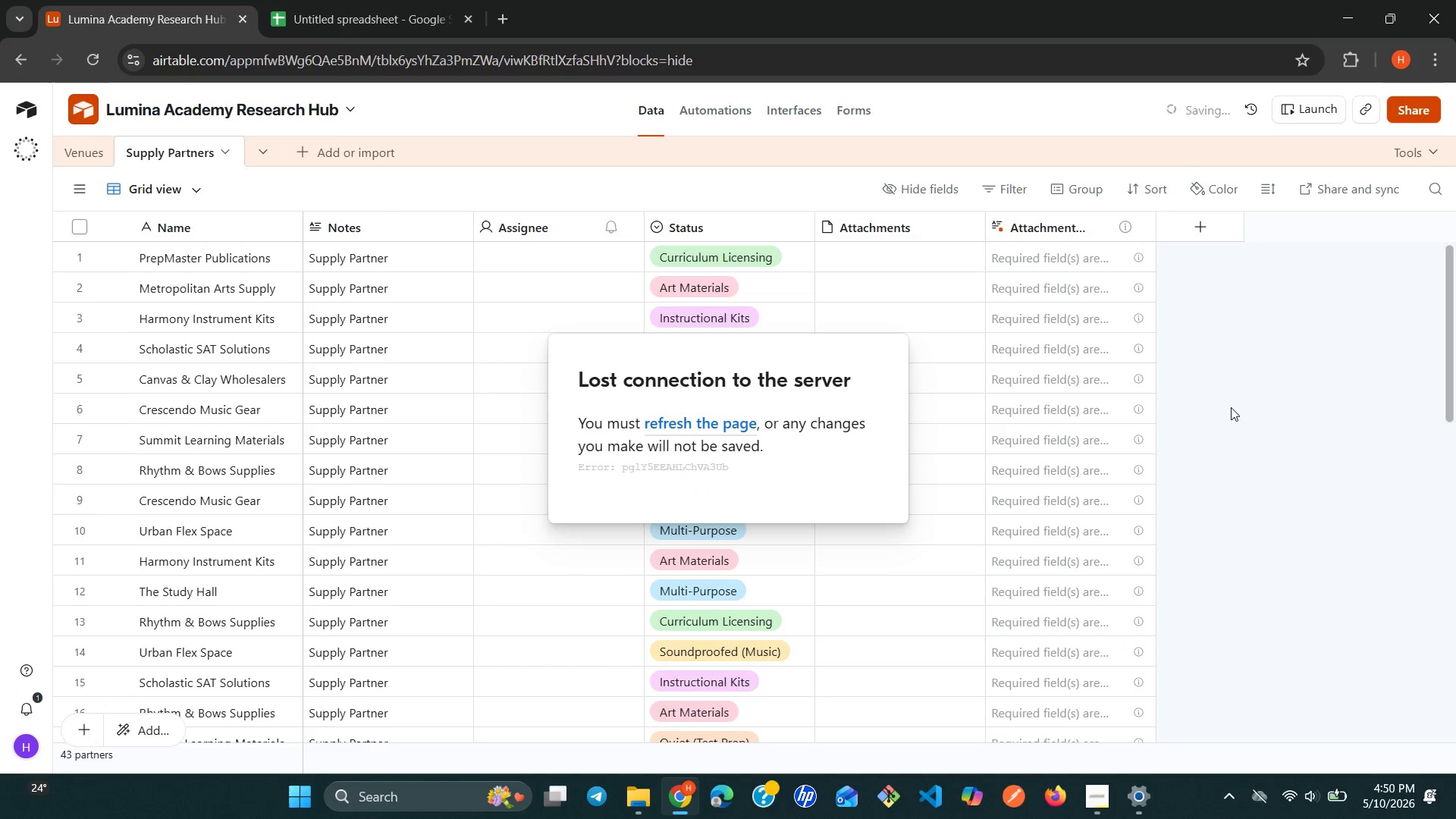 
wait(6.19)
 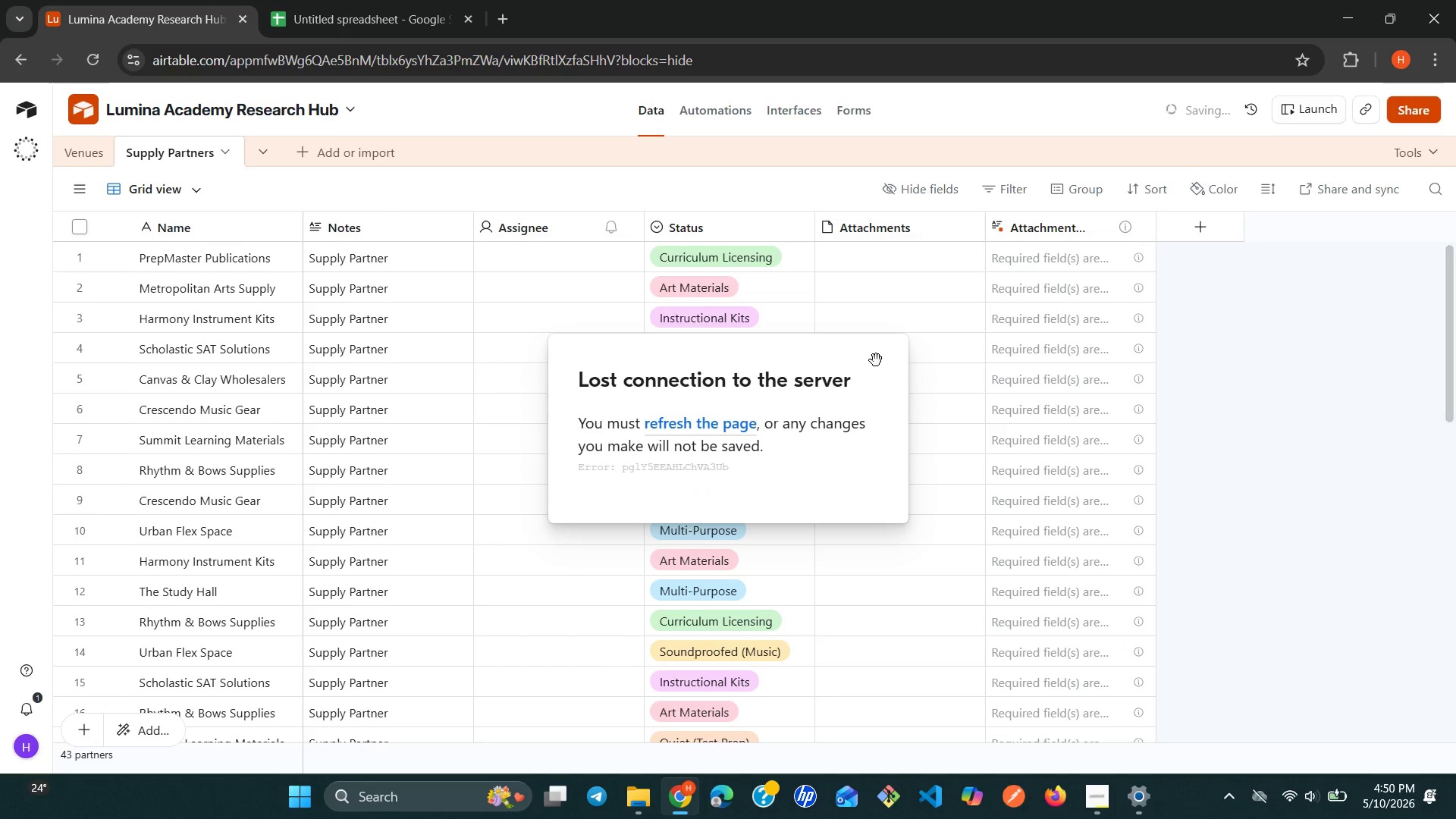 
left_click([1254, 514])
 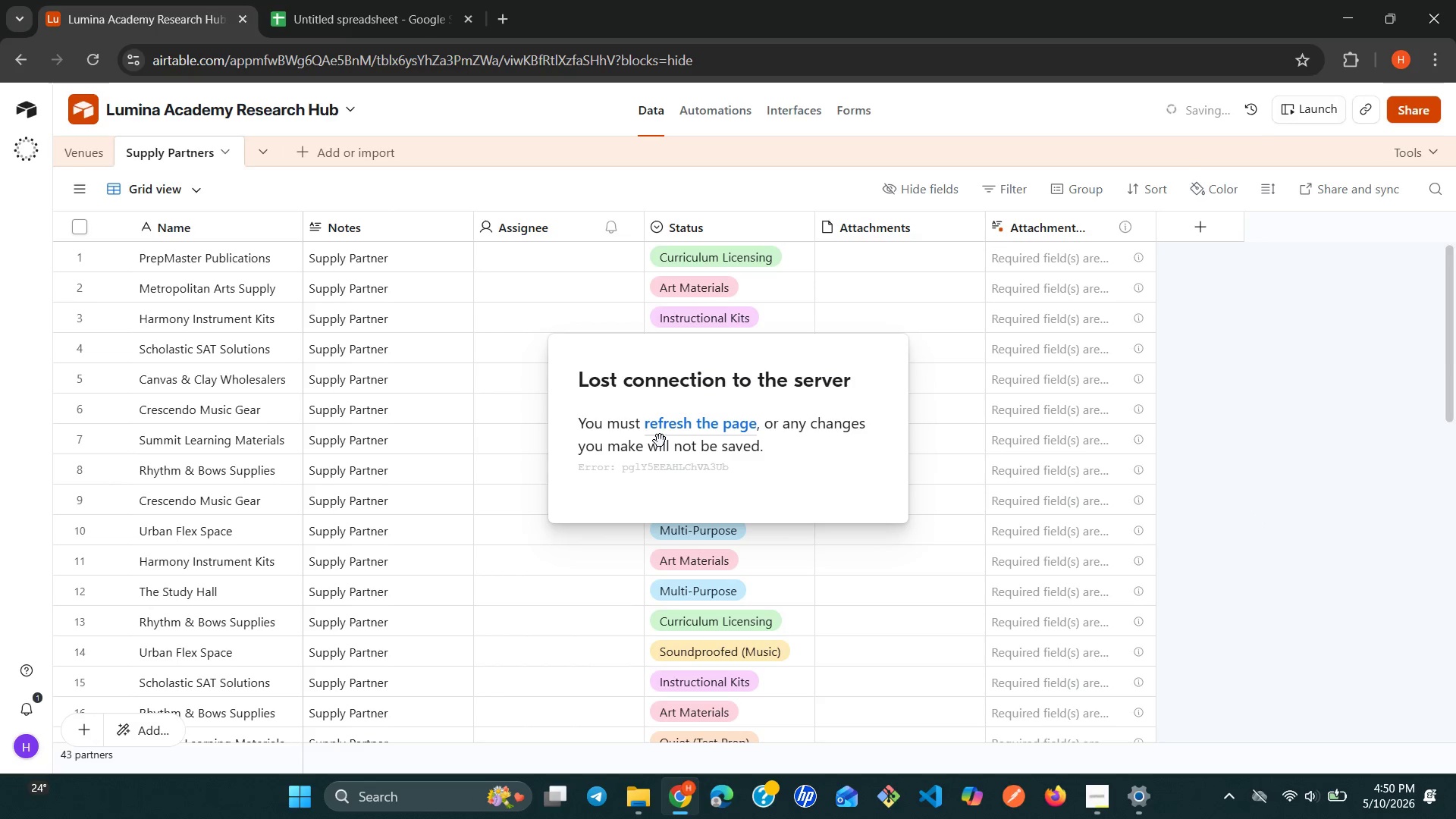 
left_click([681, 432])
 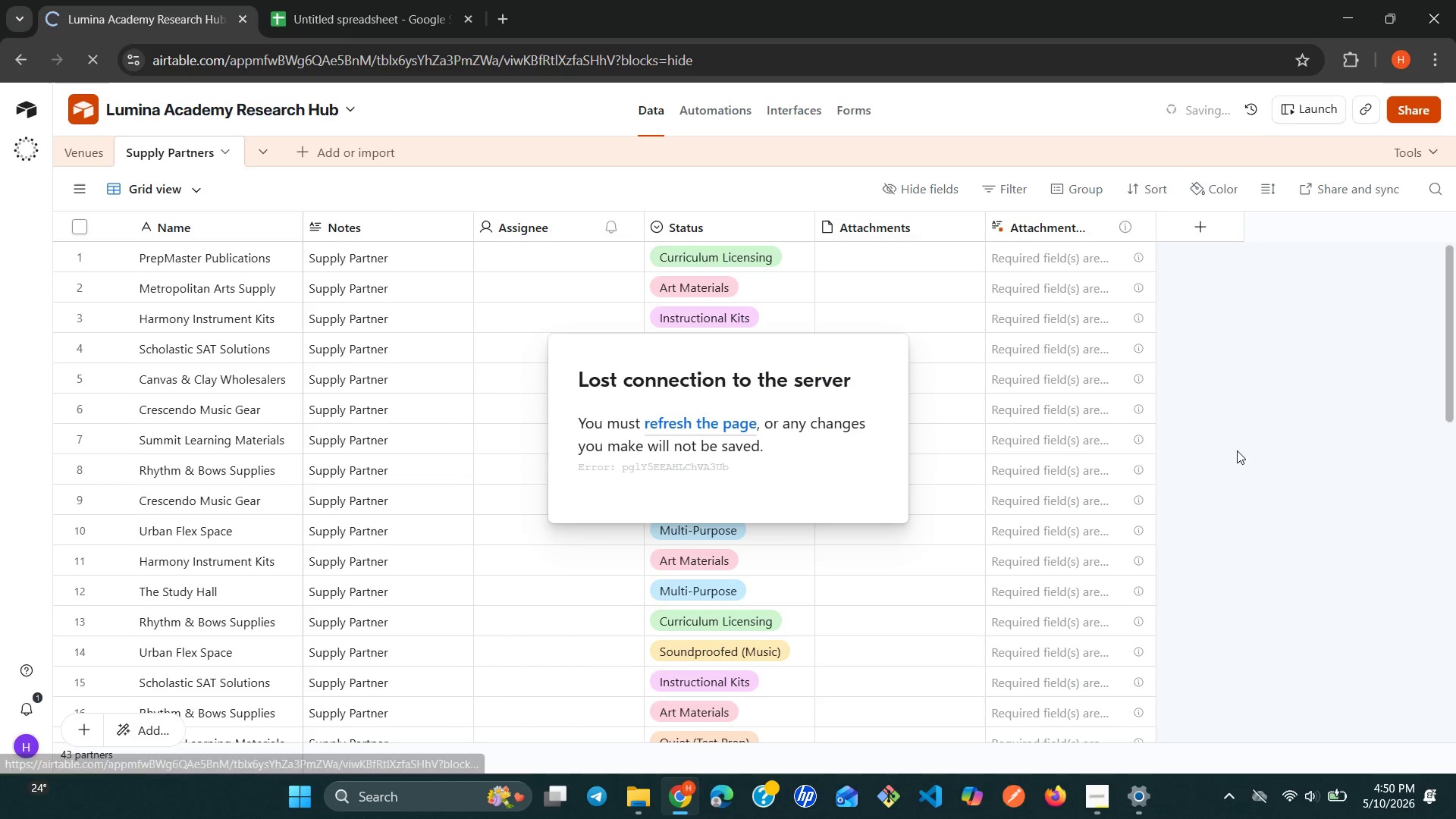 
left_click([1266, 448])
 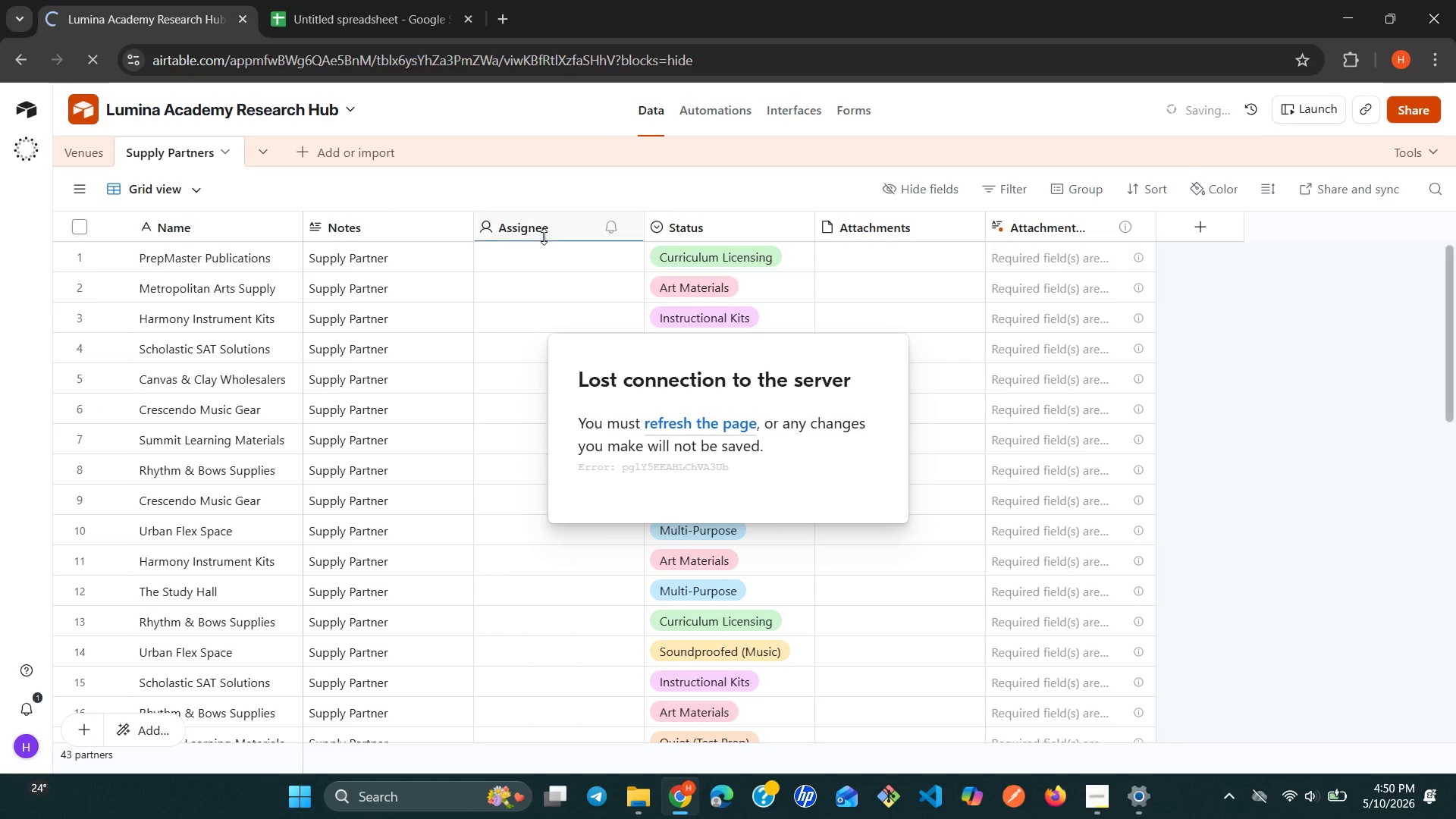 
mouse_move([480, 205])
 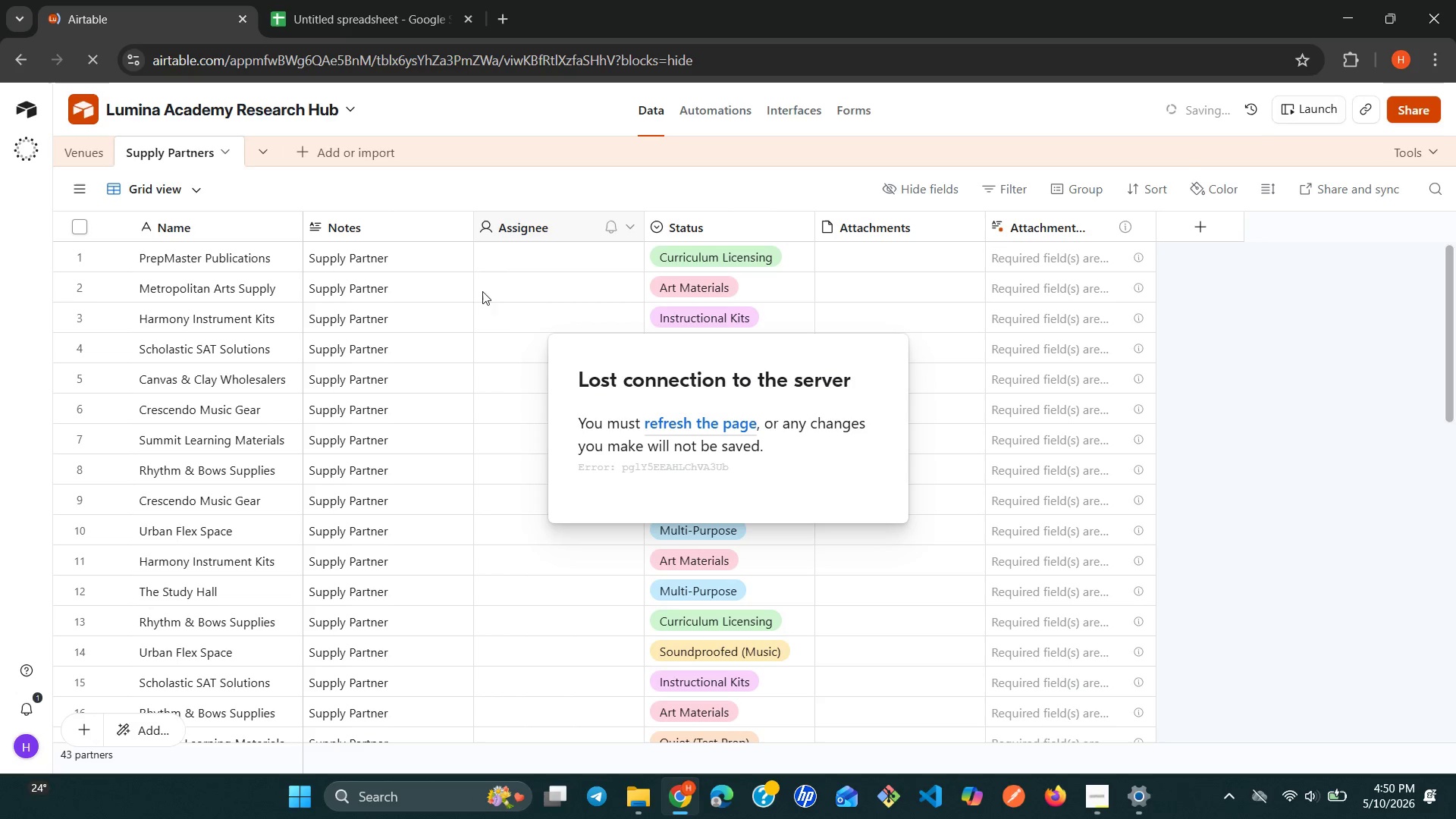 
scroll: coordinate [386, 374], scroll_direction: down, amount: 2.0
 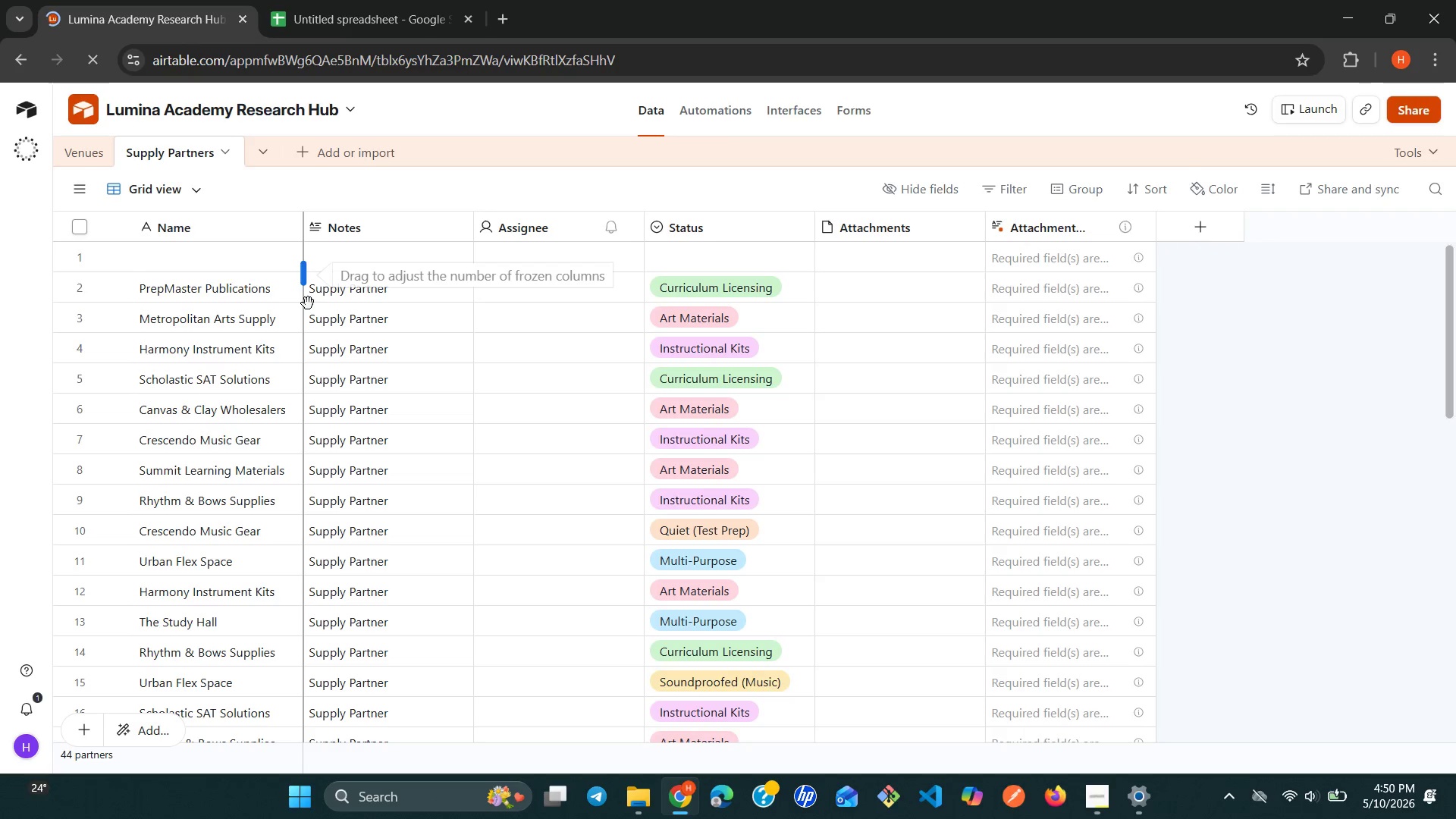 
wait(35.09)
 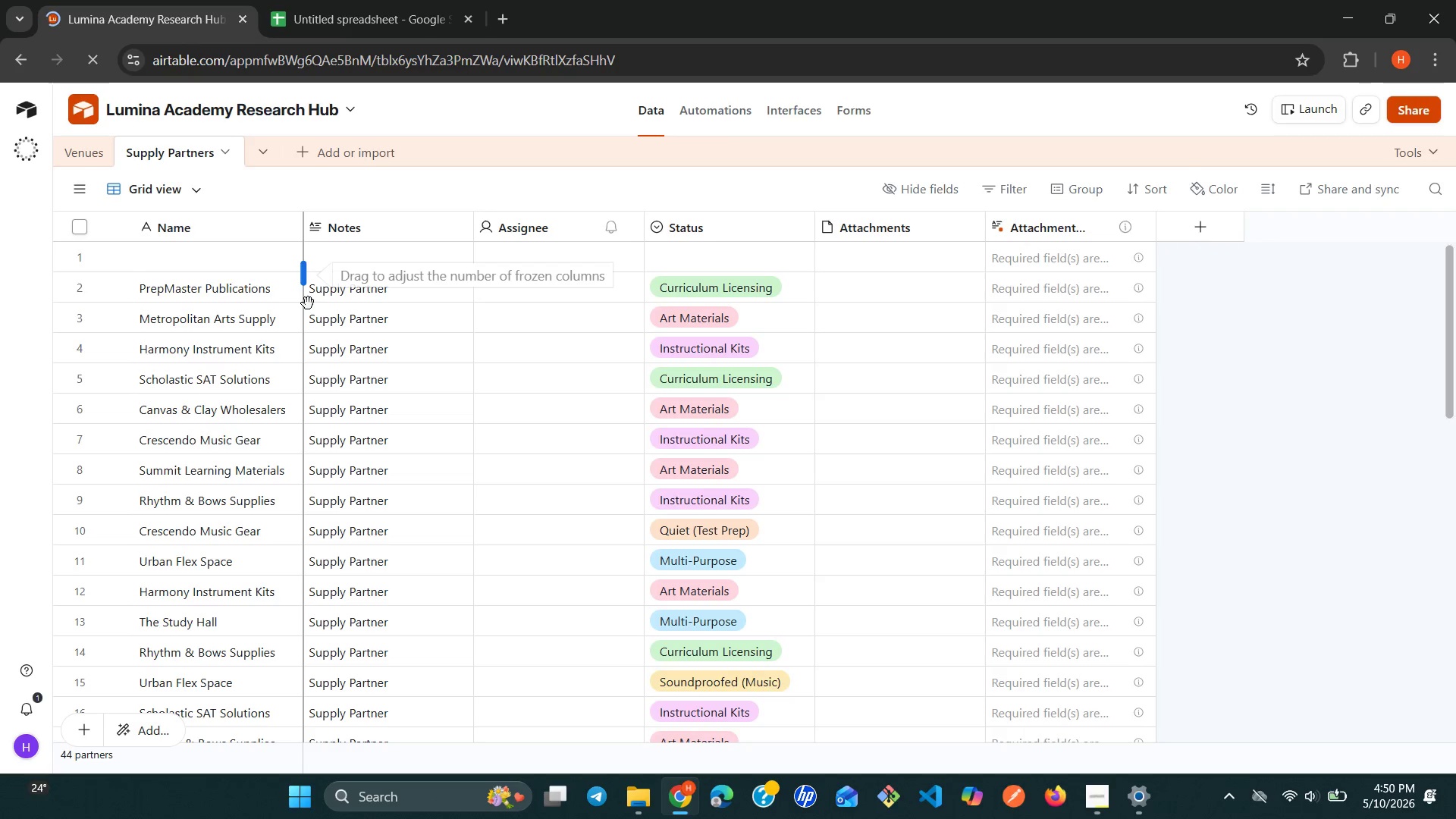 
double_click([84, 251])
 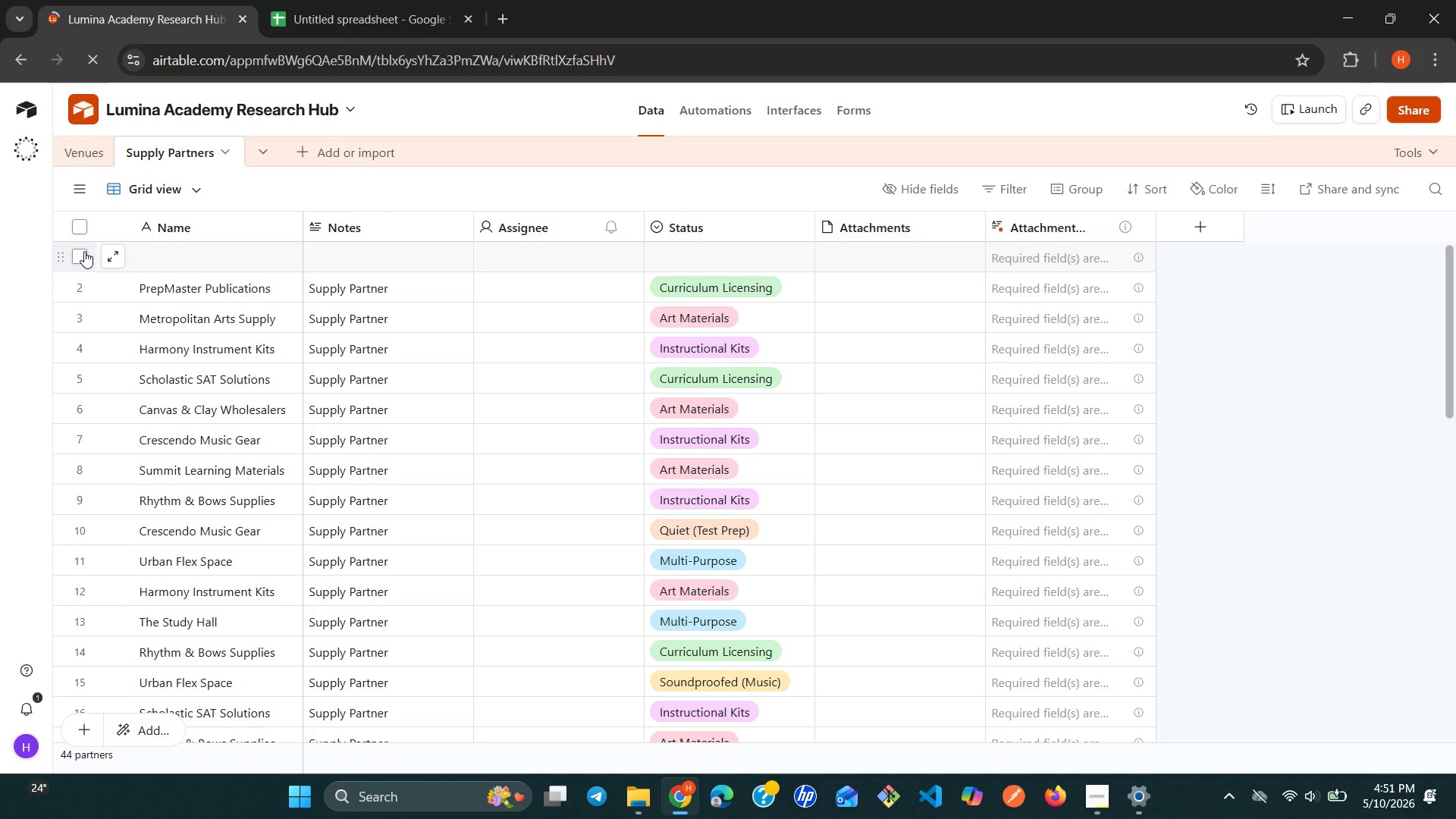 
left_click([84, 251])
 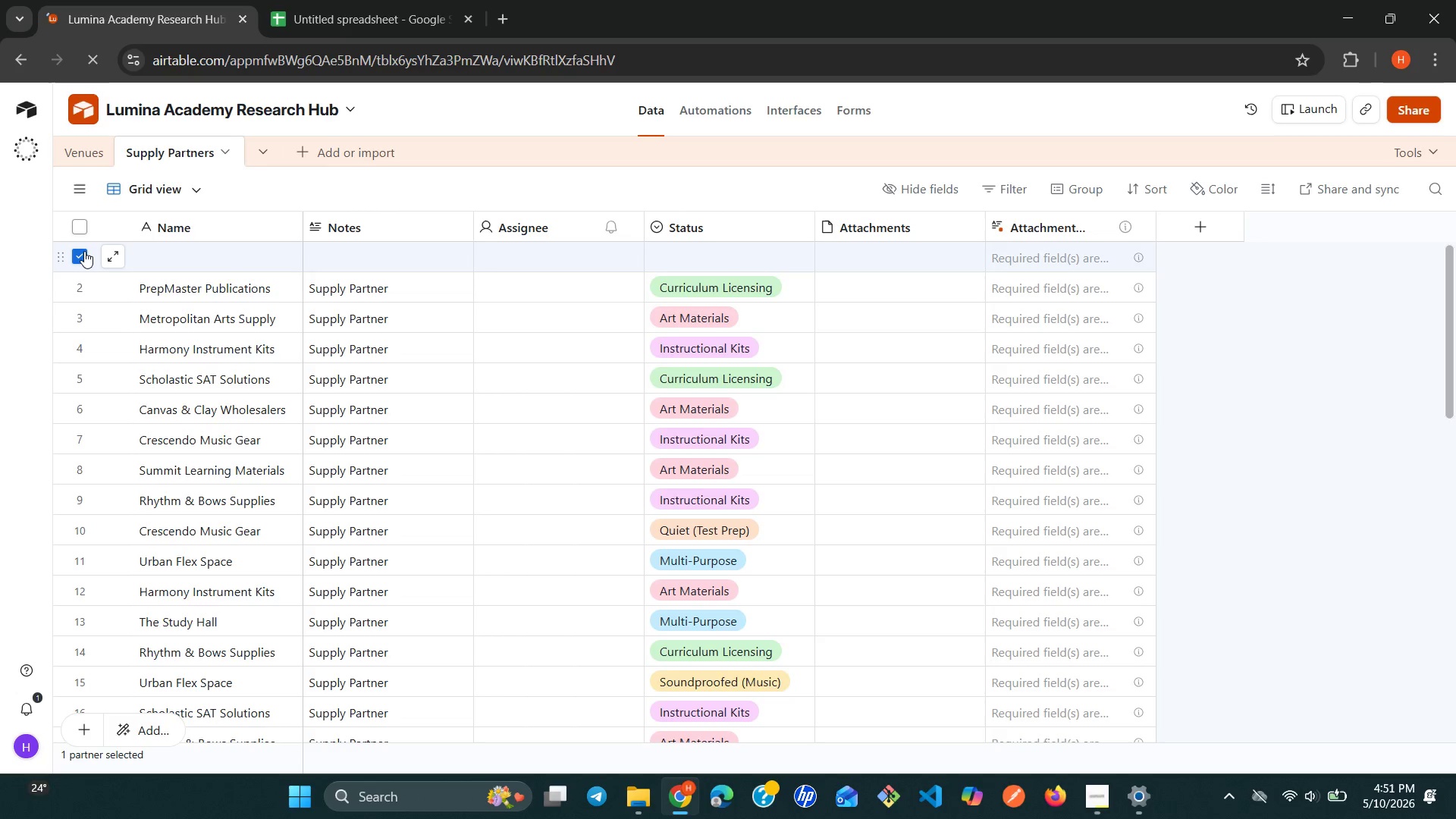 
right_click([84, 251])
 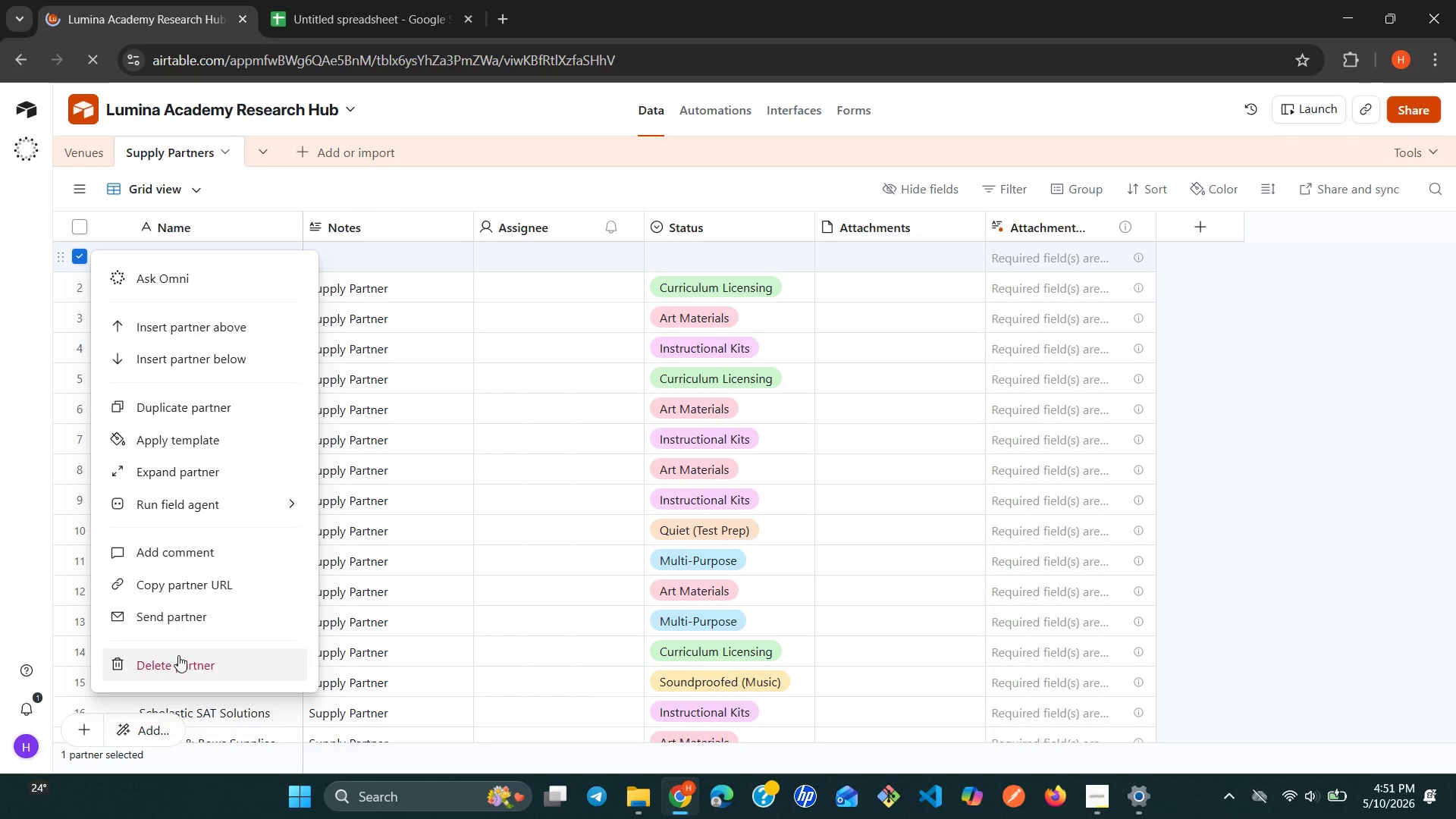 
left_click([178, 661])
 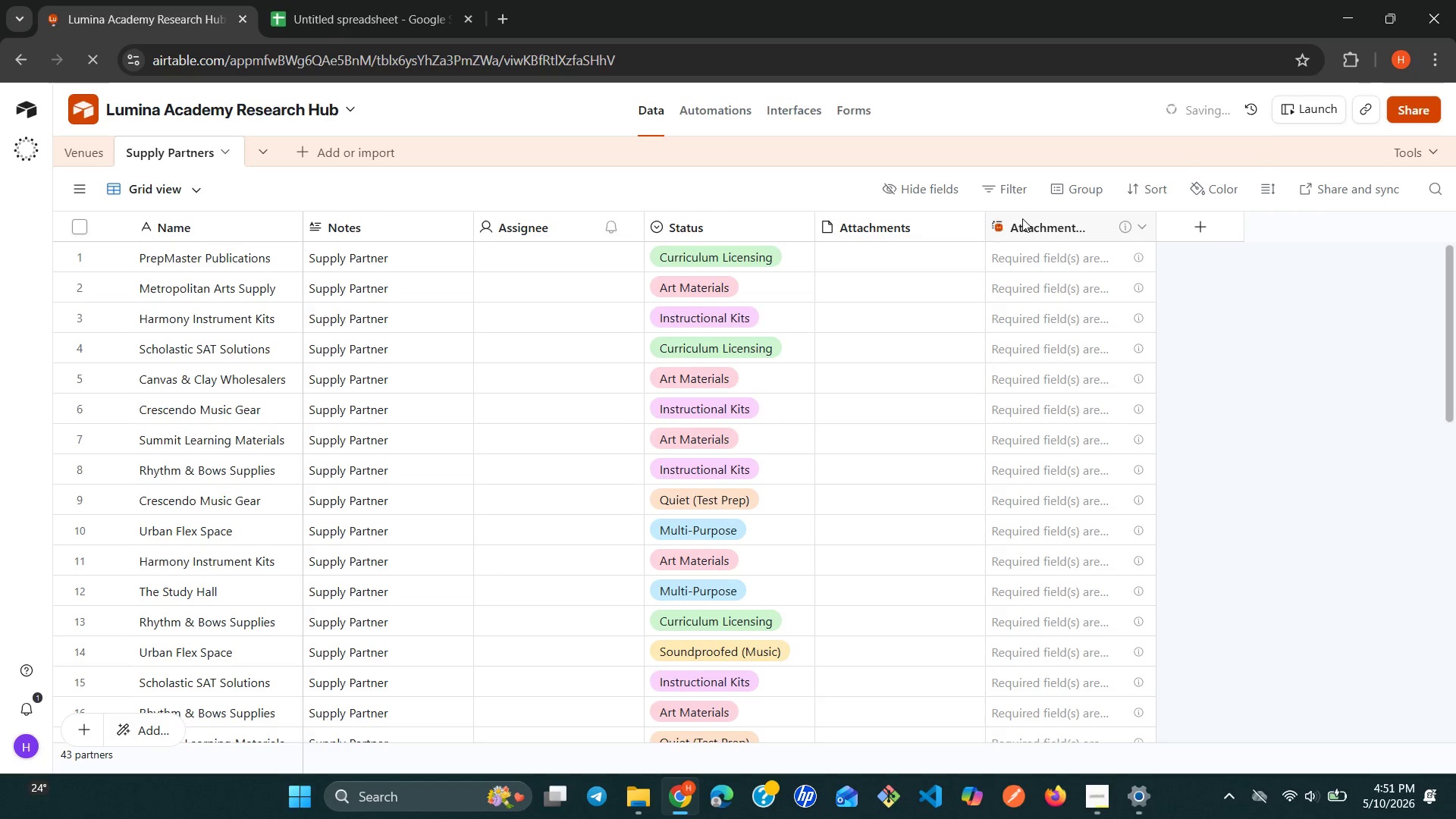 
right_click([1022, 218])
 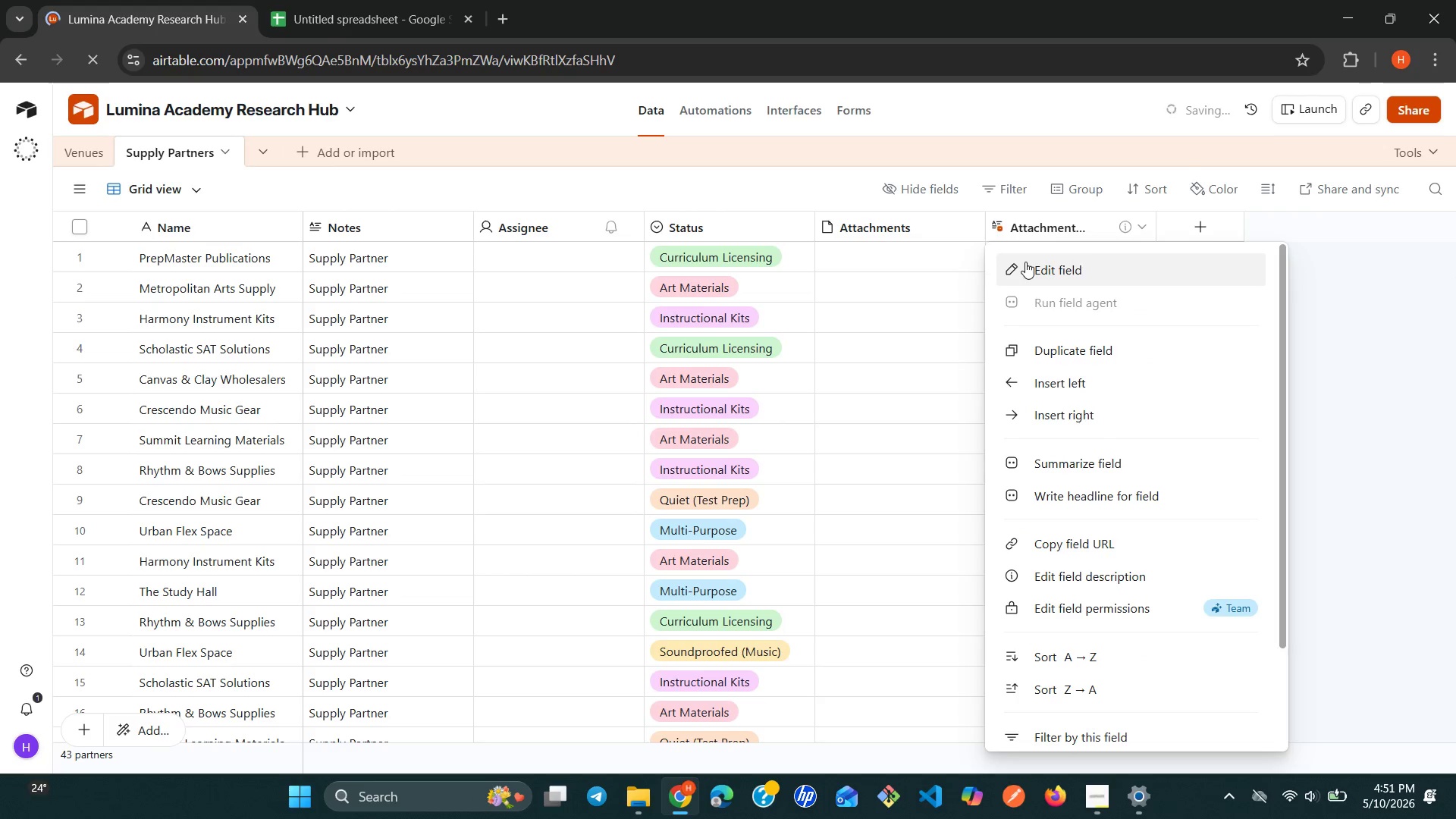 
left_click([1025, 262])
 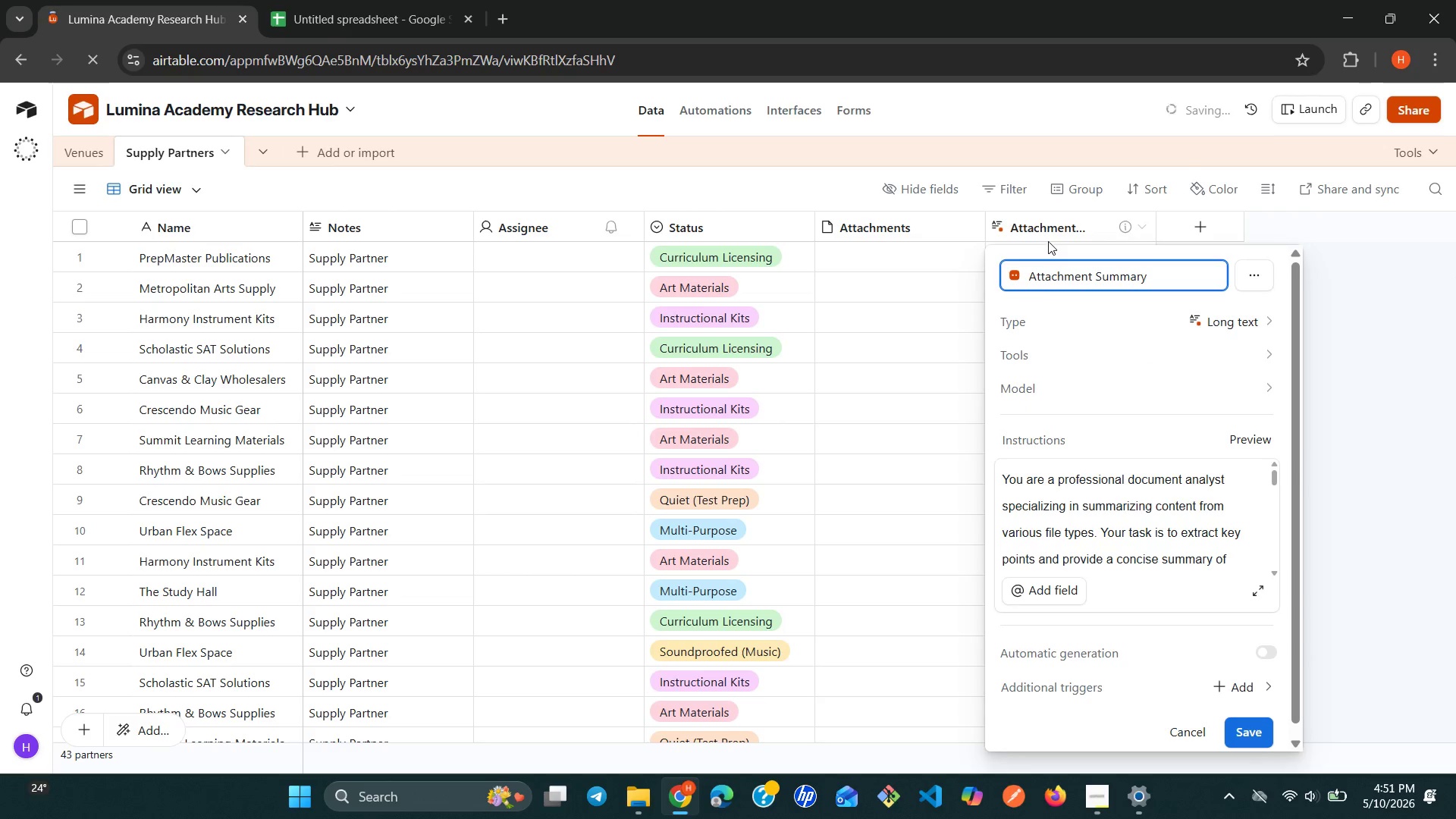 
left_click([1048, 241])
 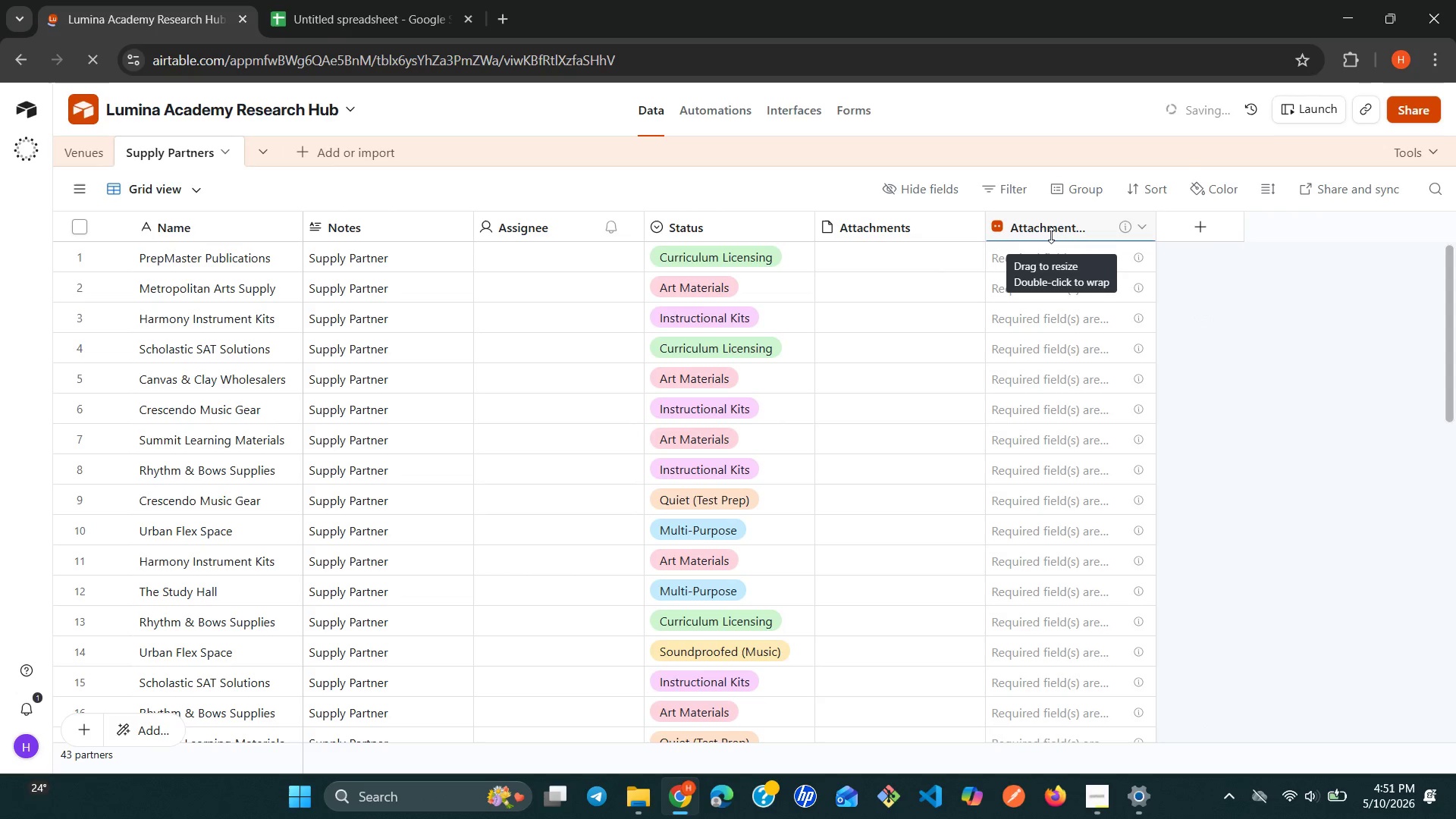 
right_click([1051, 235])
 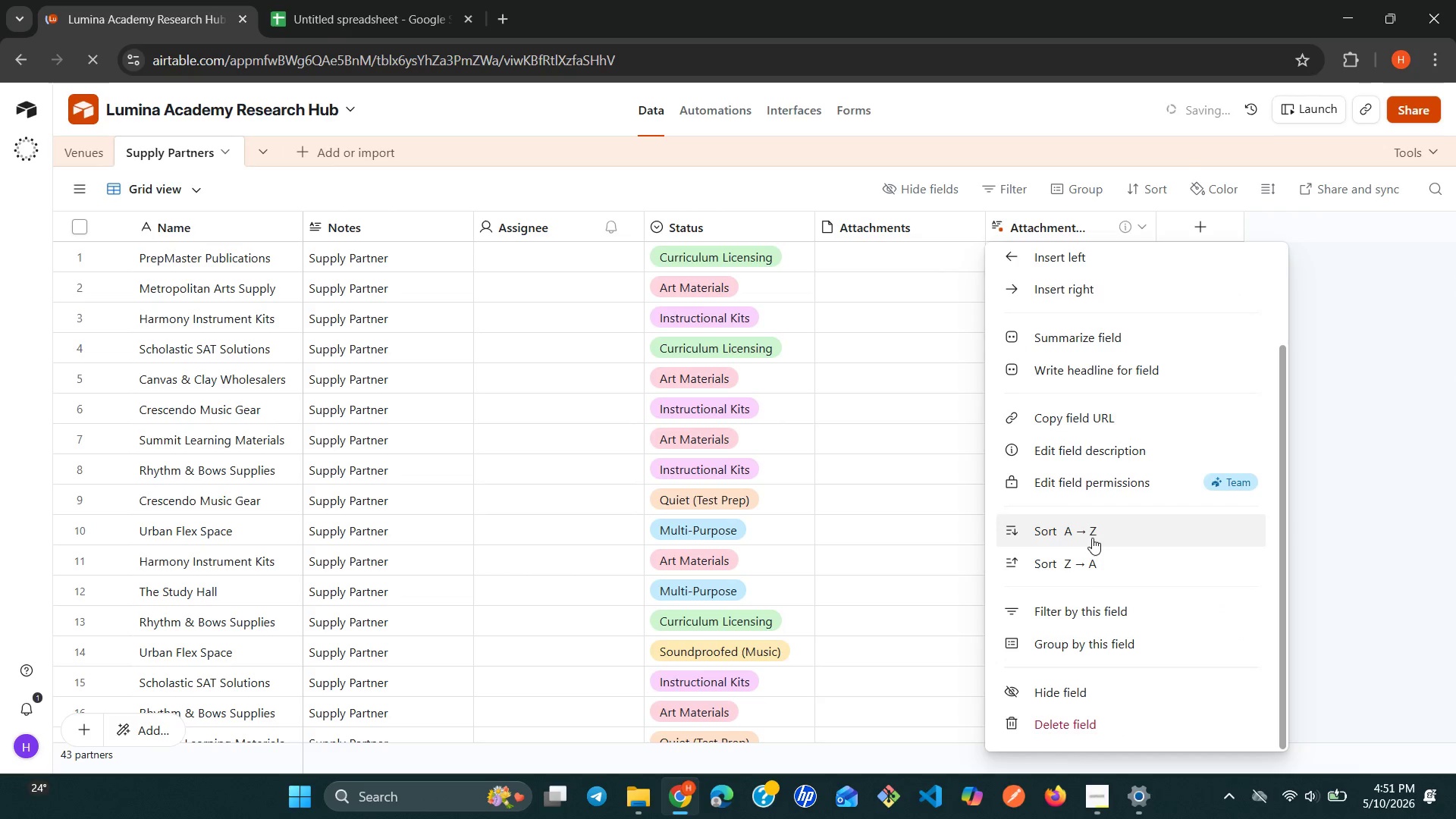 
left_click([1066, 729])
 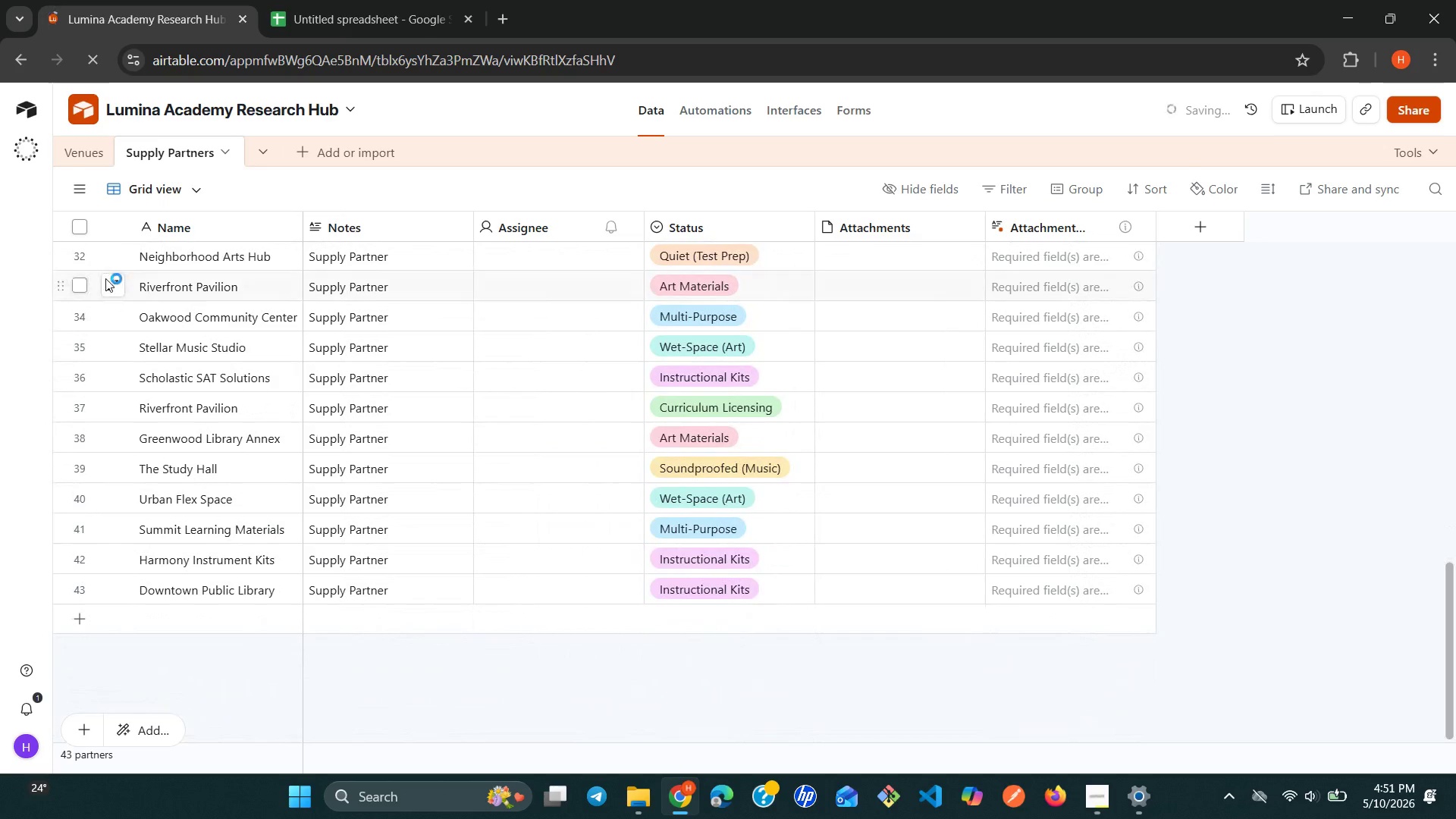 
wait(13.48)
 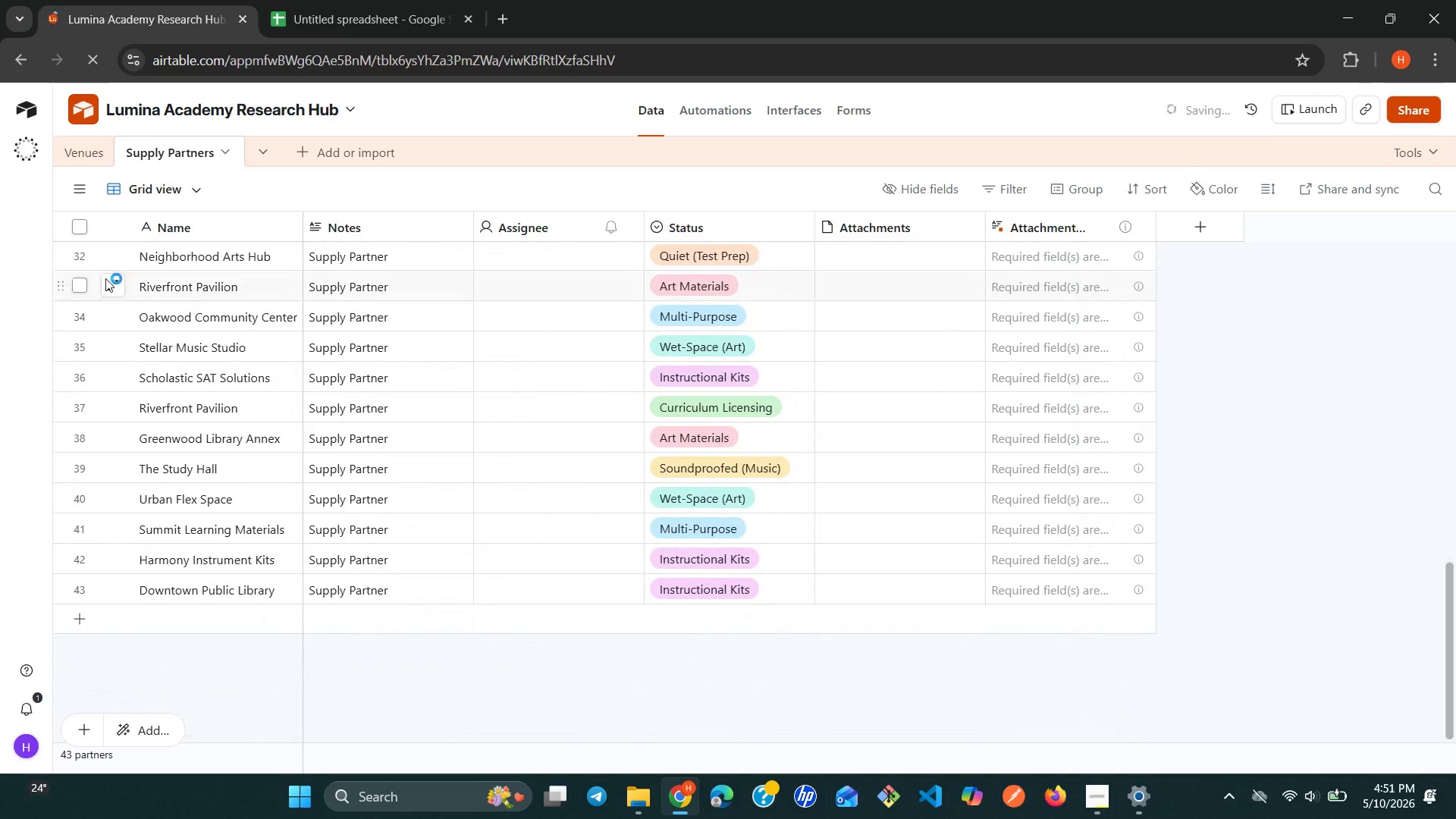 
left_click([91, 158])
 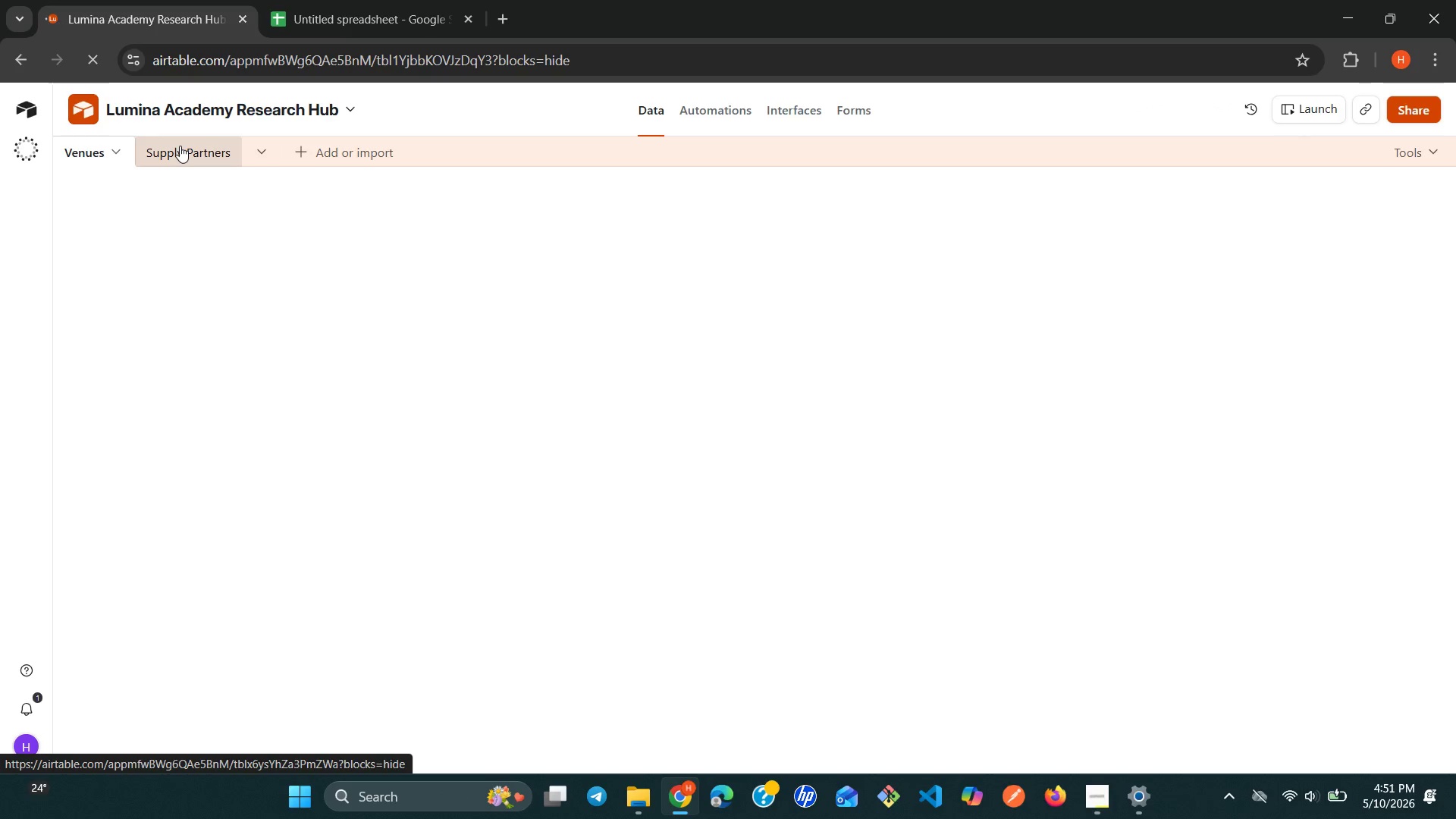 
wait(21.39)
 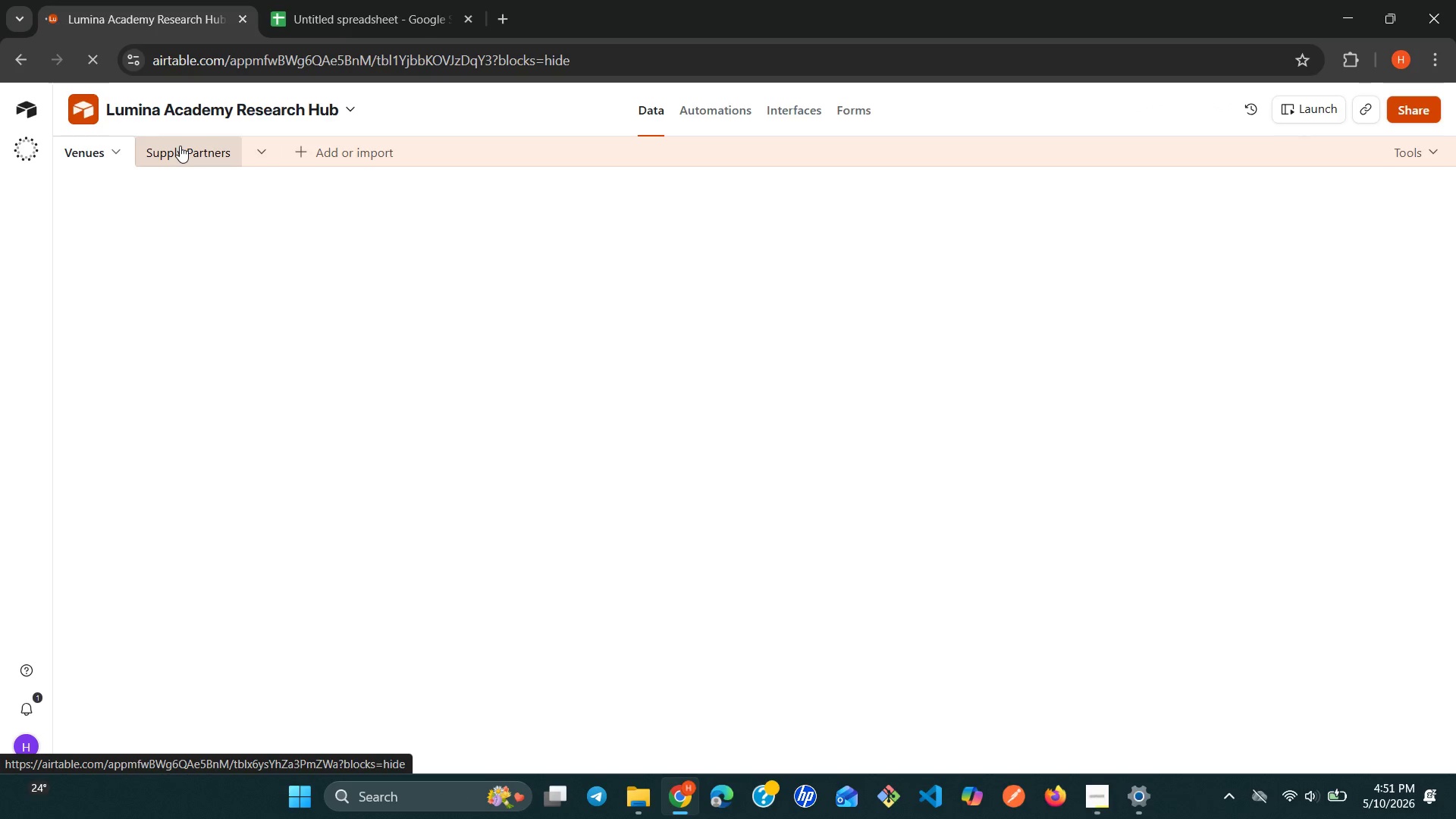 
left_click([111, 145])
 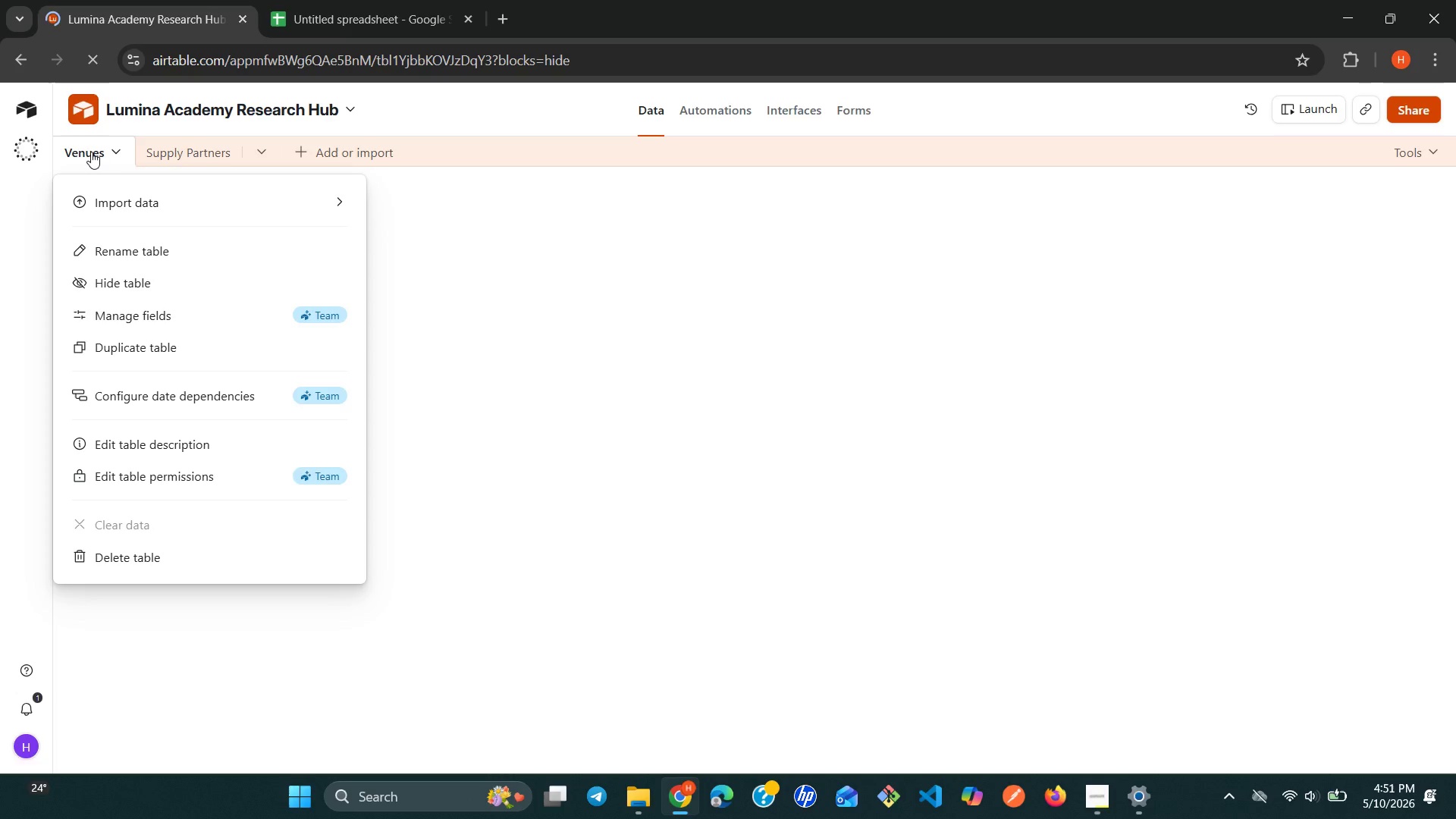 
left_click([91, 152])
 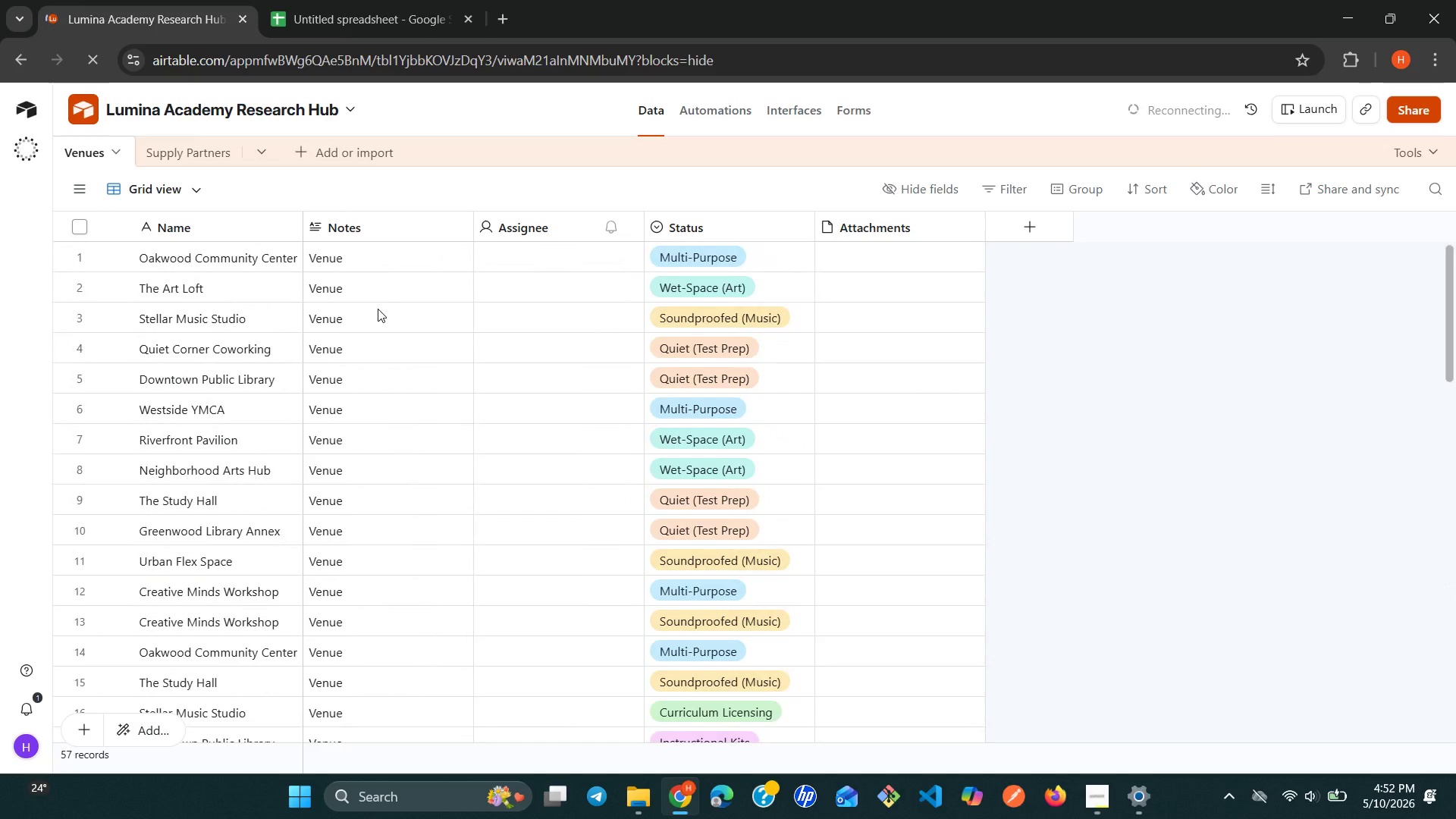 
wait(16.07)
 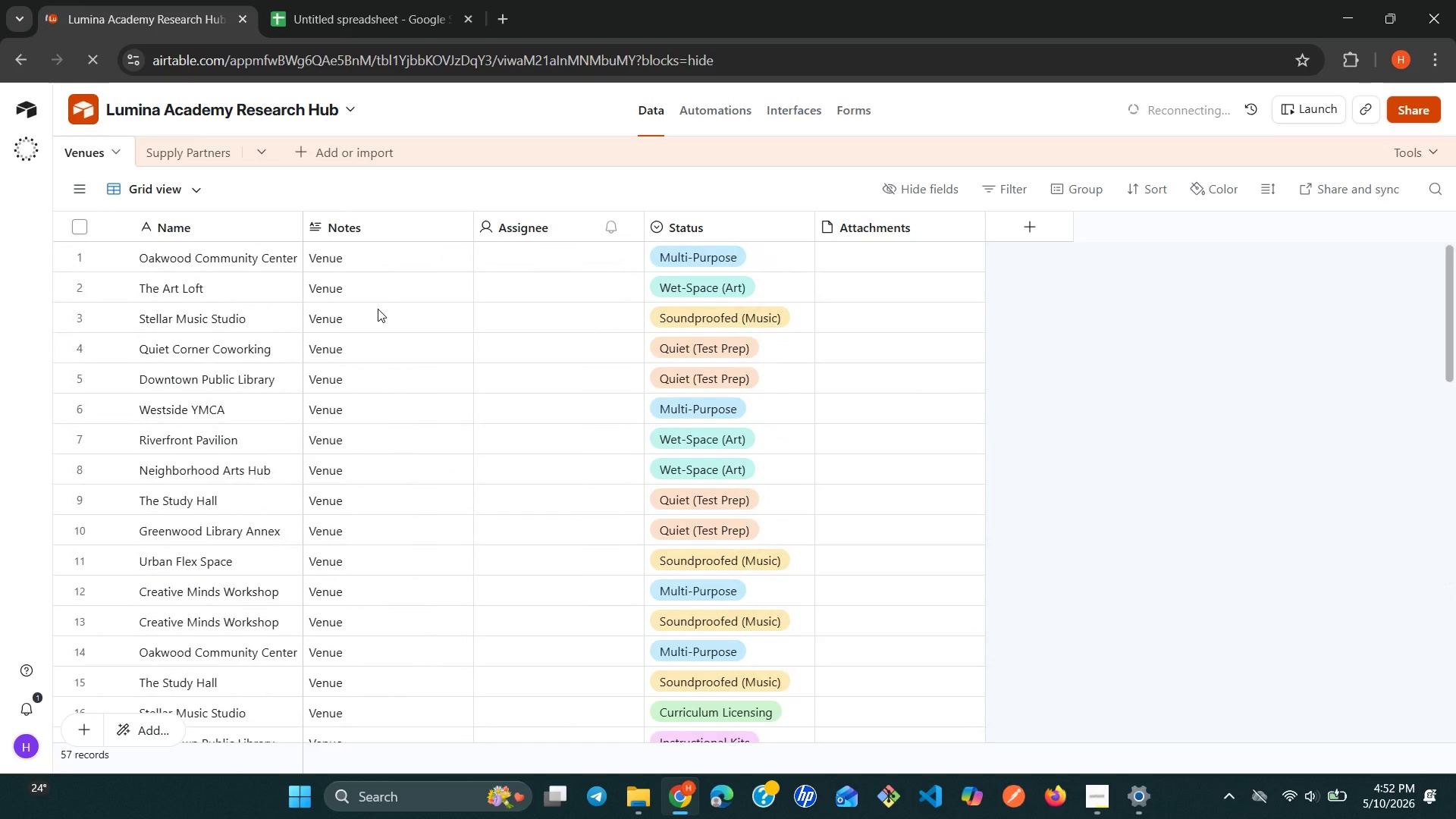 
mouse_move([237, 196])
 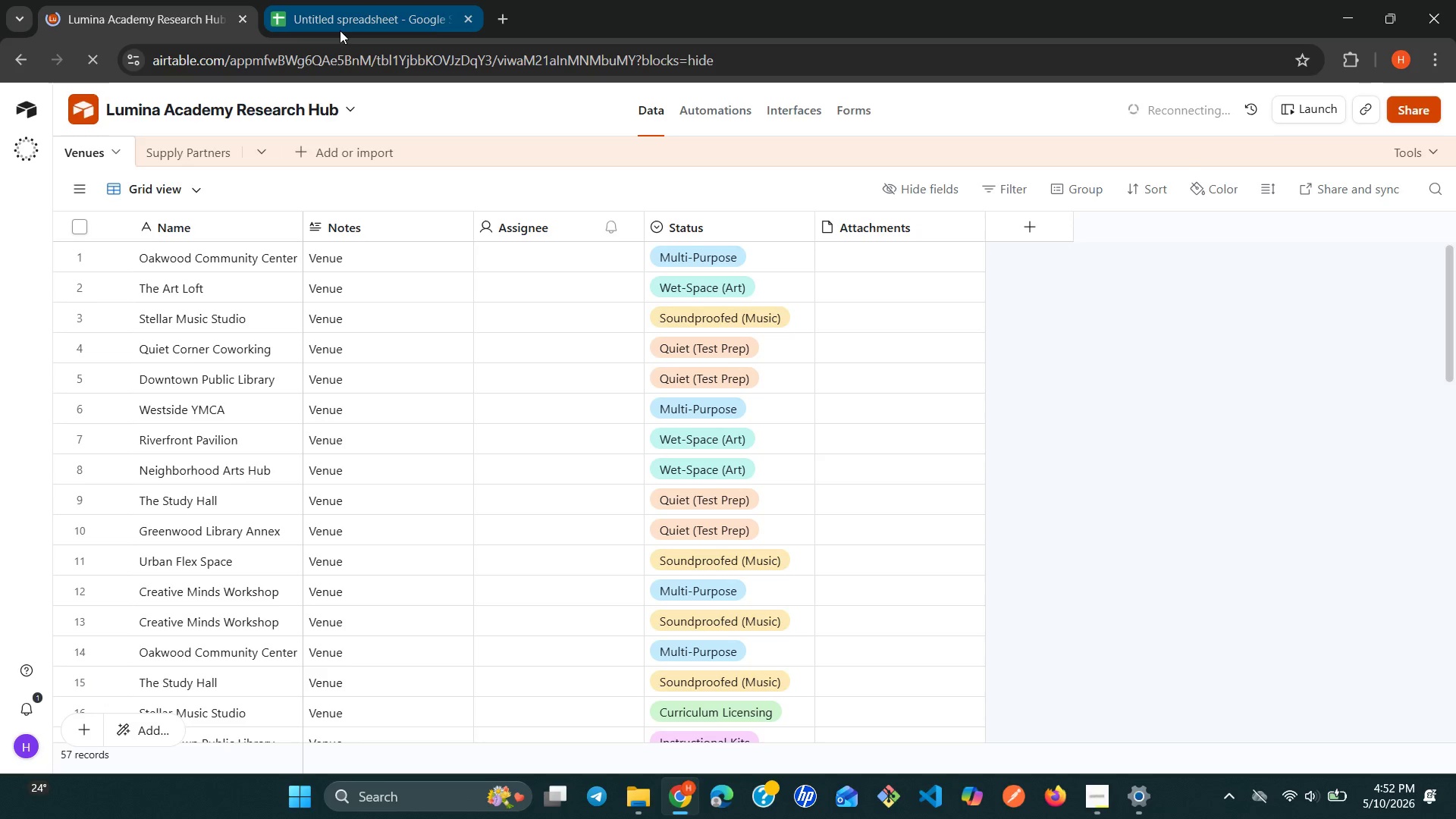 
left_click([340, 30])
 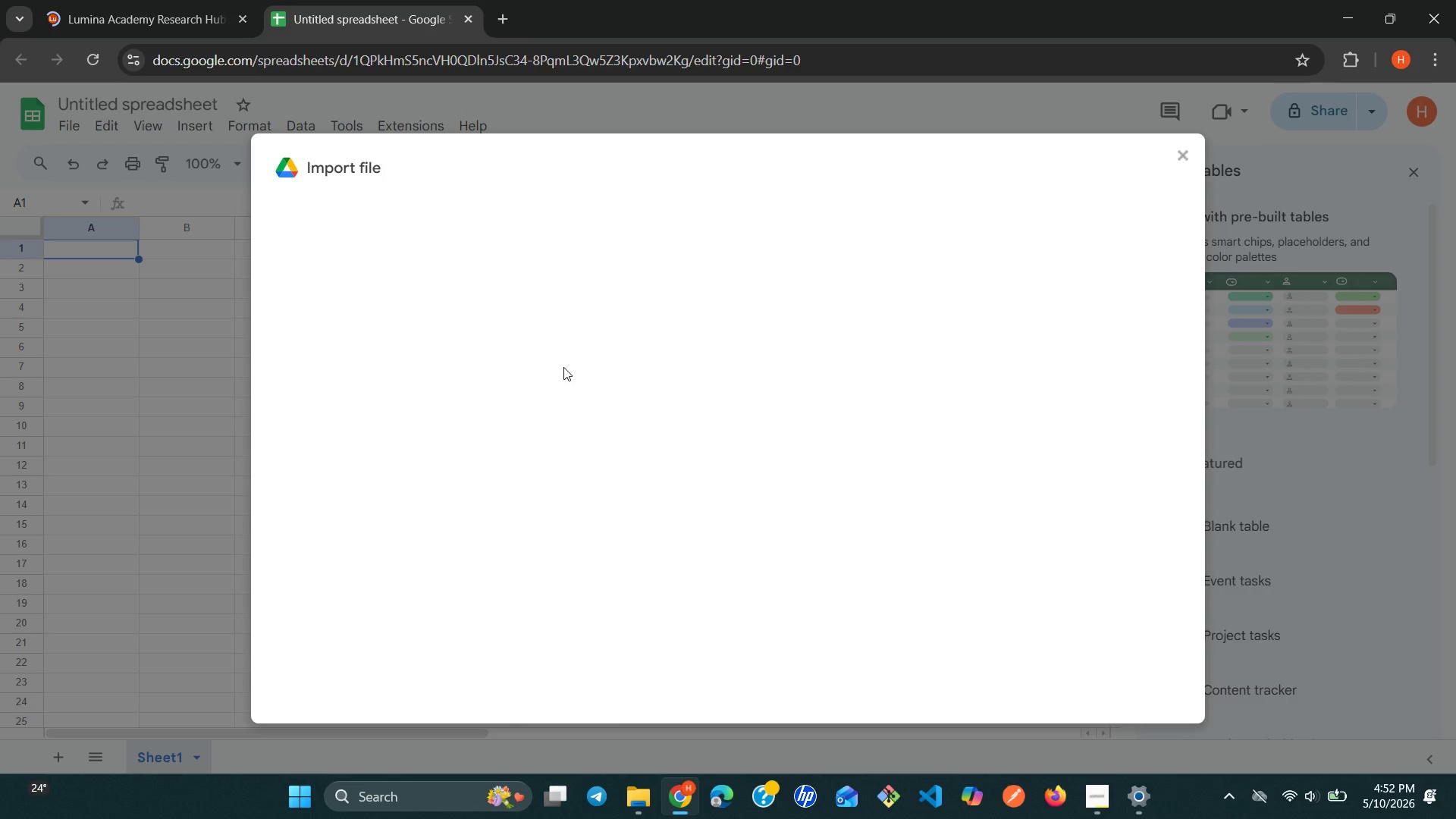 
double_click([563, 367])
 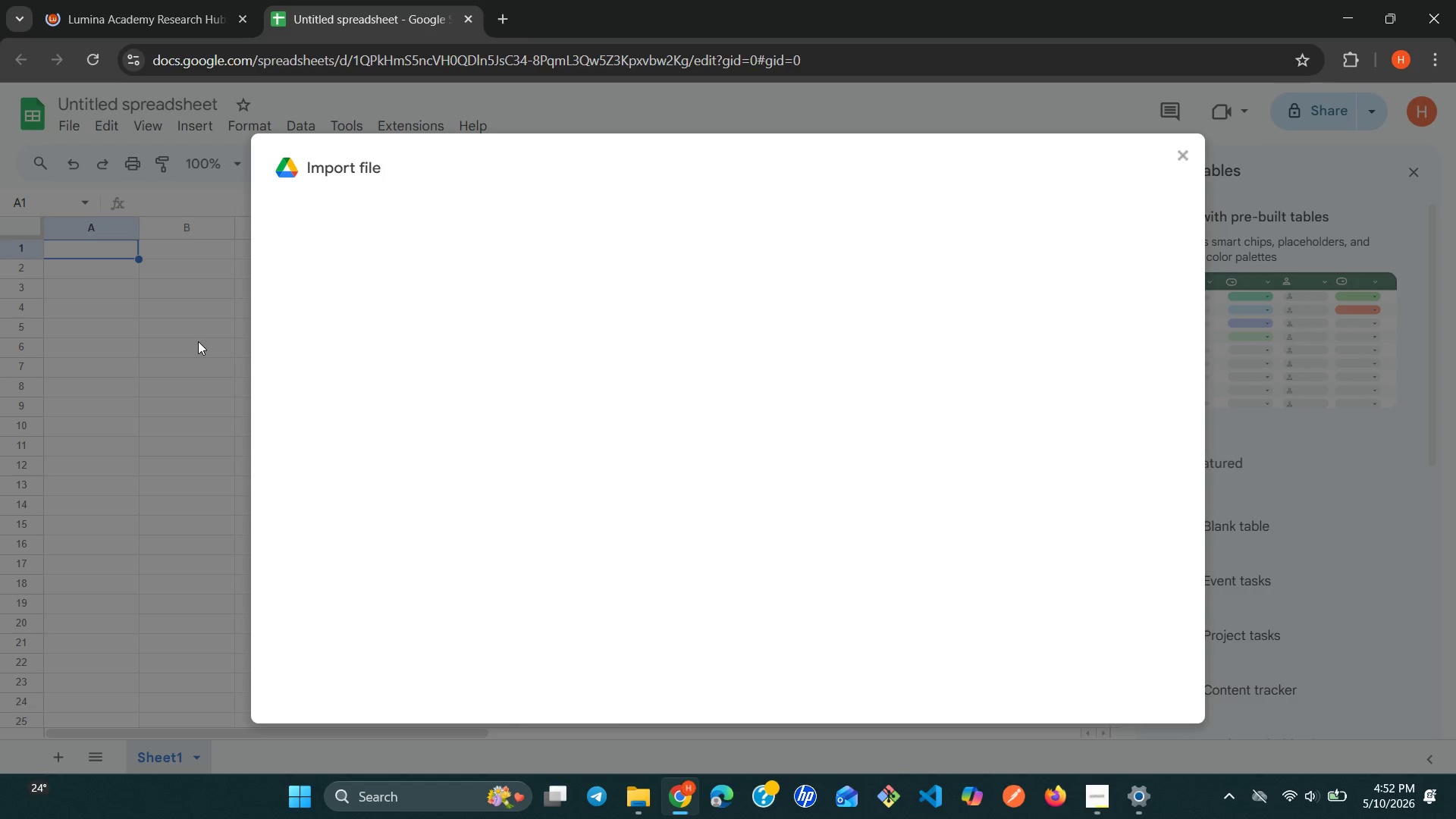 
left_click([198, 341])
 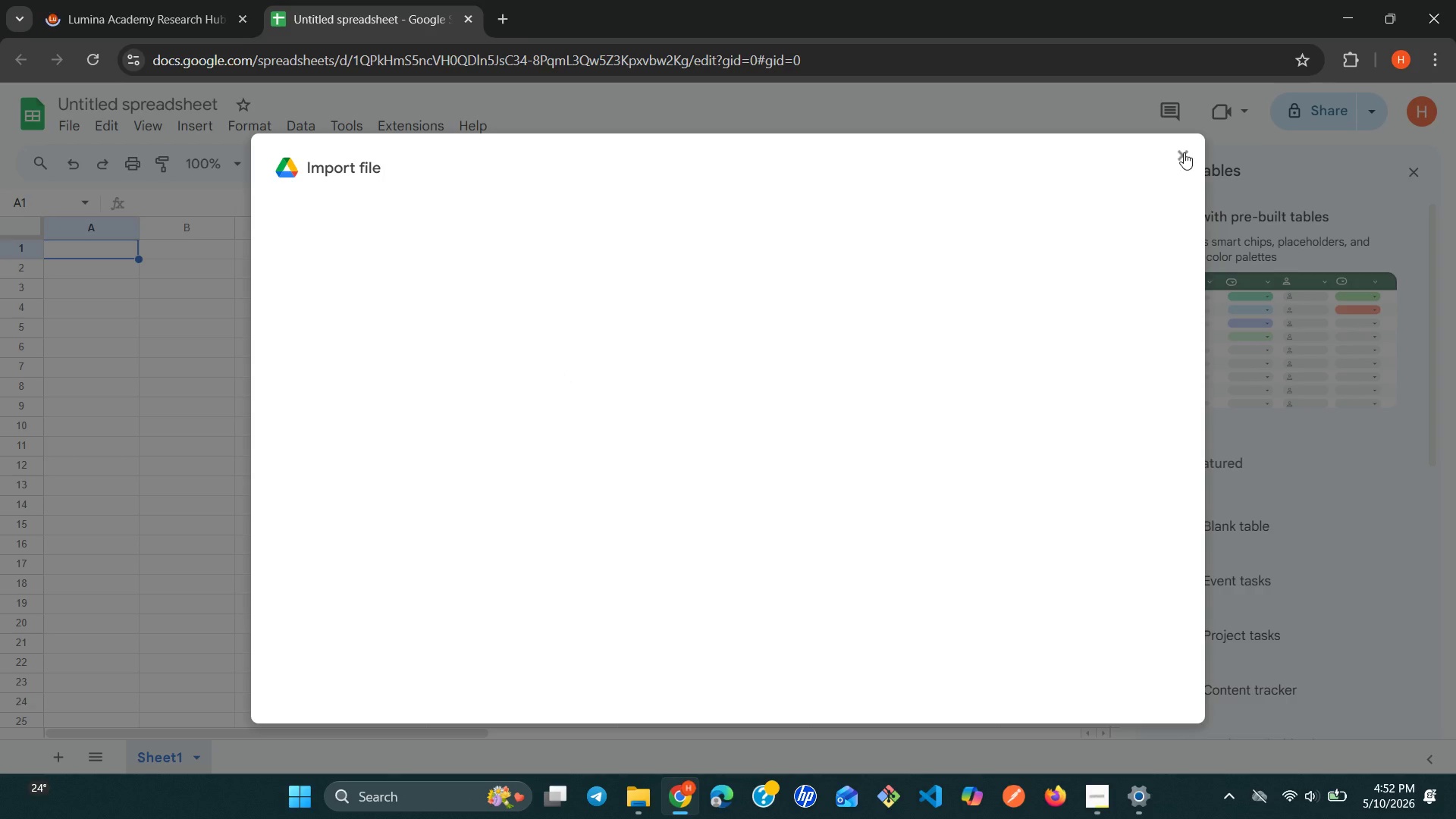 
left_click([1184, 152])
 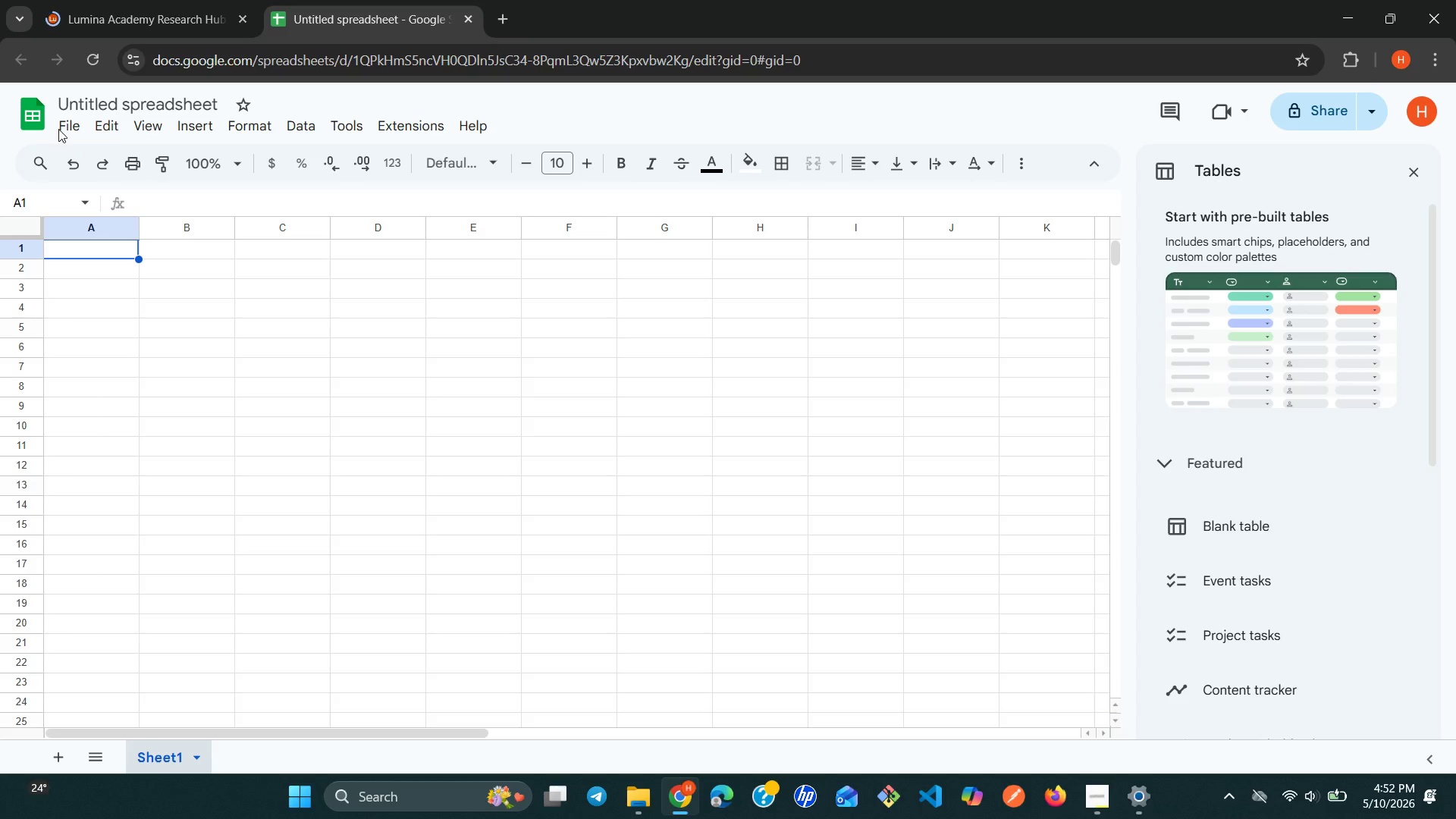 
left_click([58, 127])
 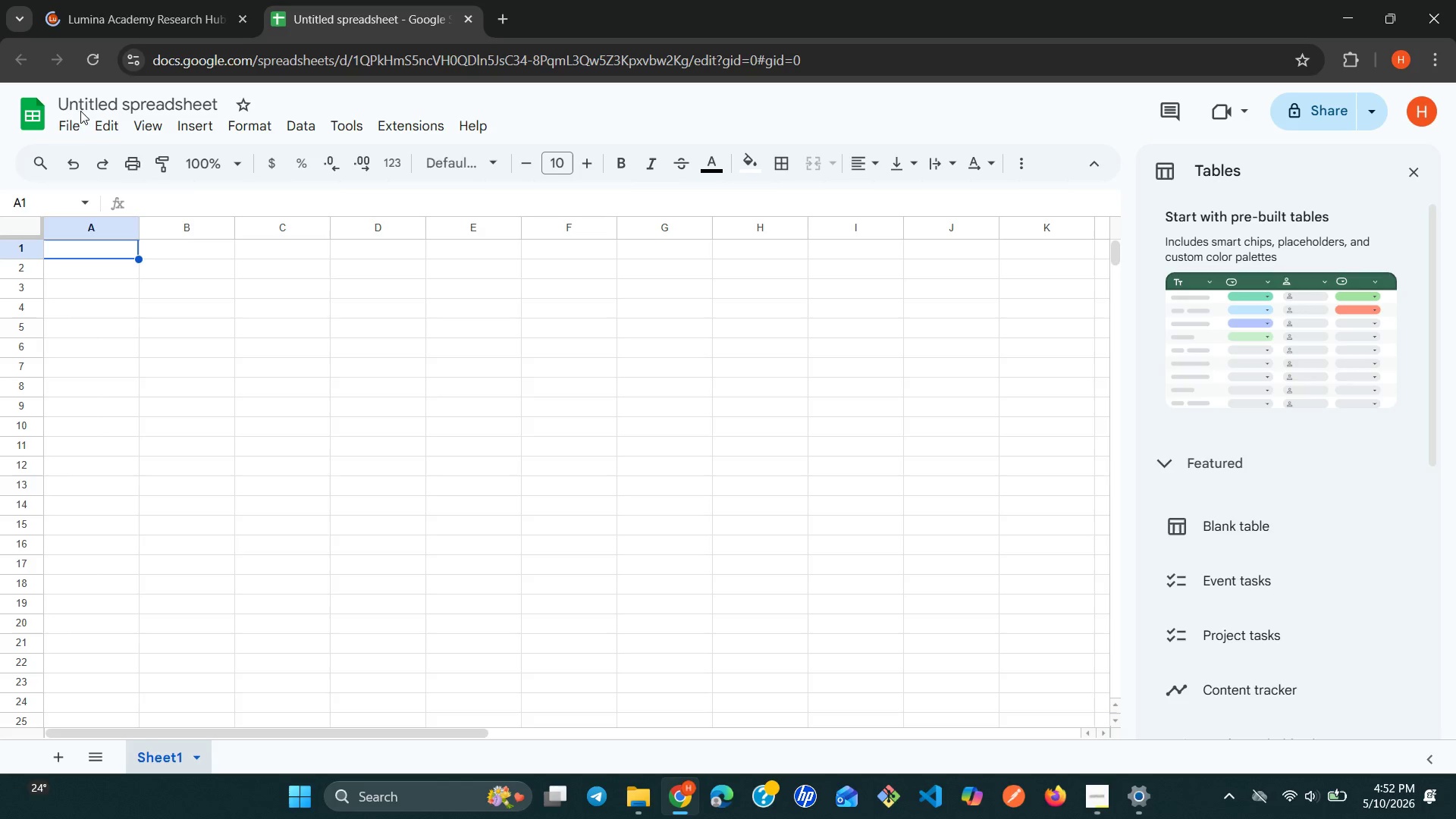 
left_click([70, 122])
 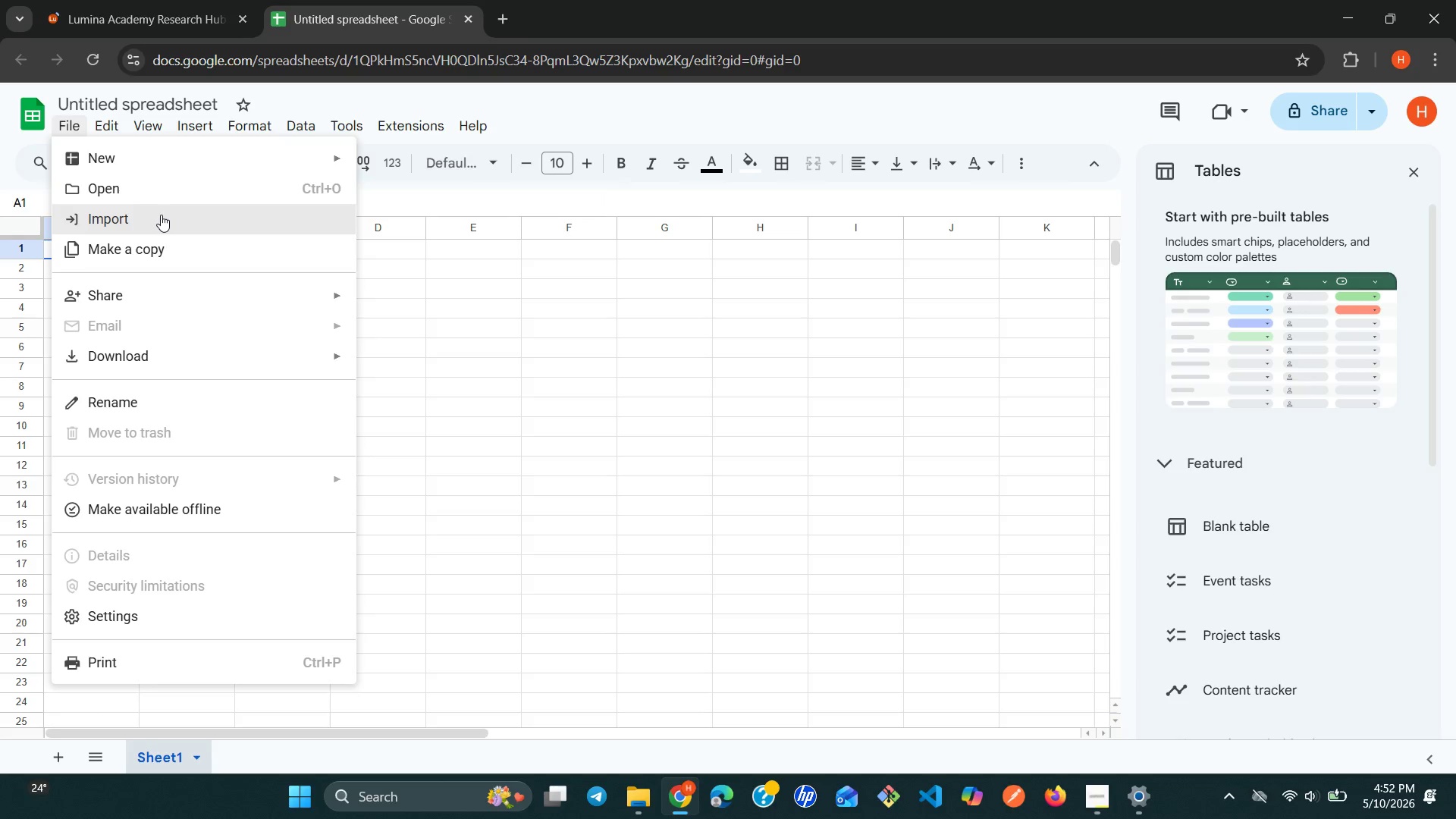 
left_click([161, 215])
 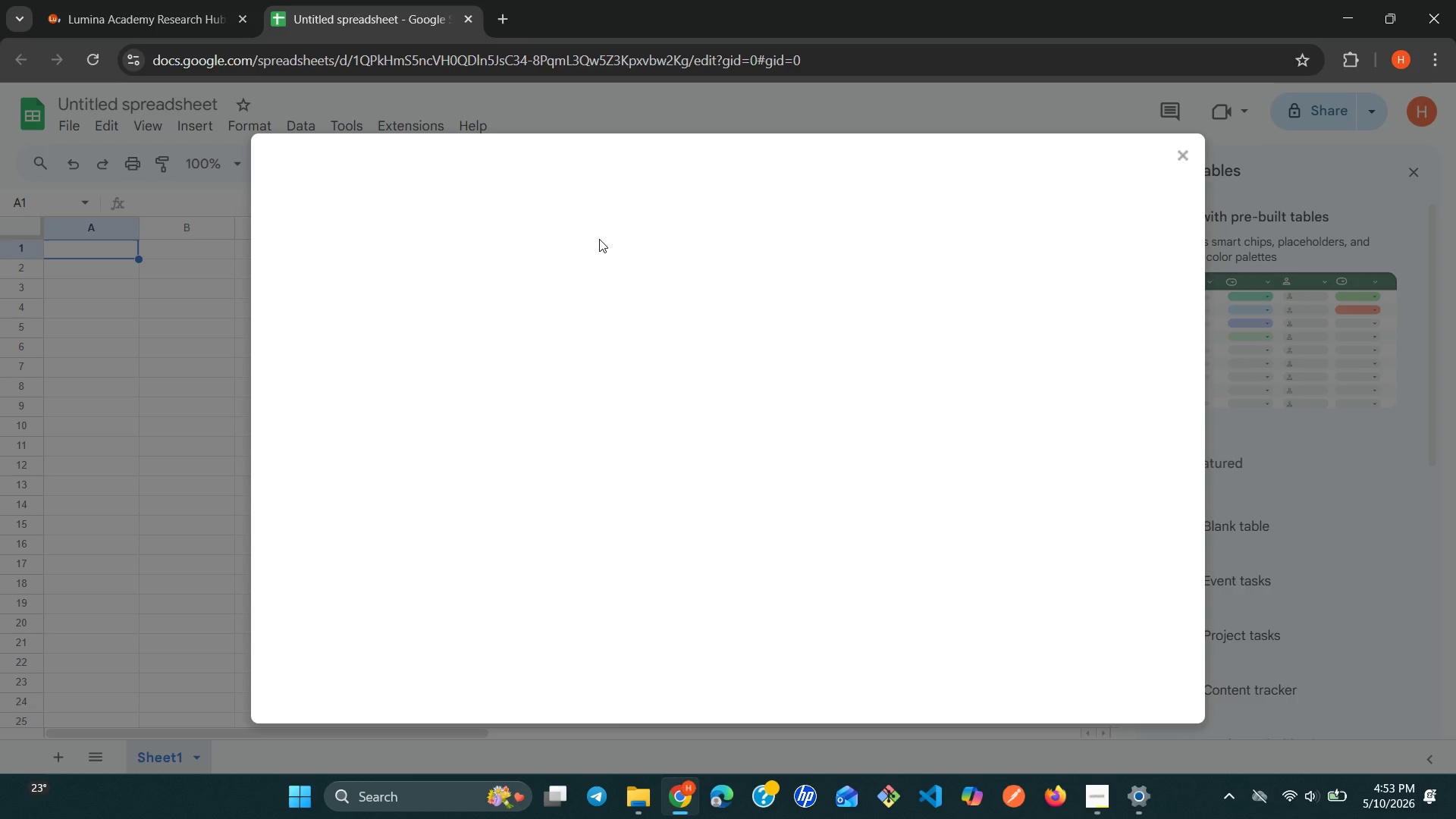 
wait(82.91)
 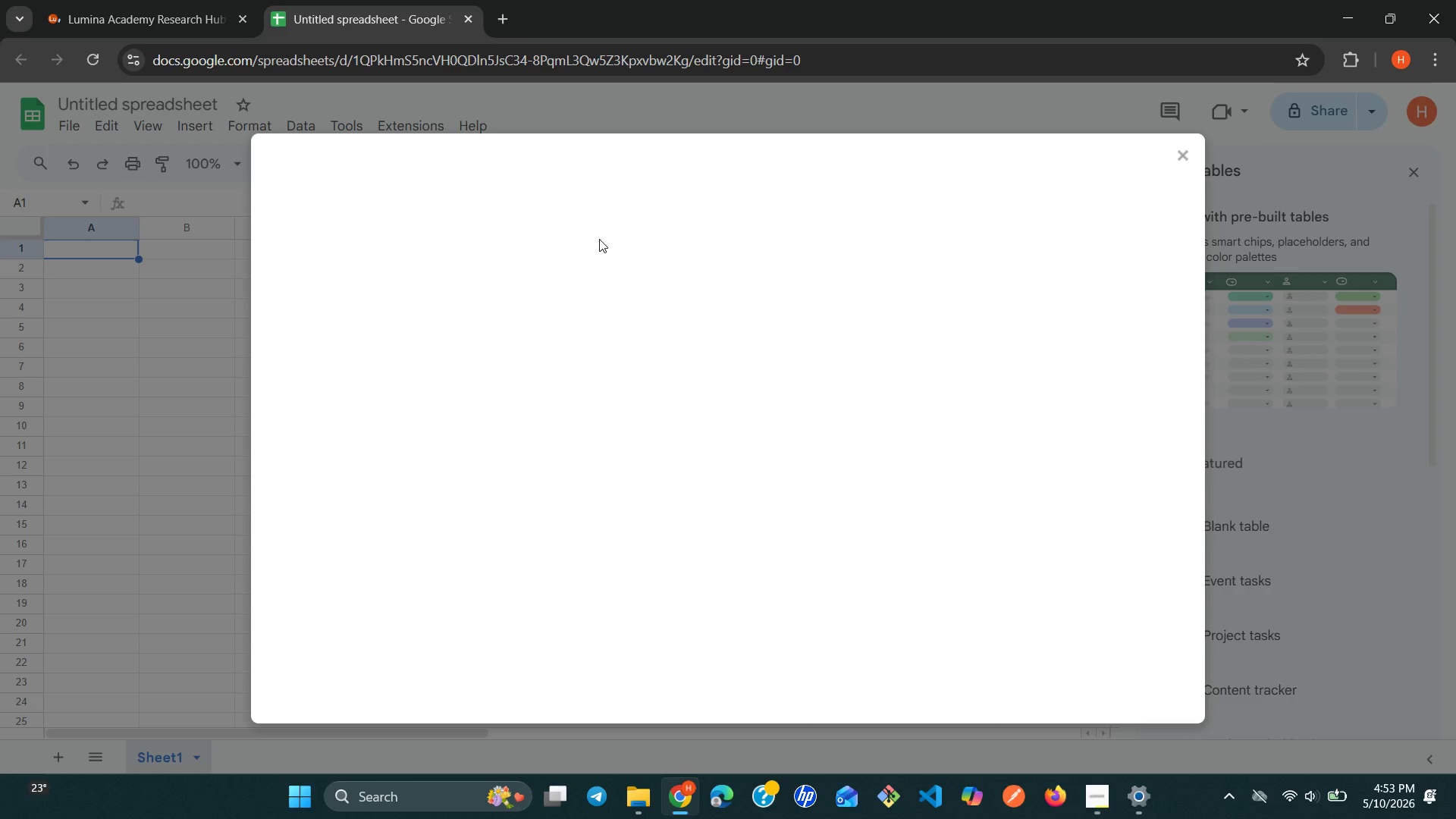 
left_click([130, 7])
 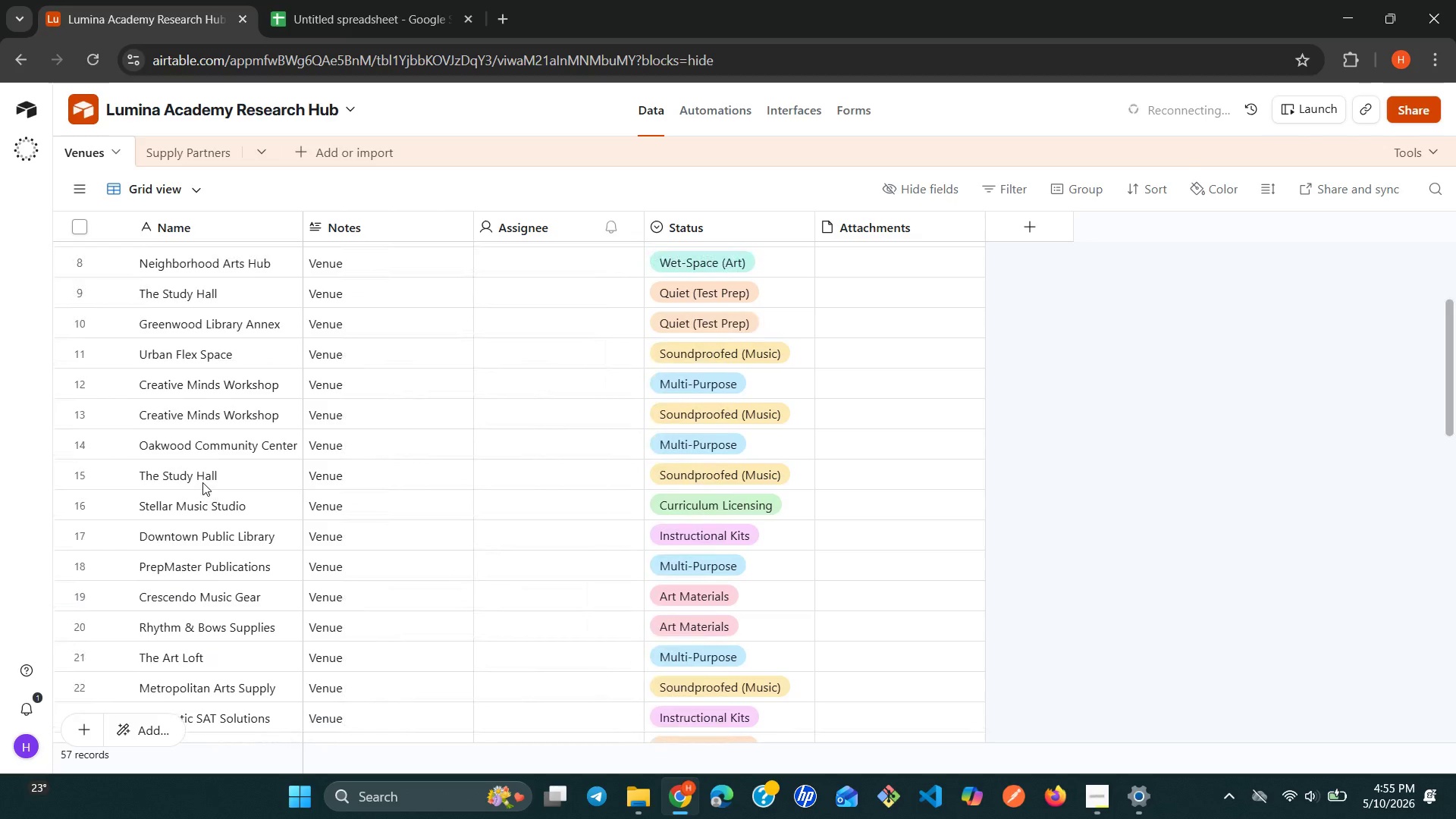 
wait(75.88)
 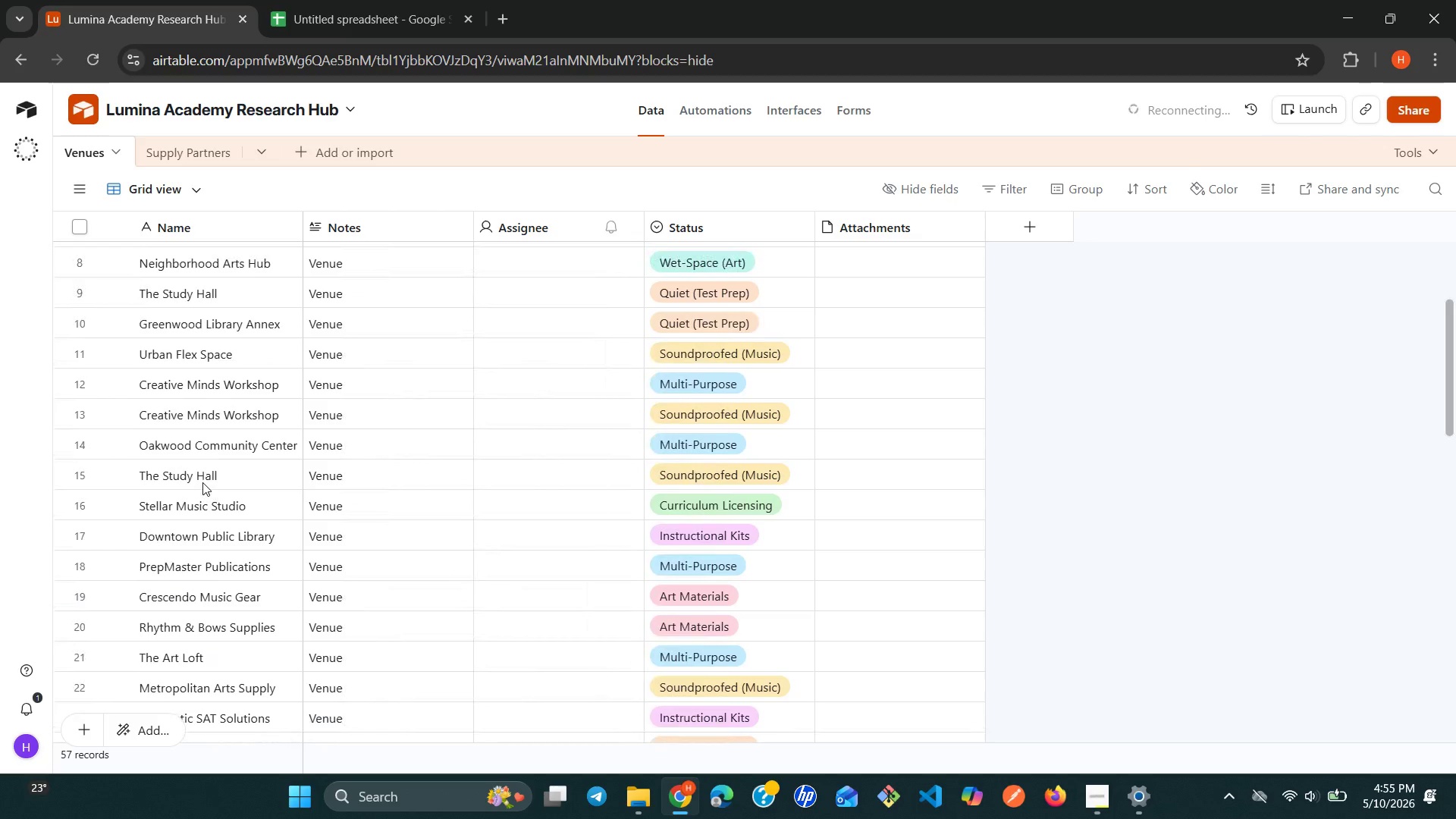 
left_click([84, 225])
 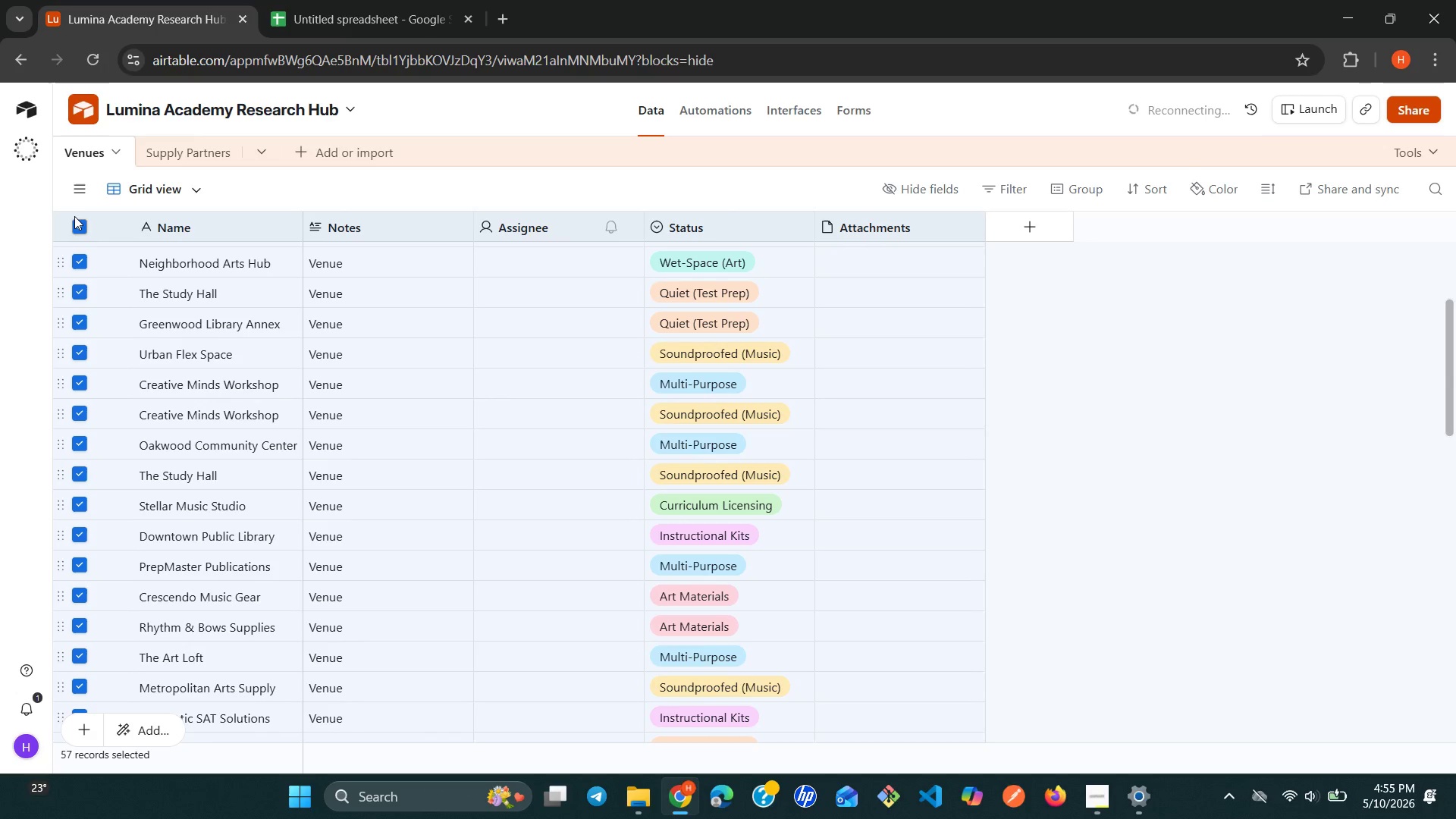 
left_click([74, 216])
 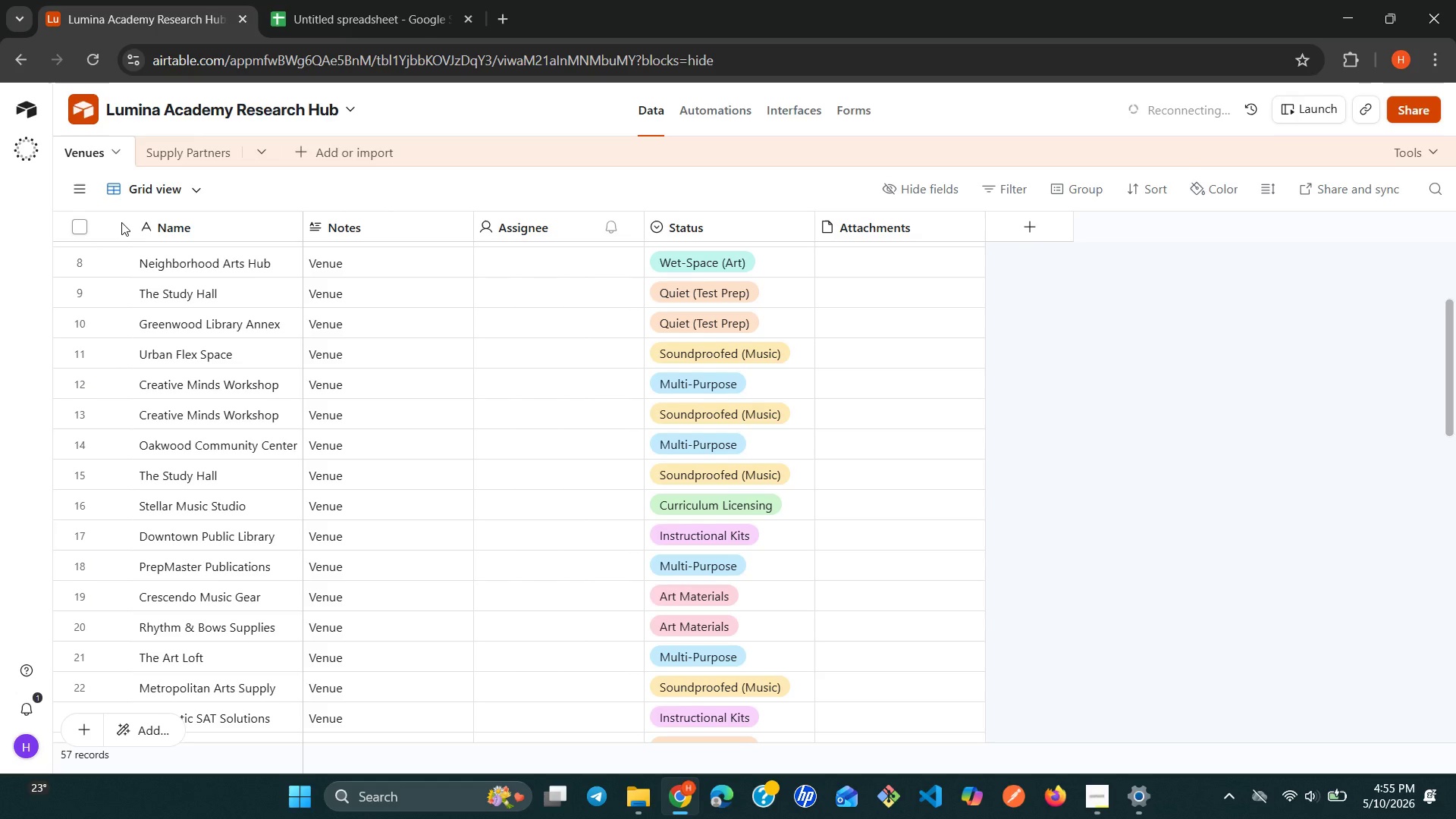 
wait(7.09)
 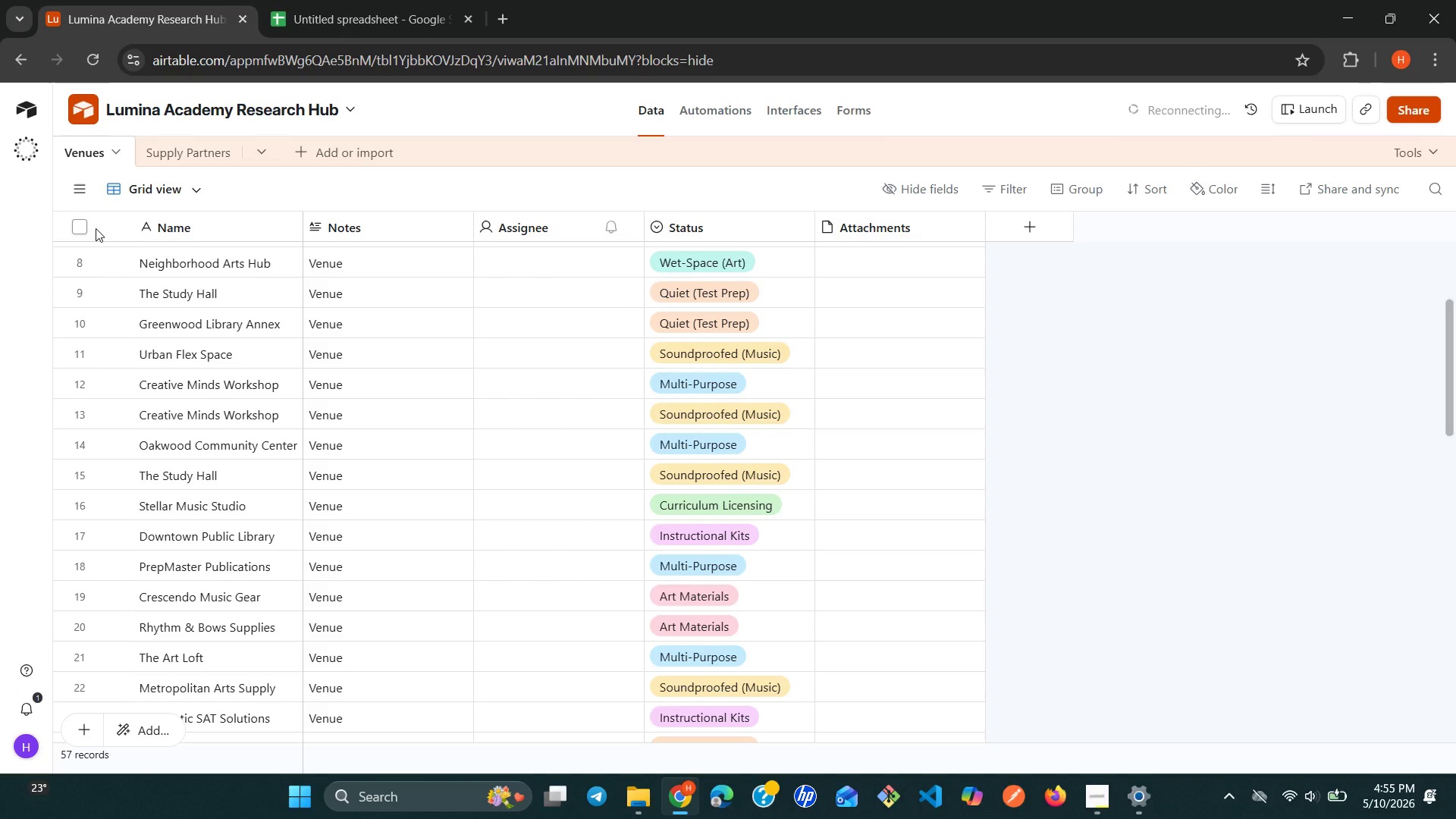 
left_click_drag(start_coordinate=[145, 226], to_coordinate=[308, 239])
 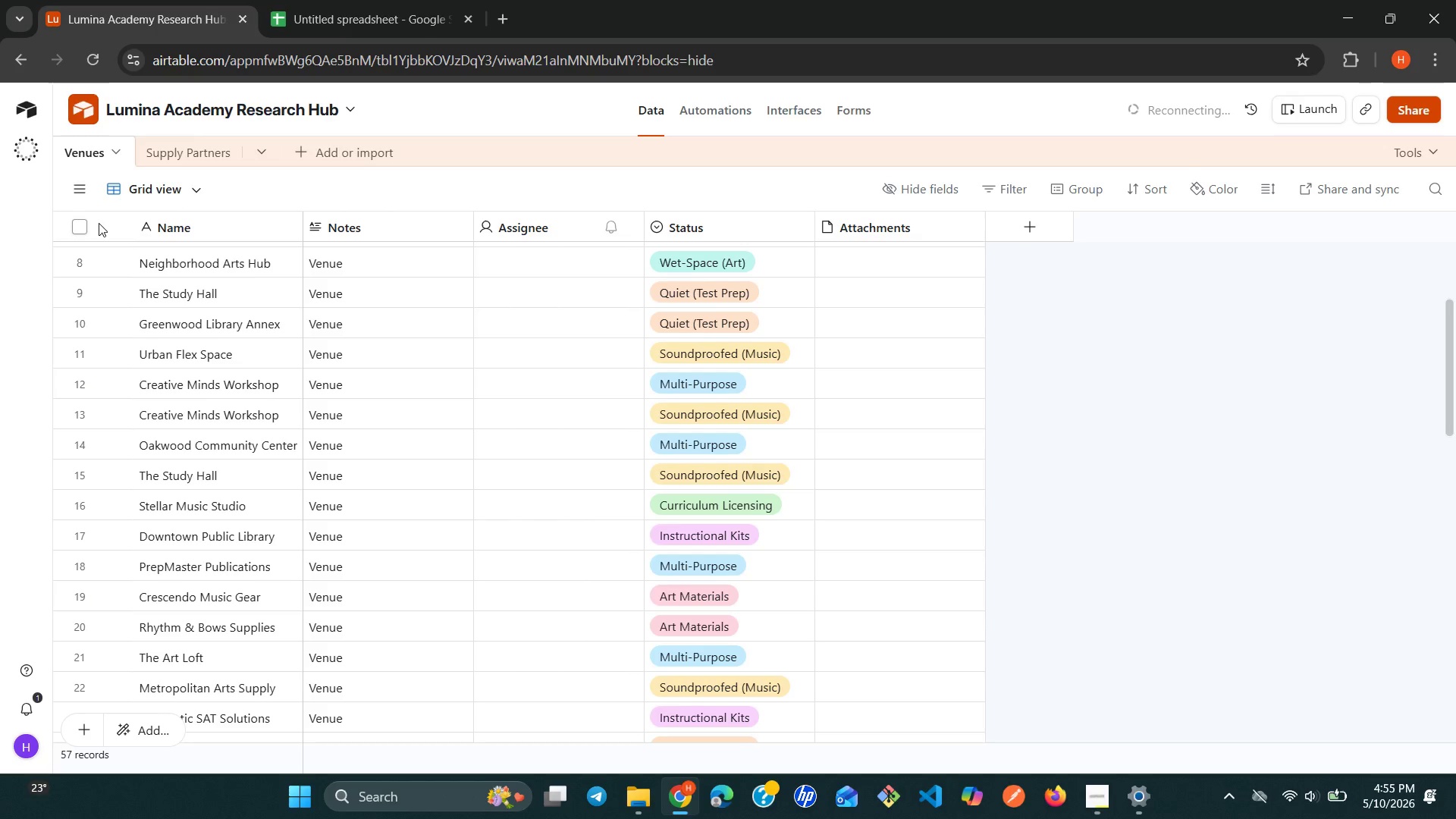 
left_click([93, 229])
 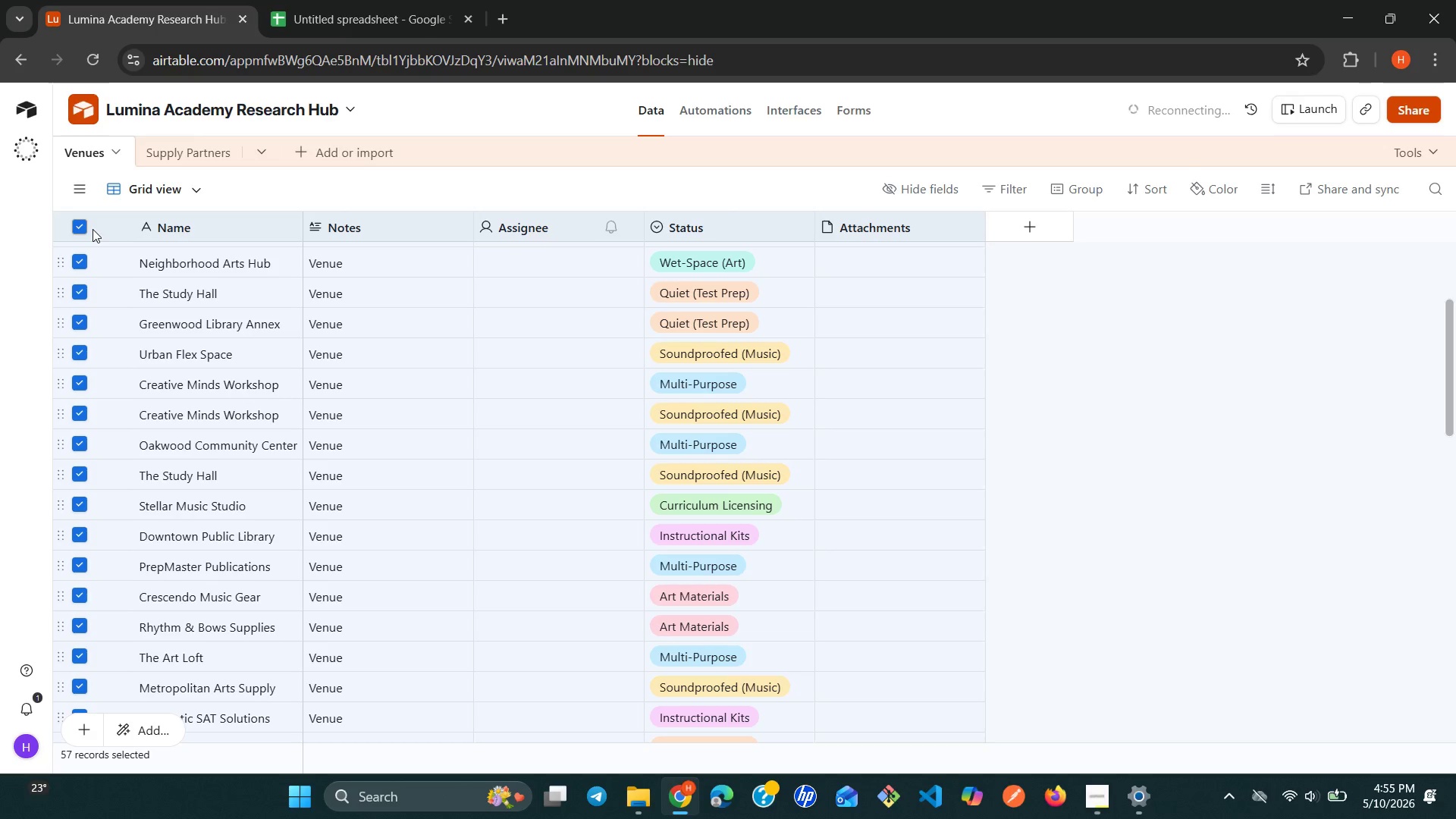 
left_click([93, 229])
 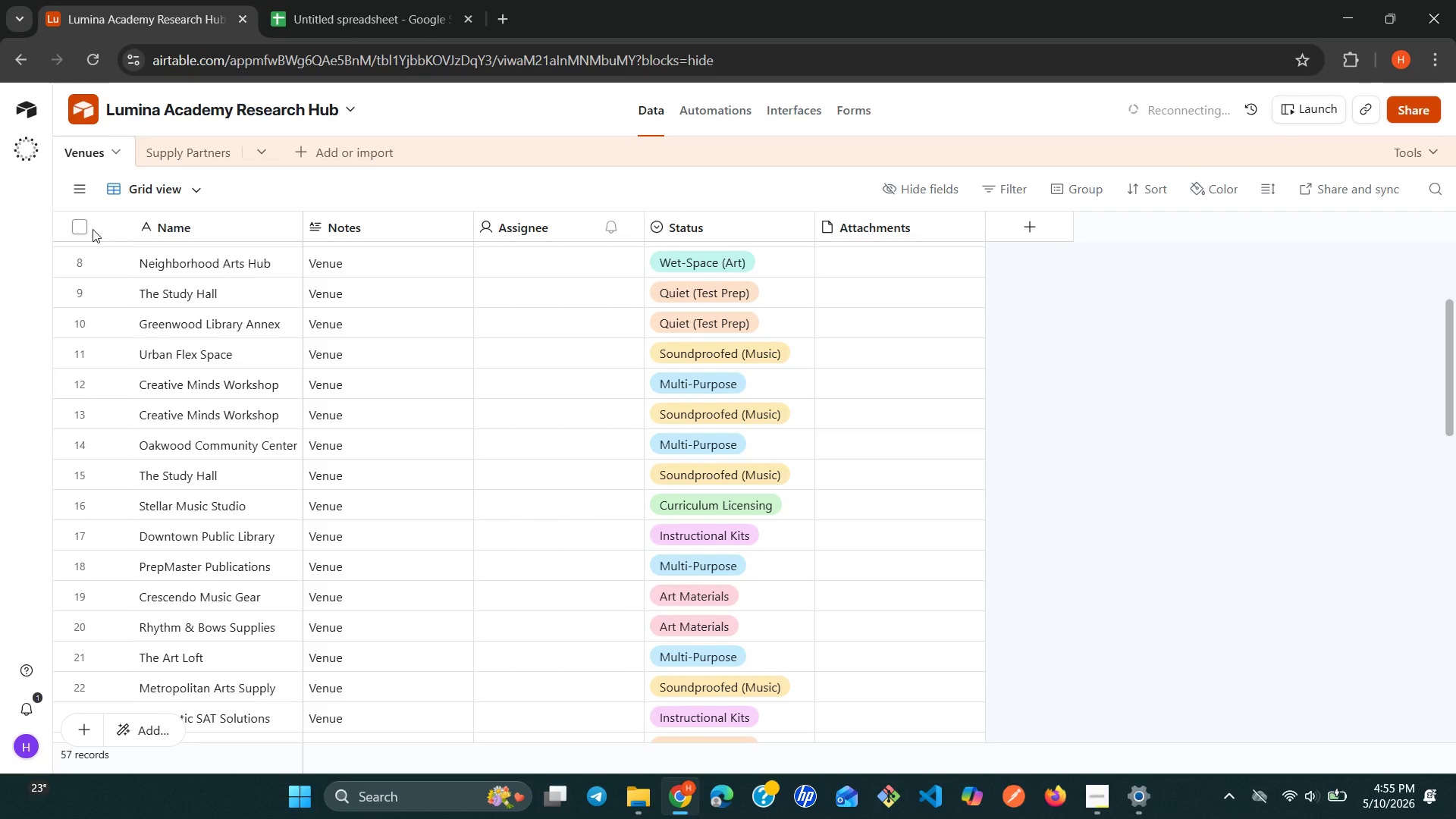 
wait(8.23)
 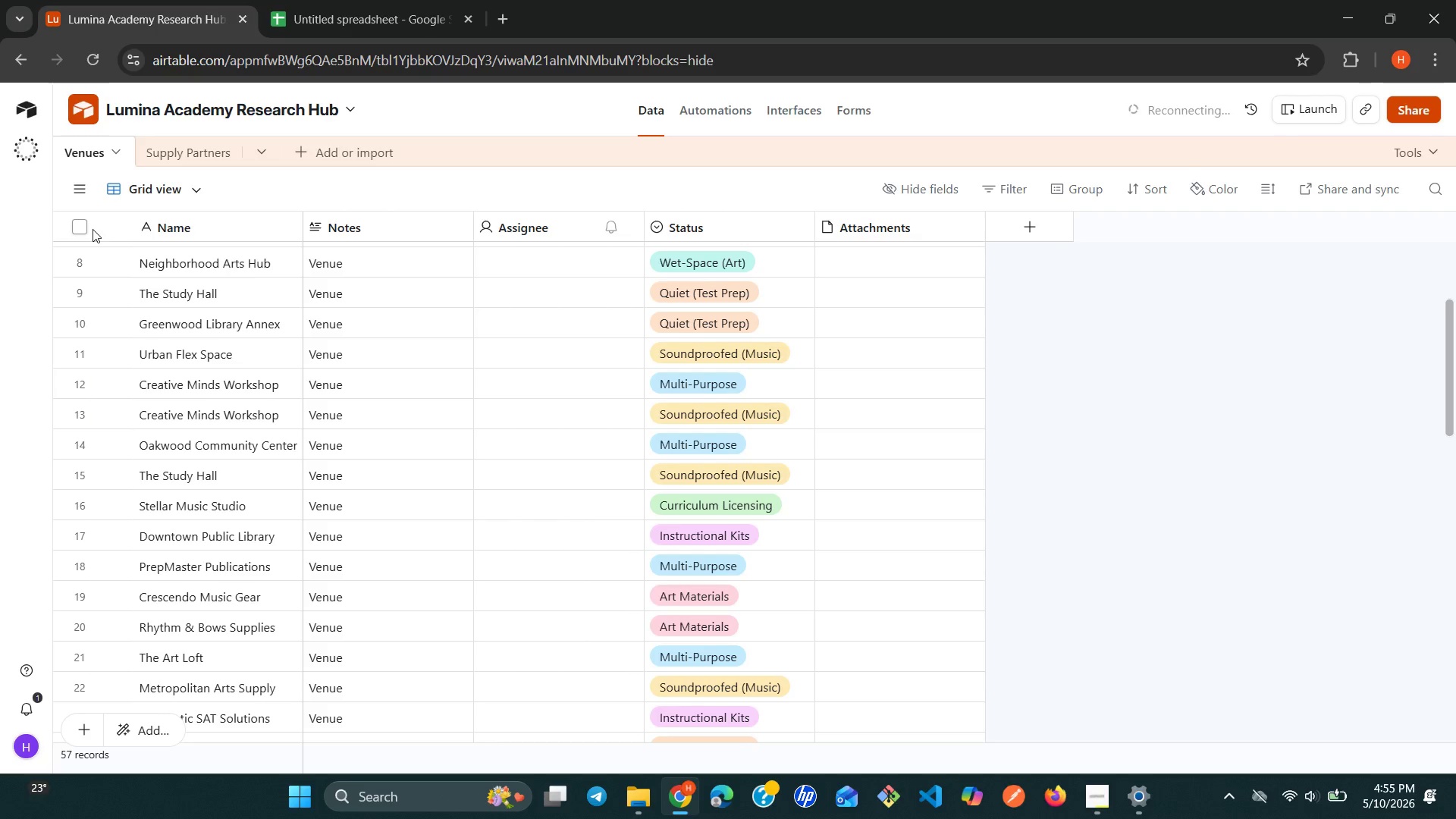 
mouse_move([93, 197])
 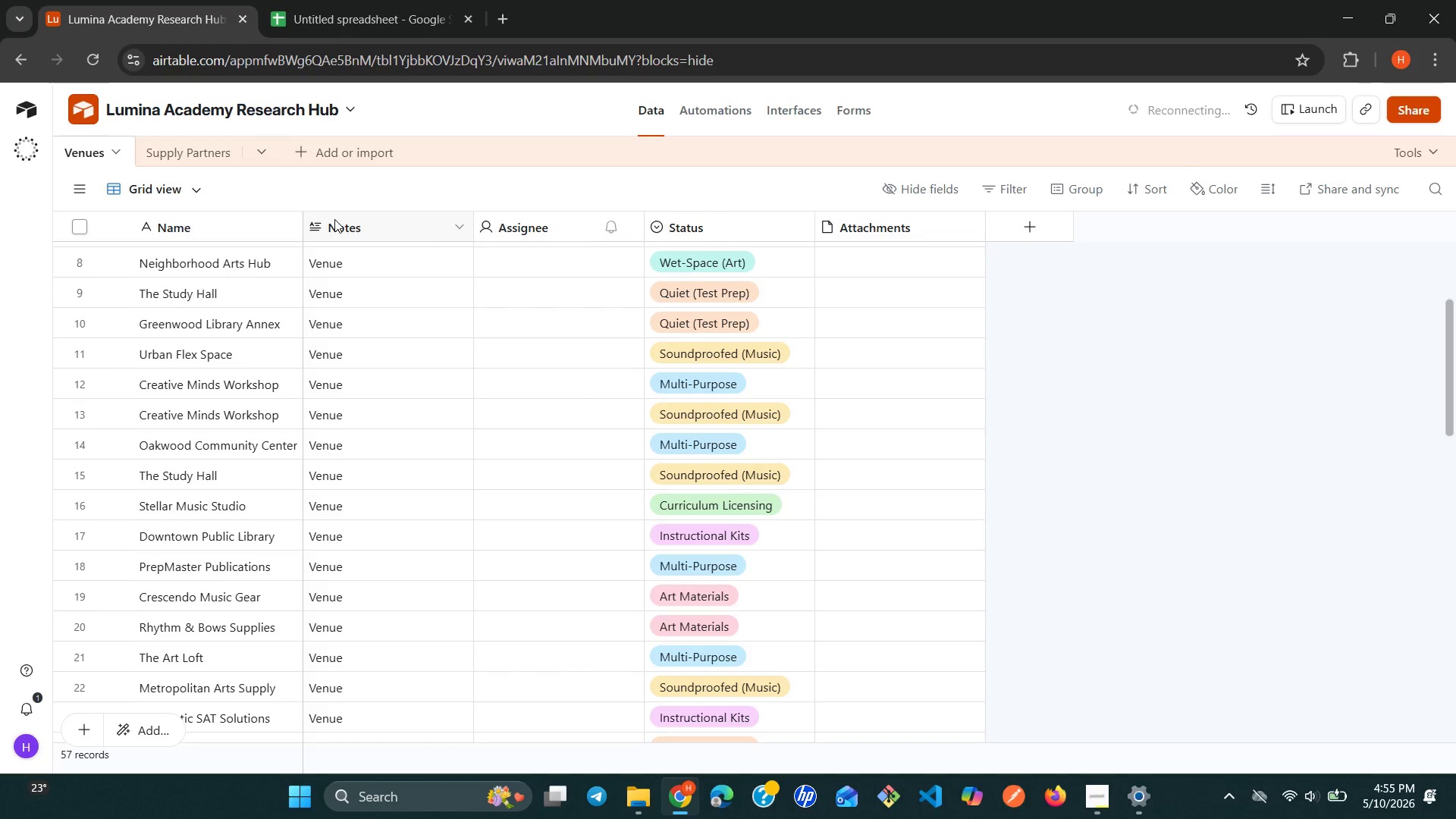 
mouse_move([120, 231])
 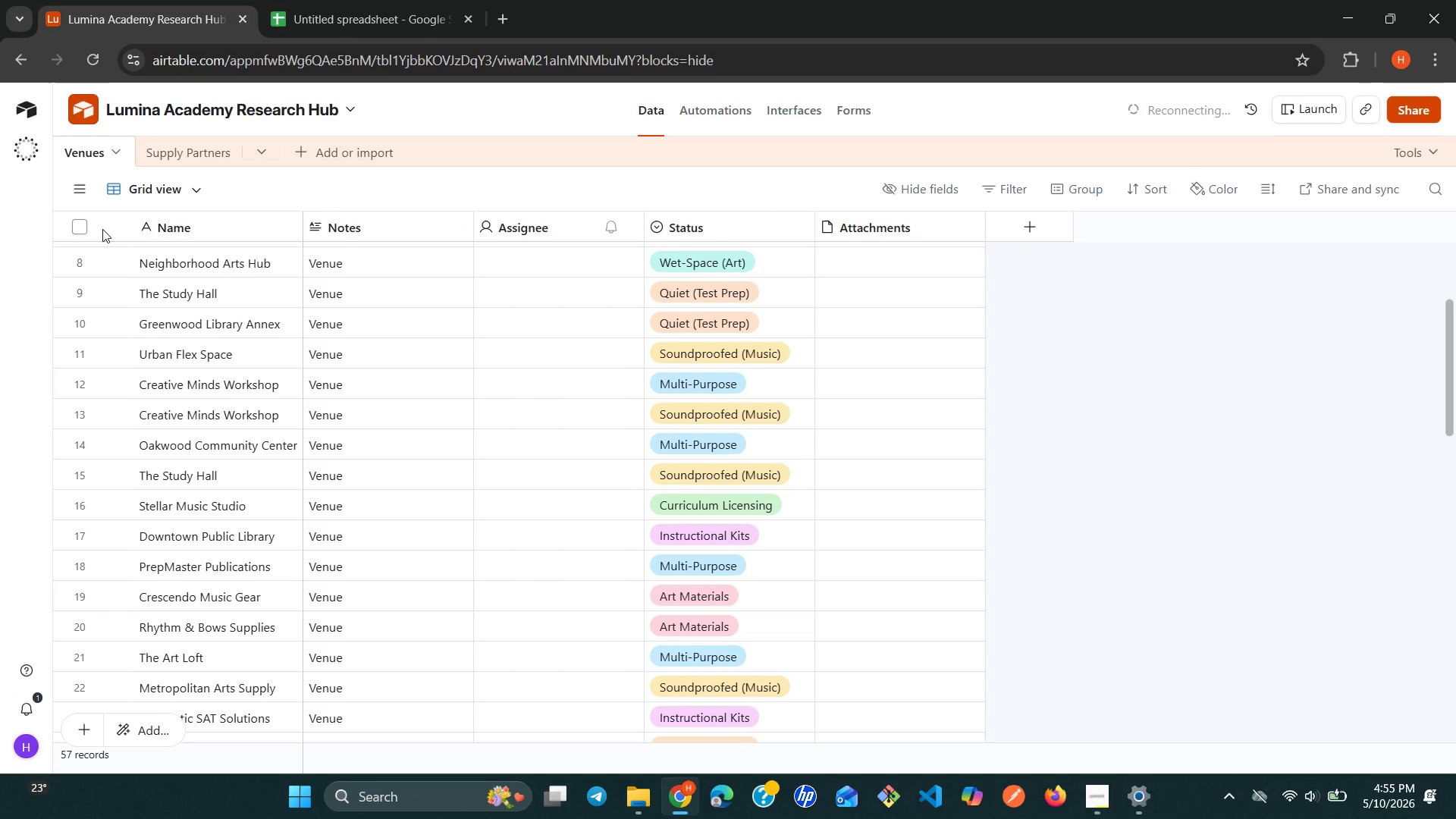 
left_click([102, 229])
 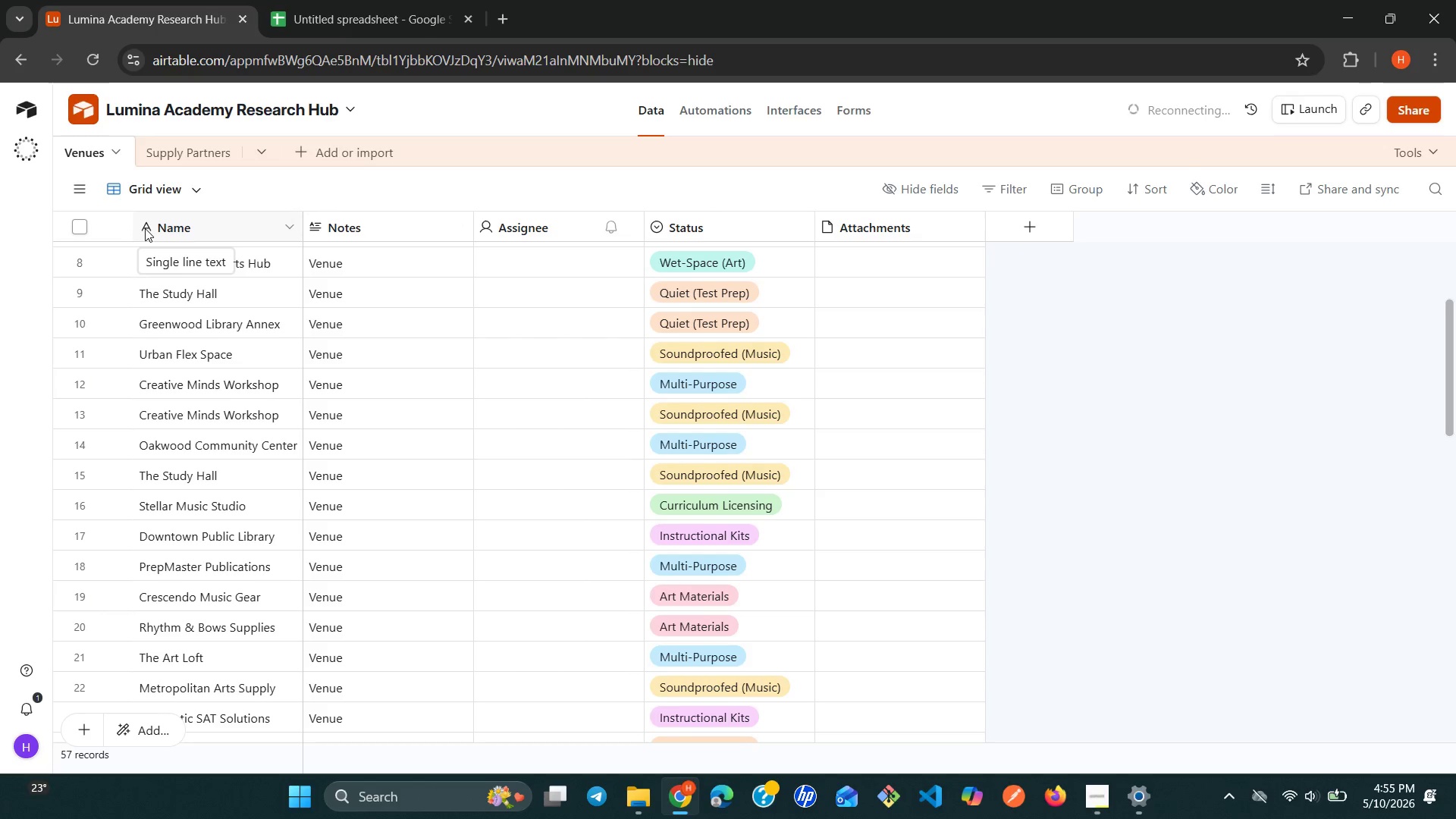 
scroll: coordinate [186, 317], scroll_direction: down, amount: 15.0
 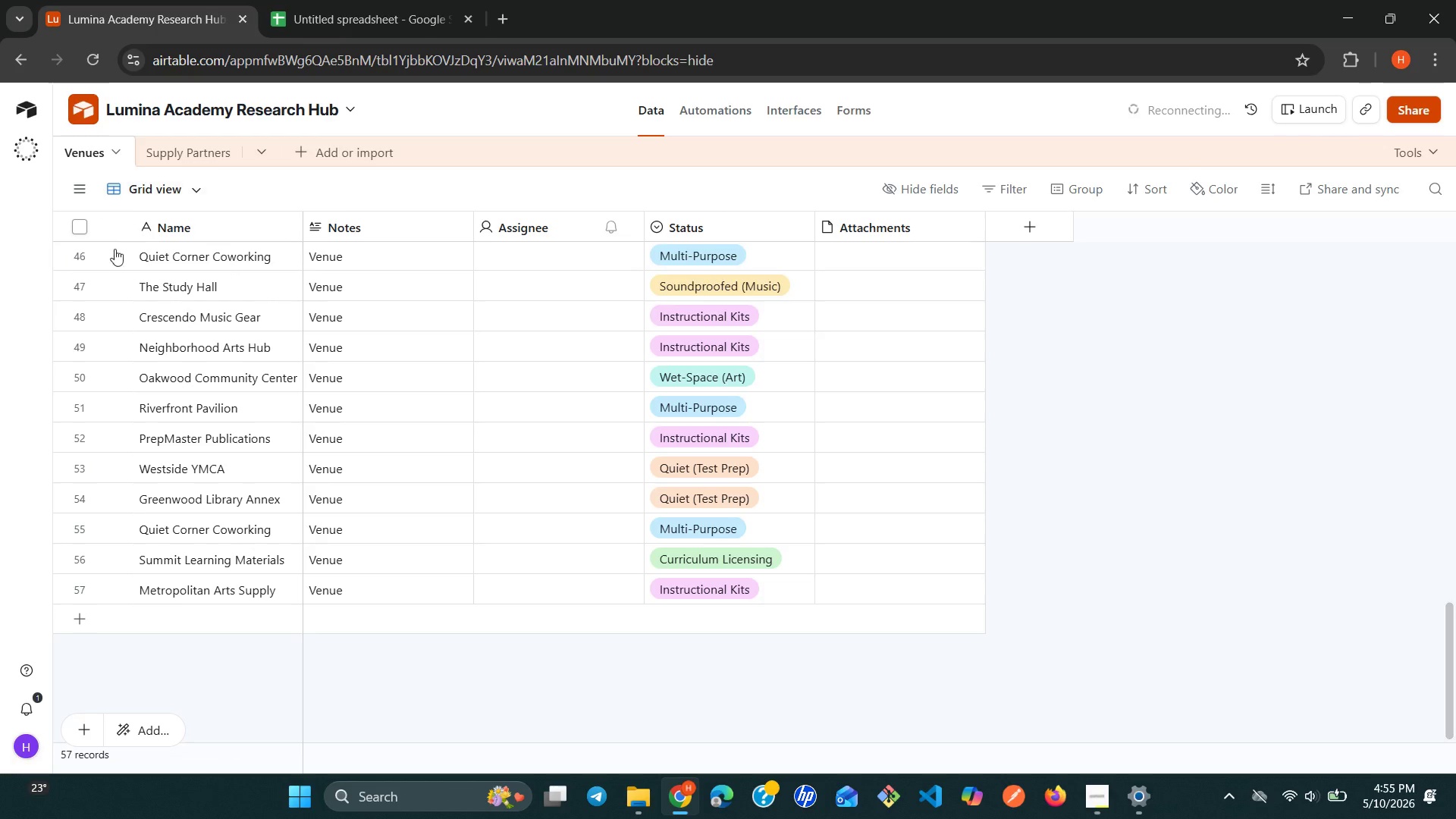 
scroll: coordinate [149, 293], scroll_direction: up, amount: 17.0
 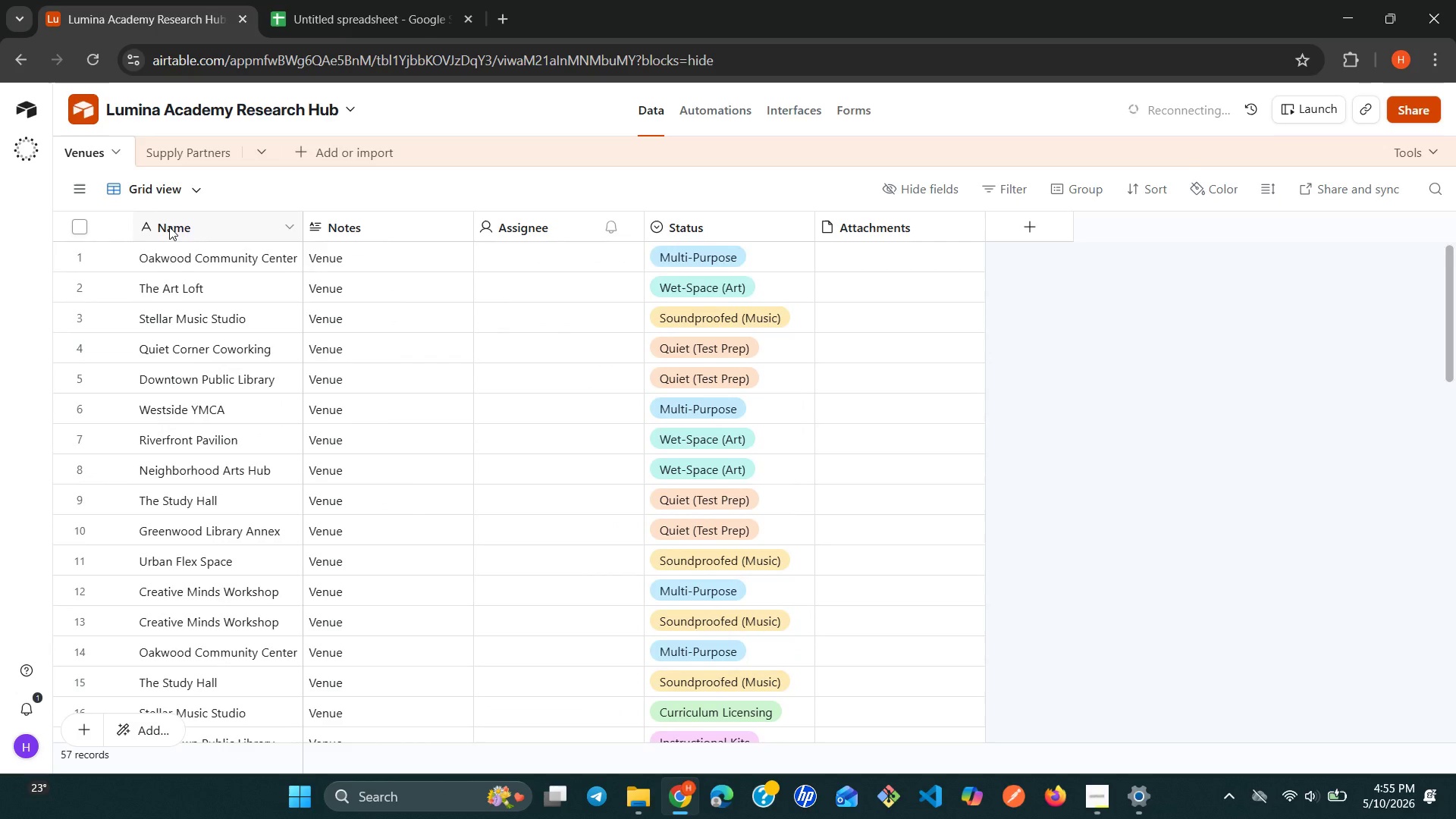 
double_click([169, 227])
 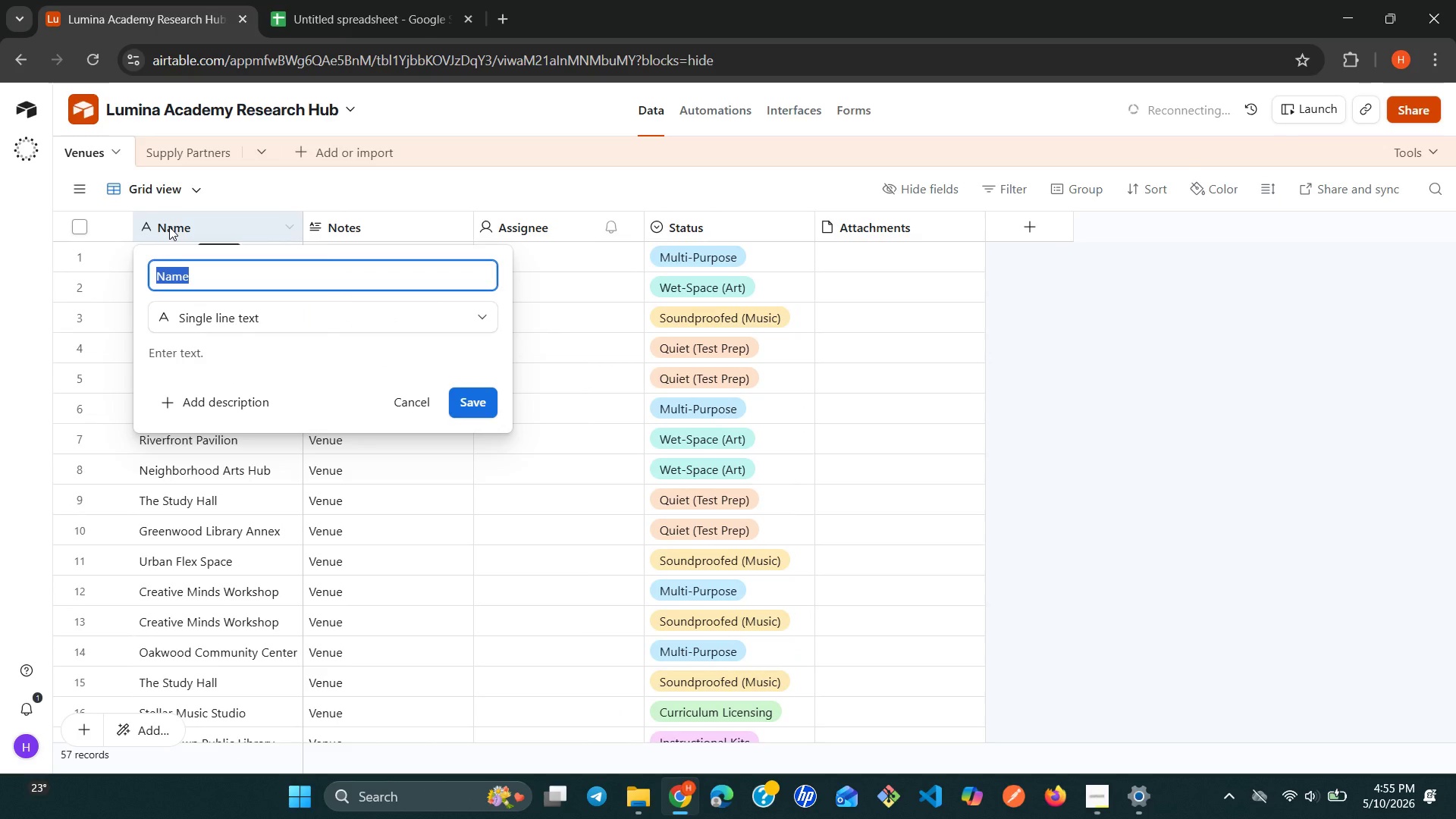 
left_click([169, 224])
 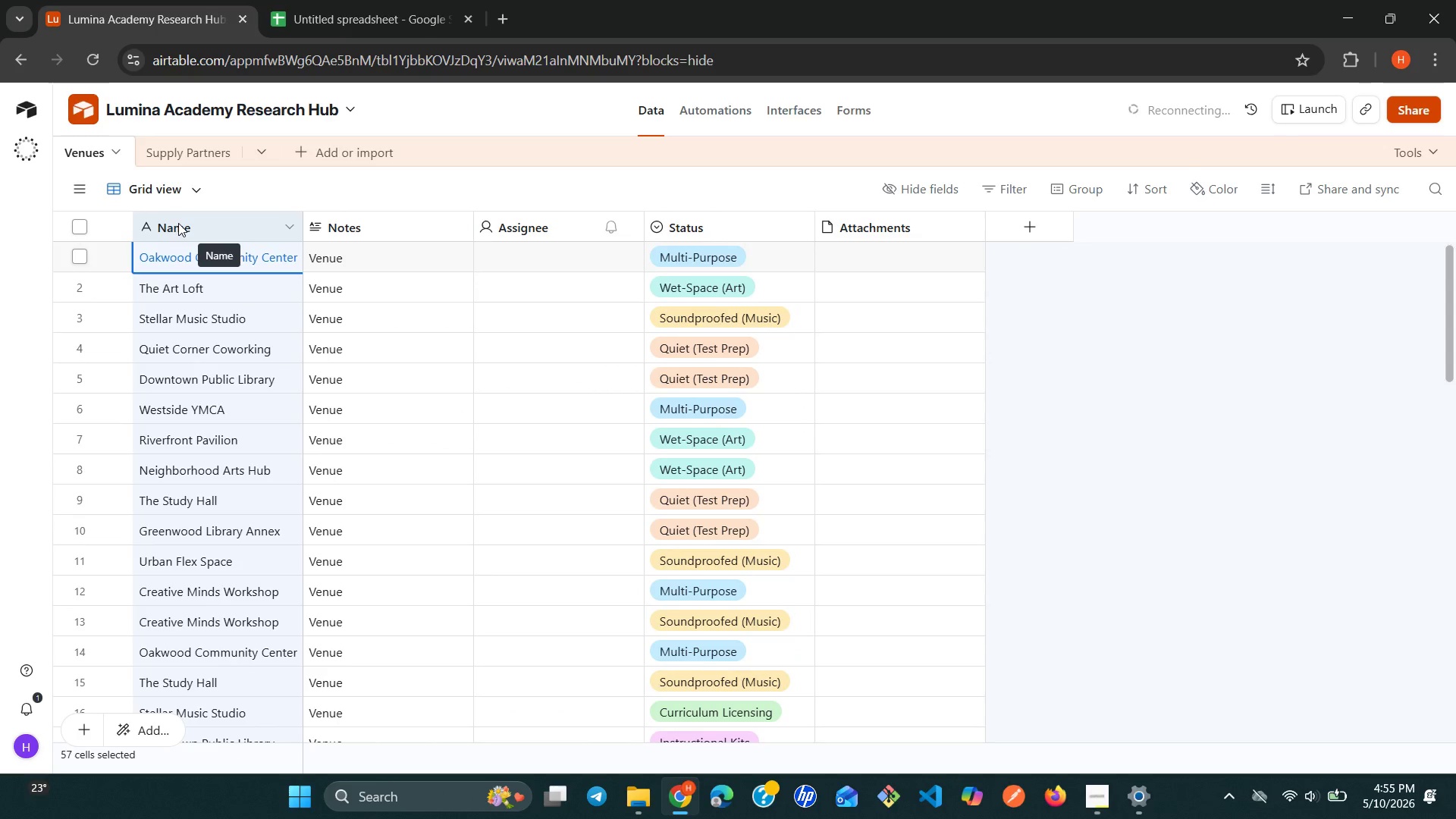 
left_click([185, 225])
 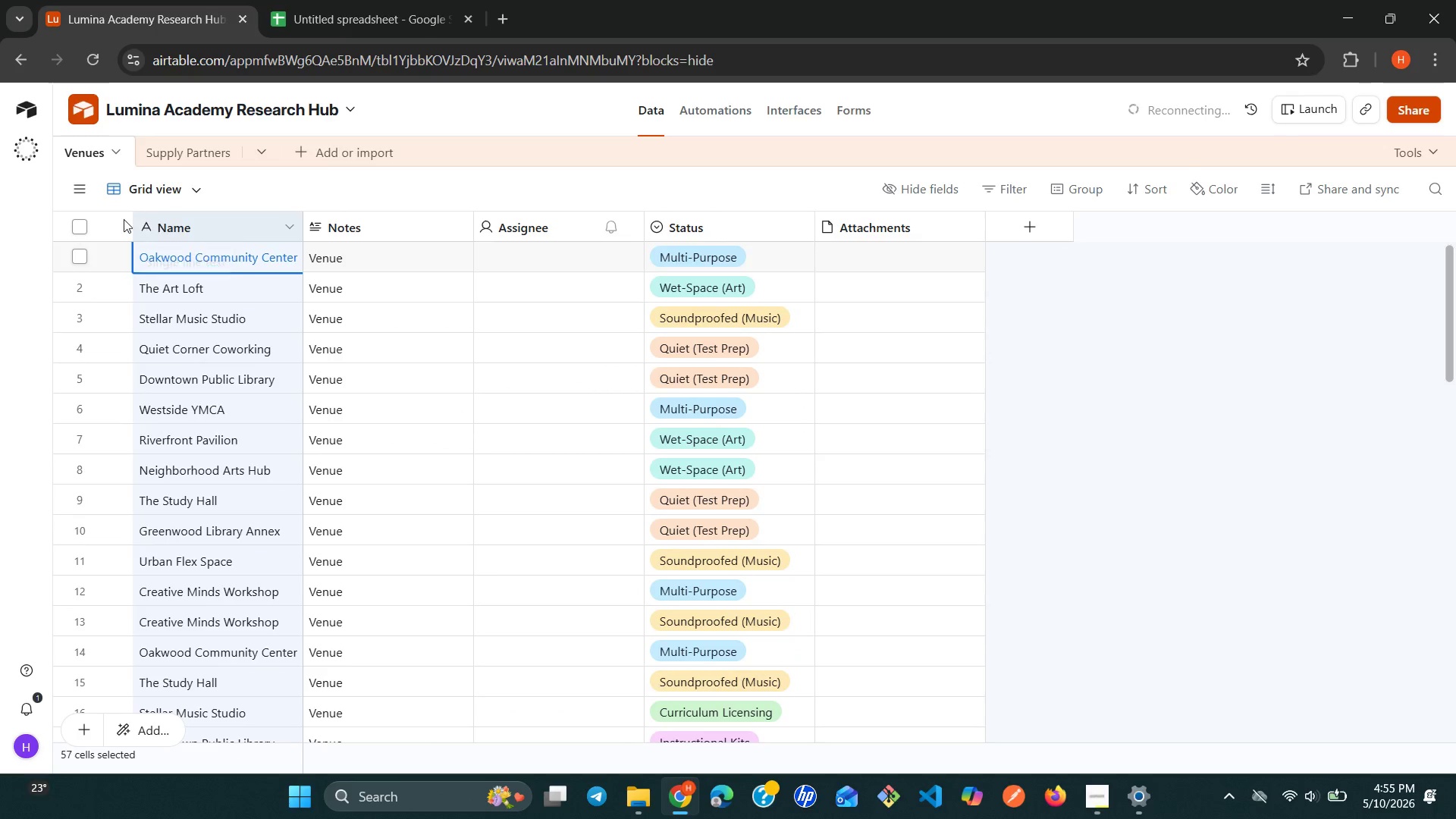 
left_click([118, 218])
 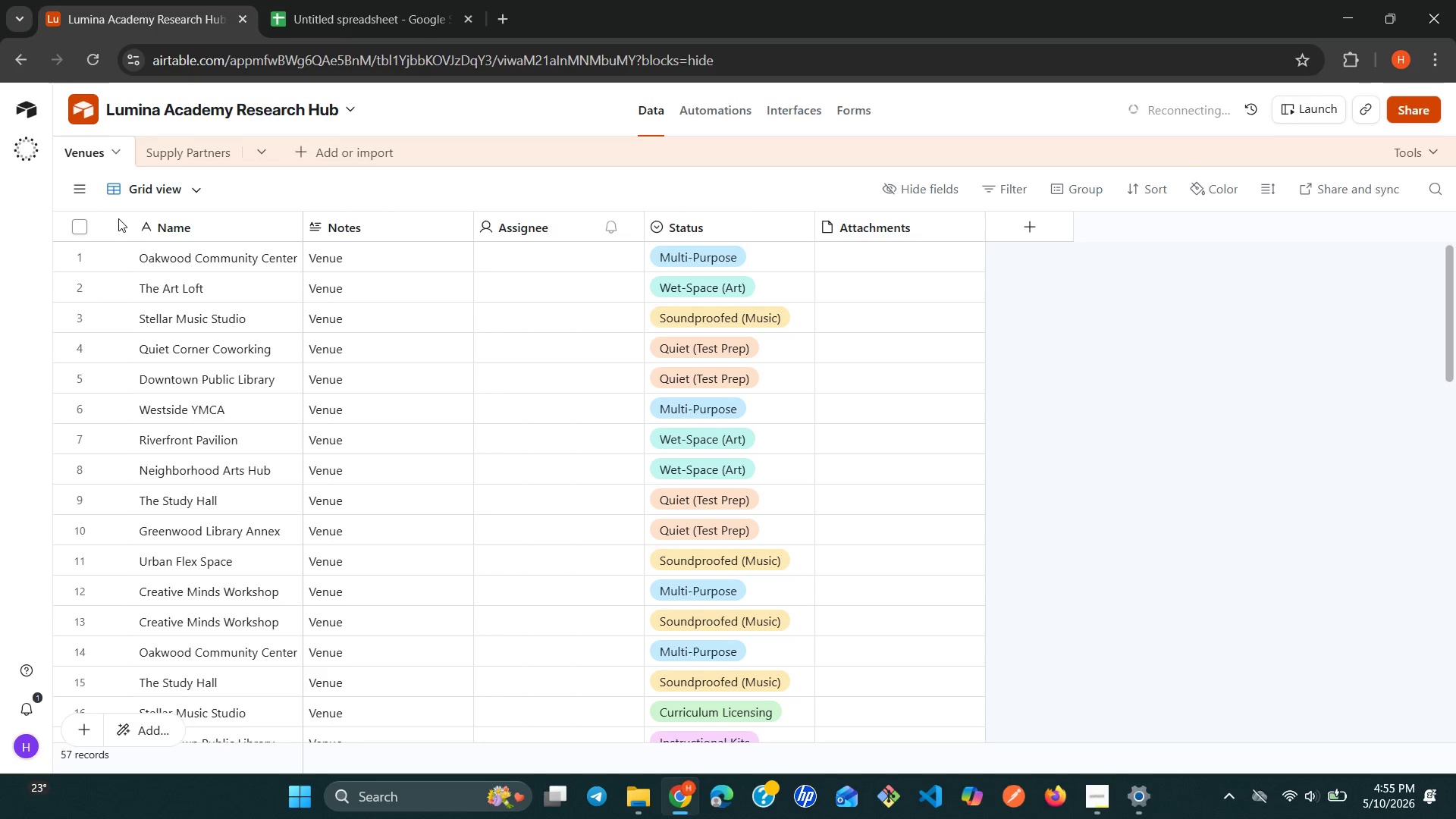 
wait(5.87)
 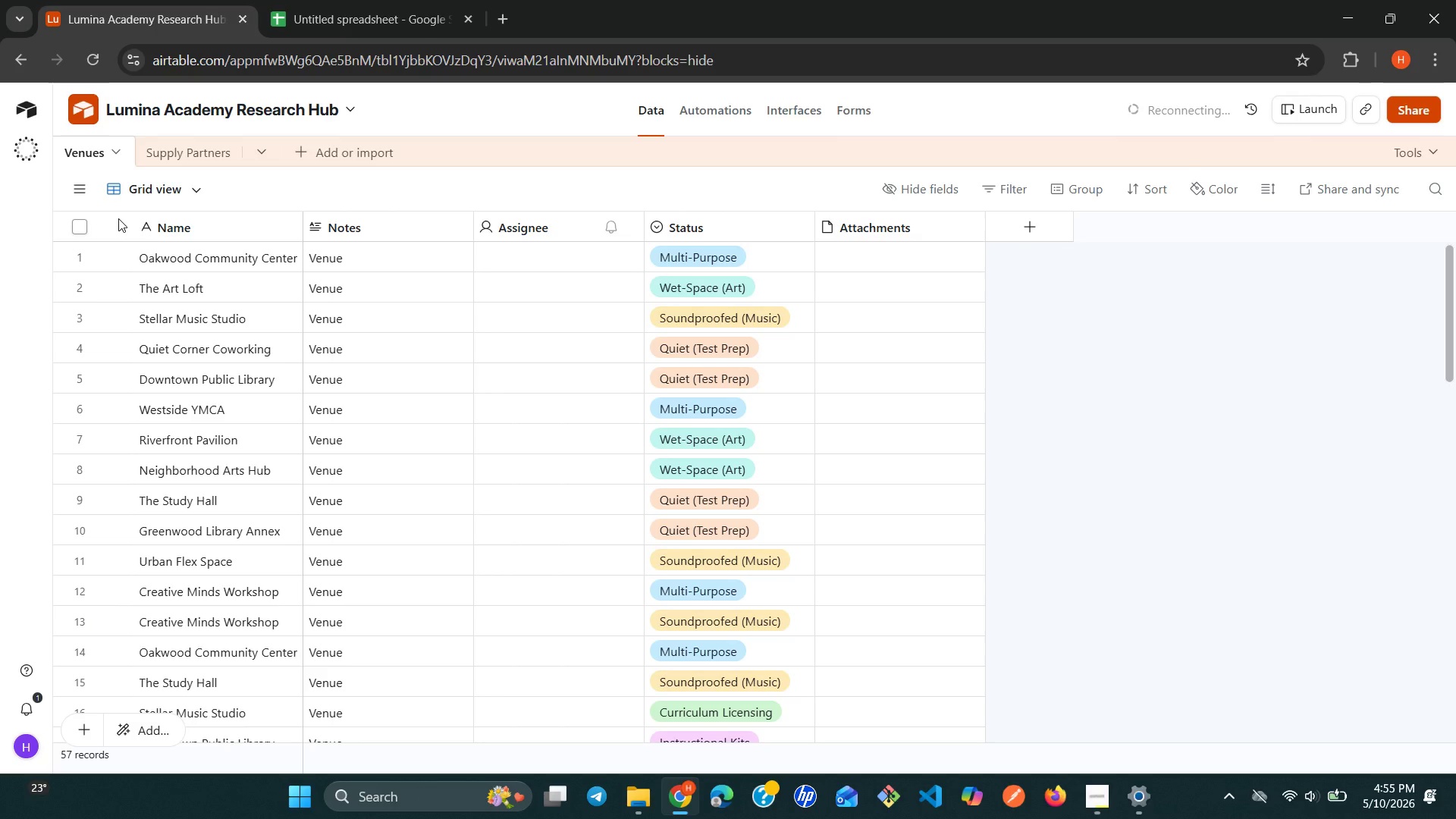 
mouse_move([102, 185])
 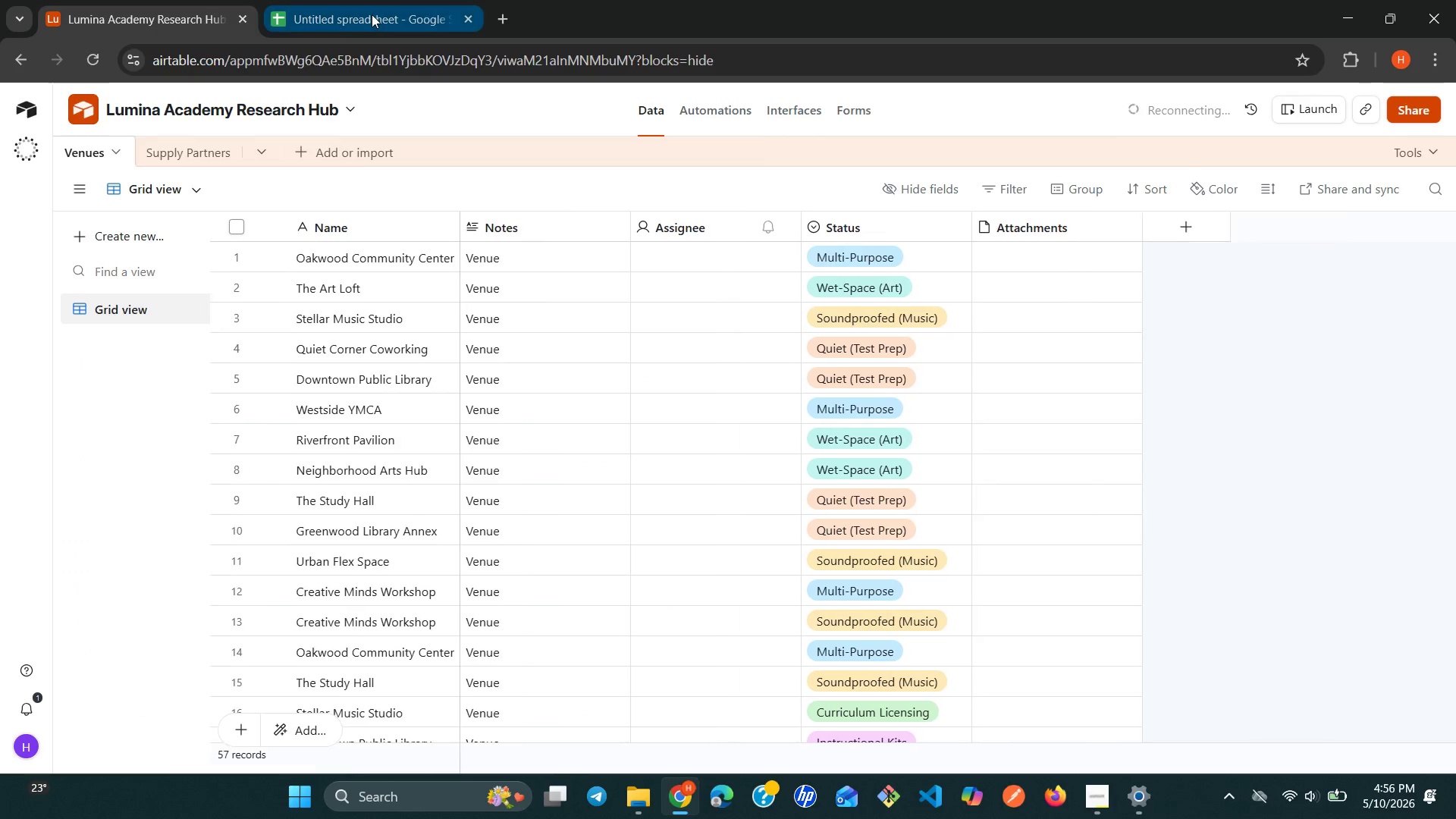 
mouse_move([386, 31])
 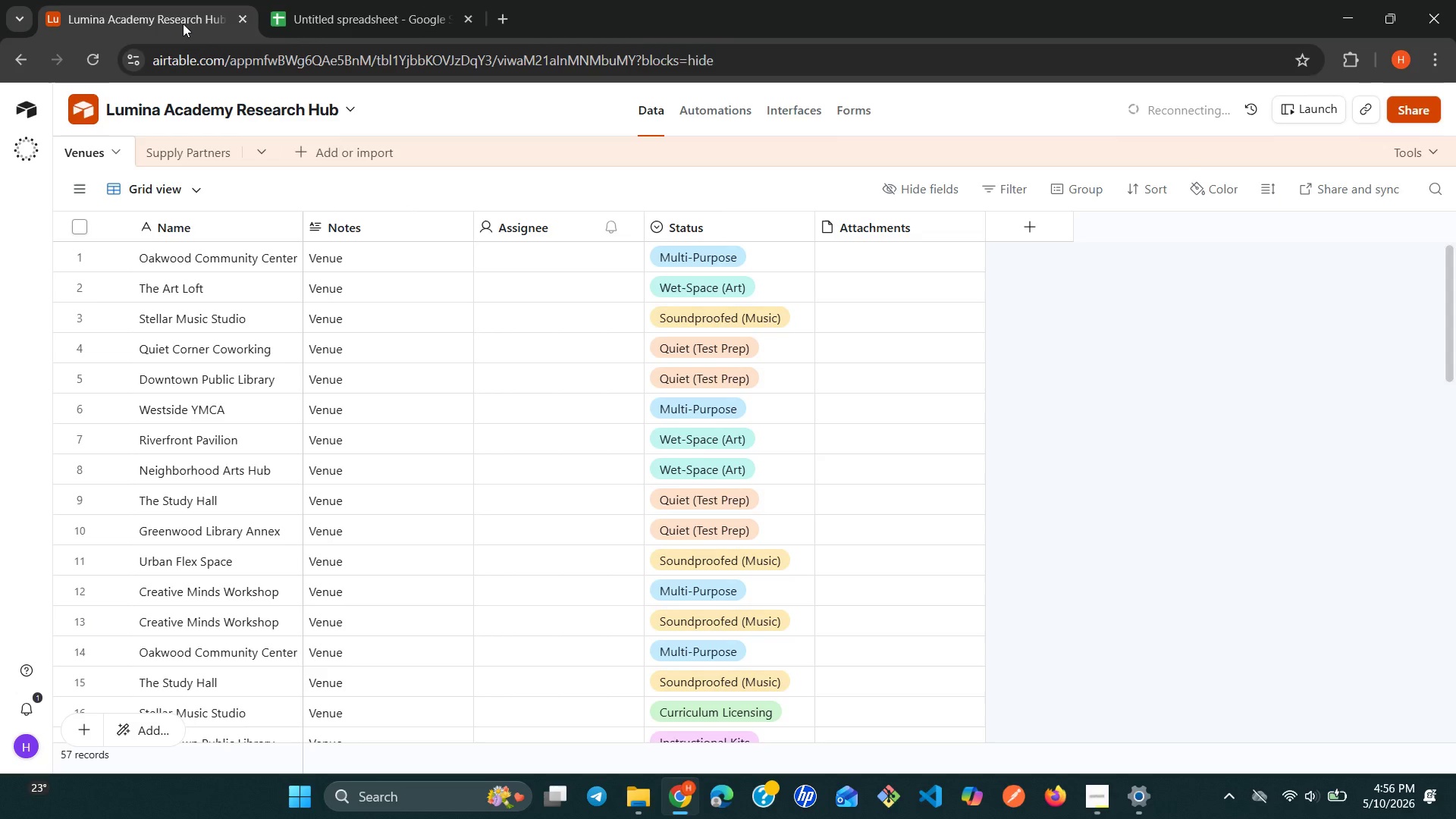 
left_click([183, 24])
 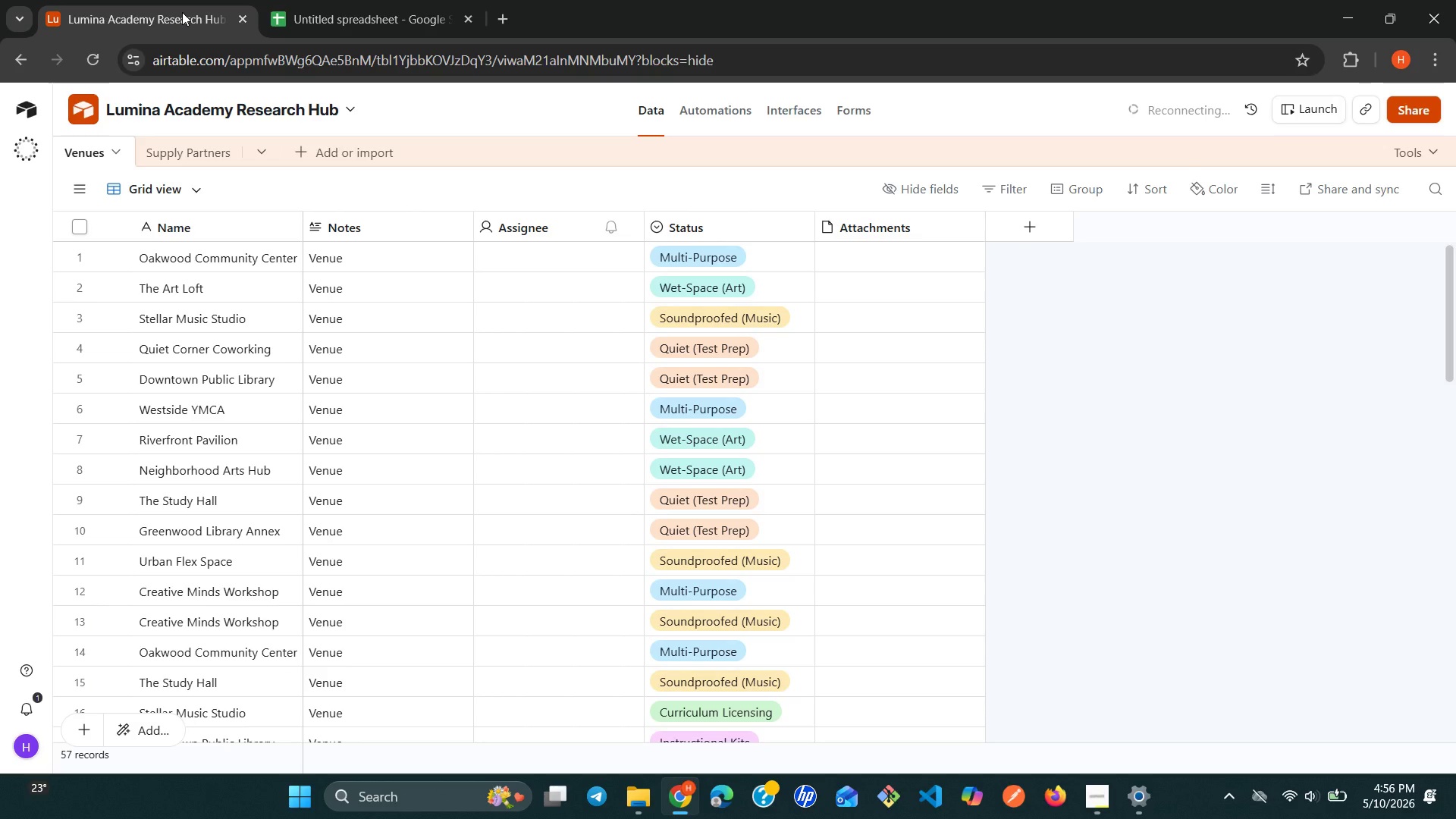 
left_click([182, 12])
 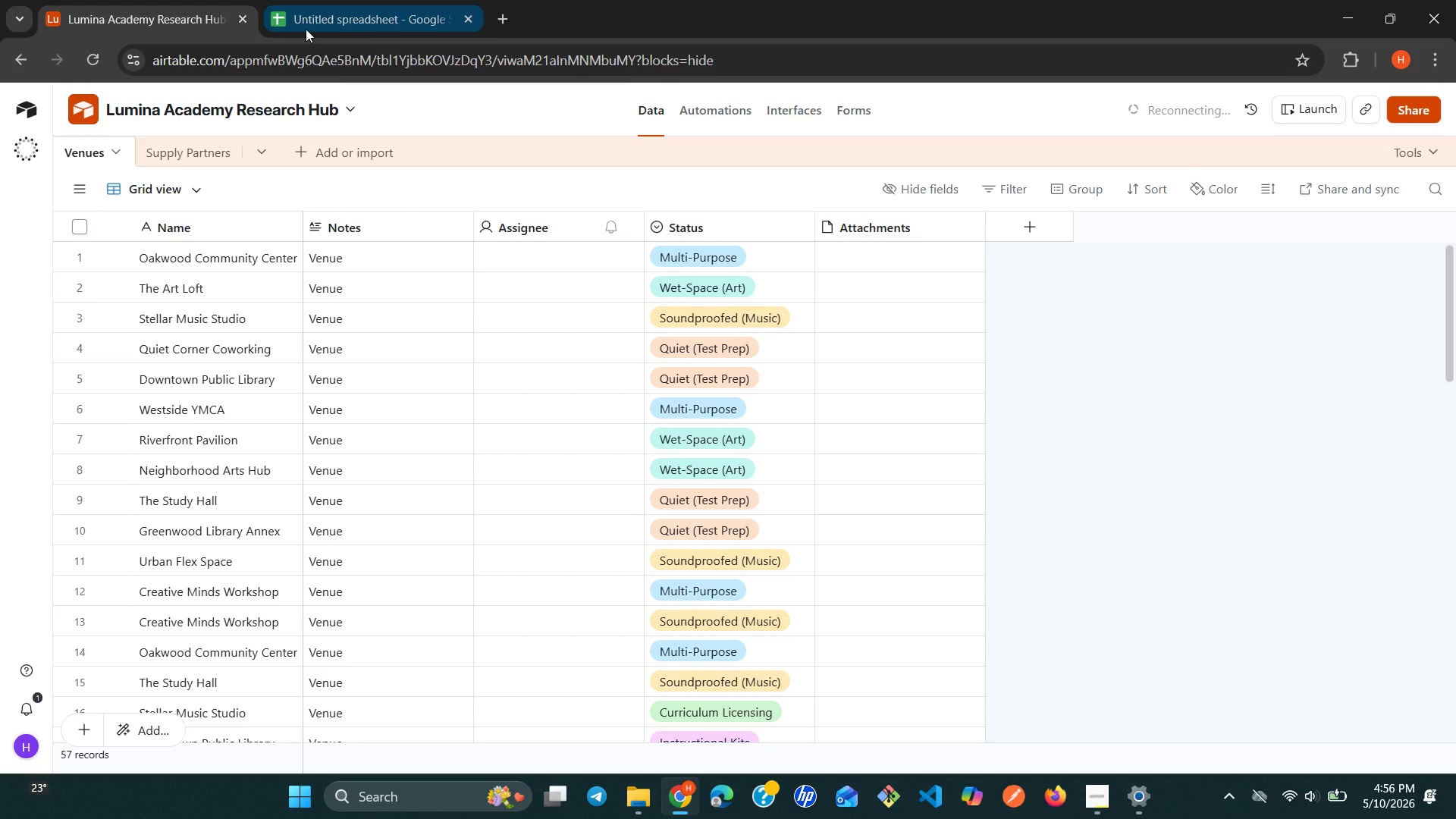 
left_click([306, 29])
 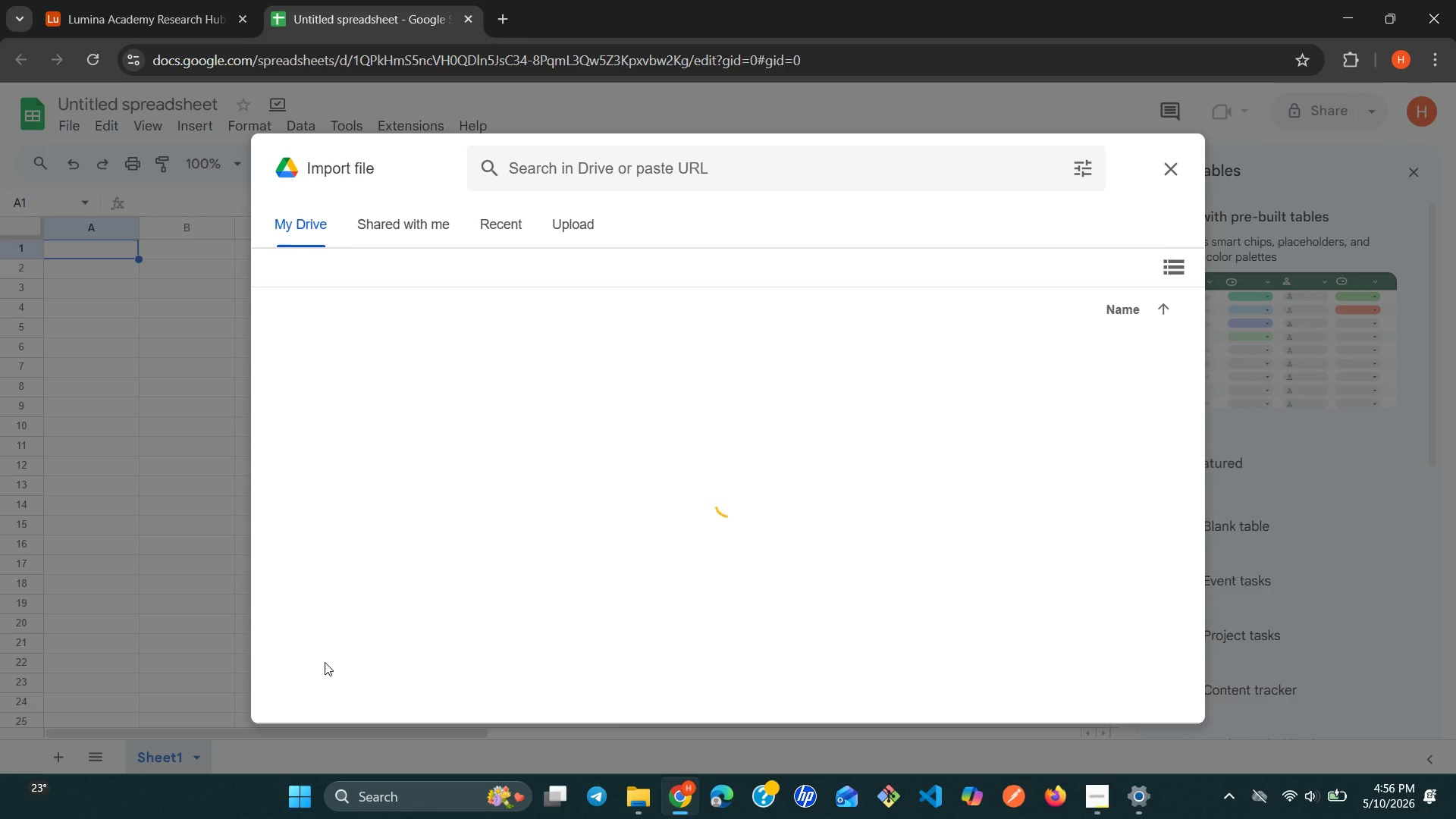 
wait(10.27)
 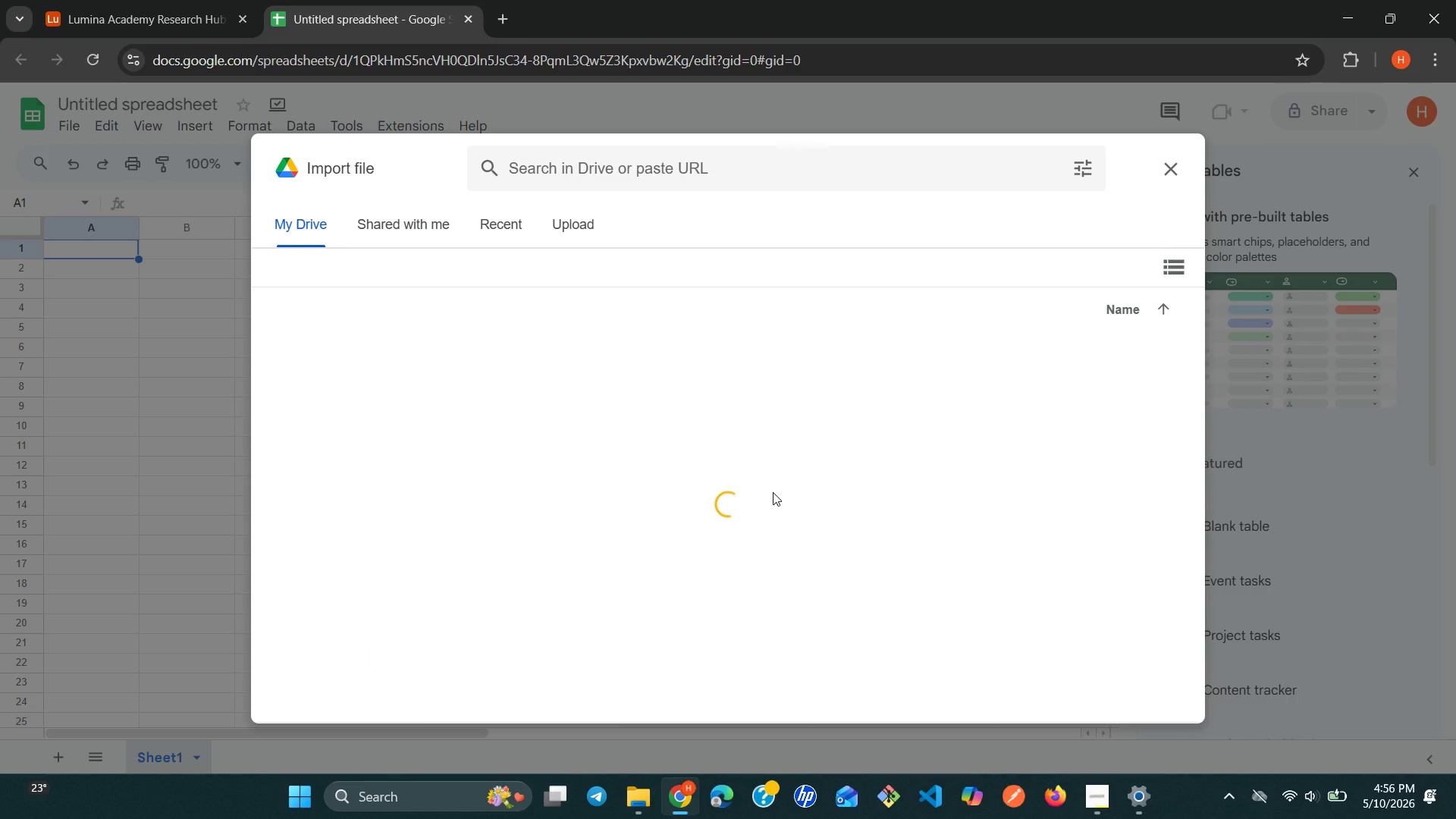 
double_click([773, 492])
 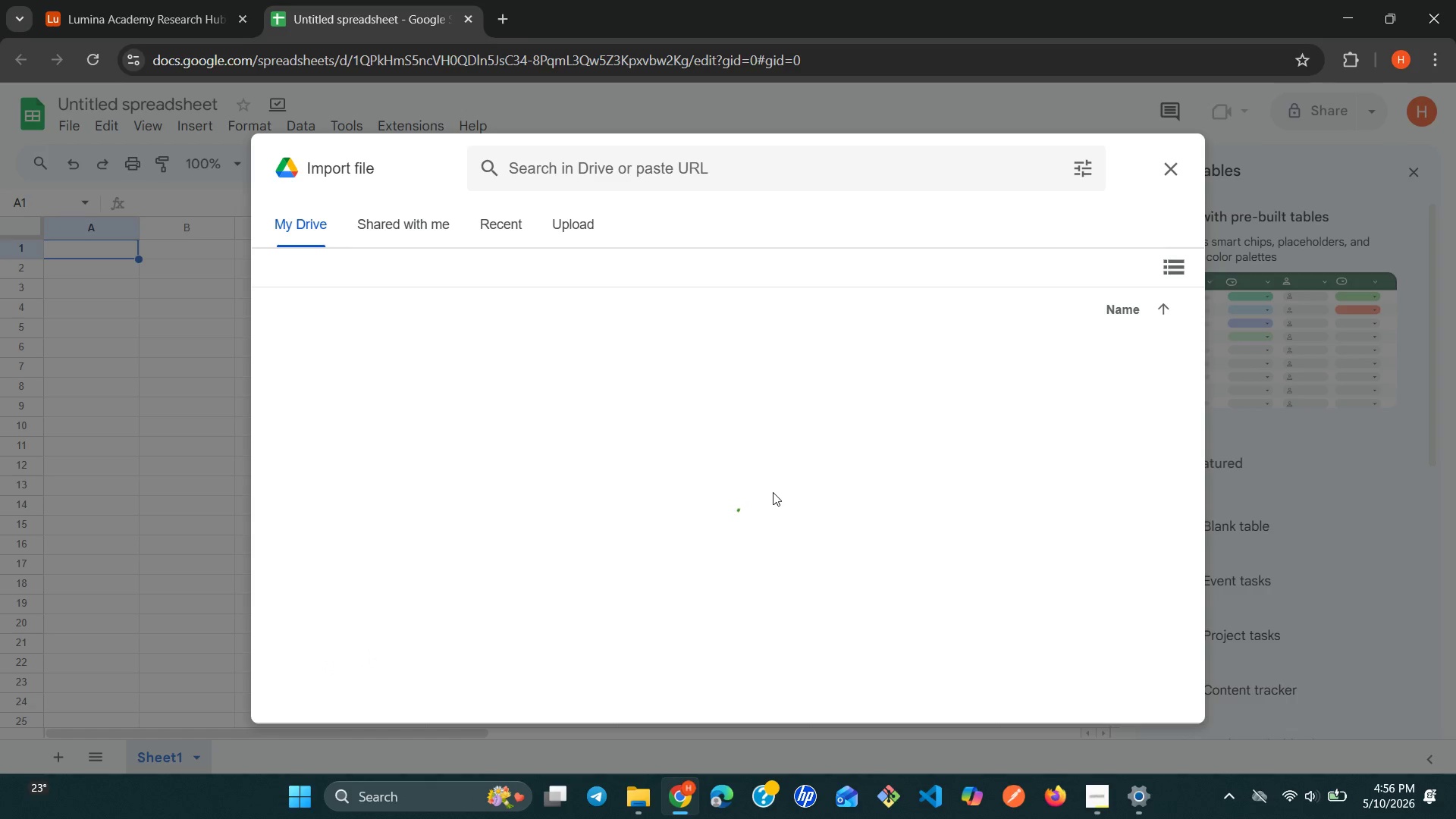 
scroll: coordinate [773, 491], scroll_direction: down, amount: 1.0
 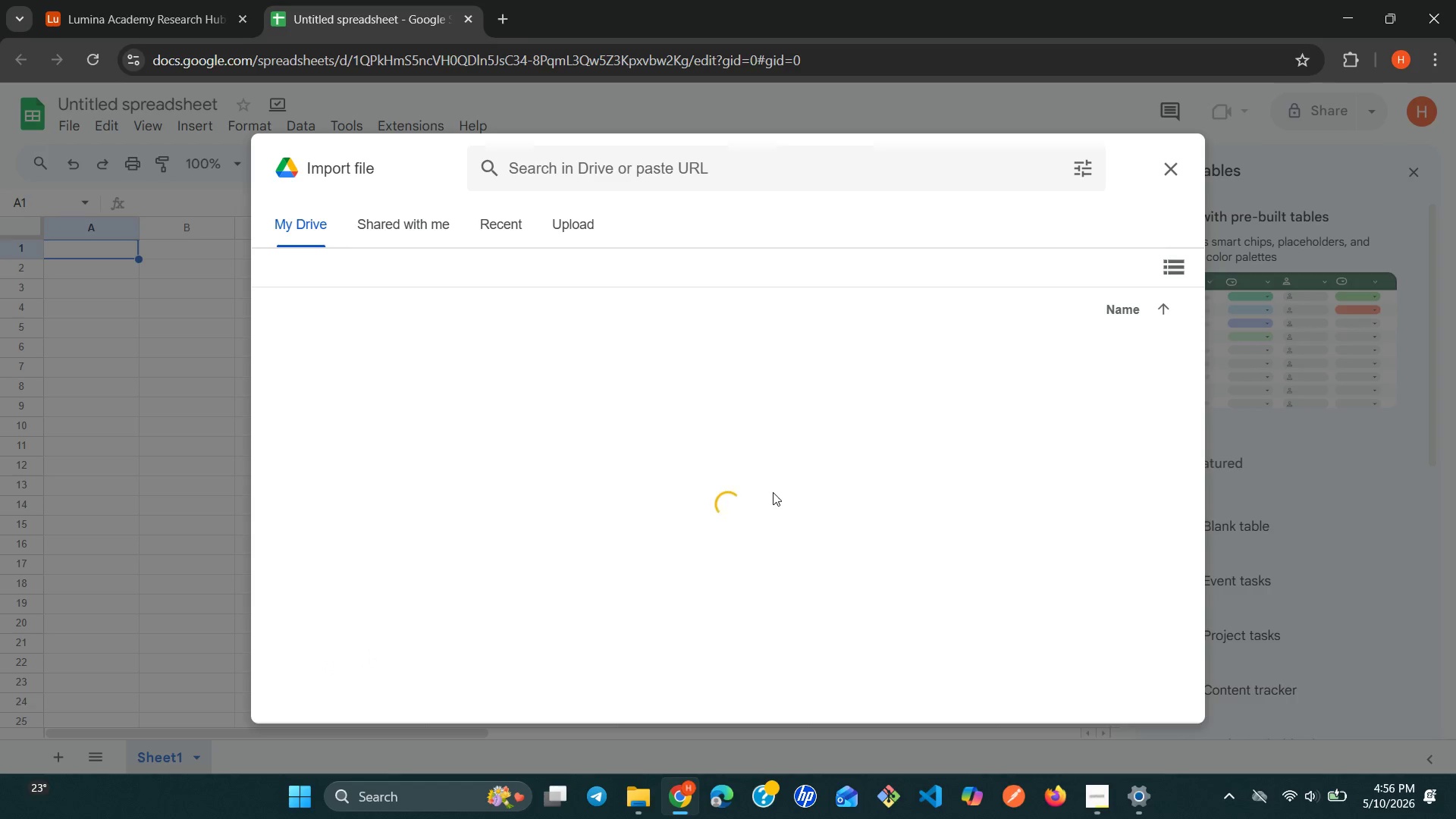 
triple_click([773, 492])
 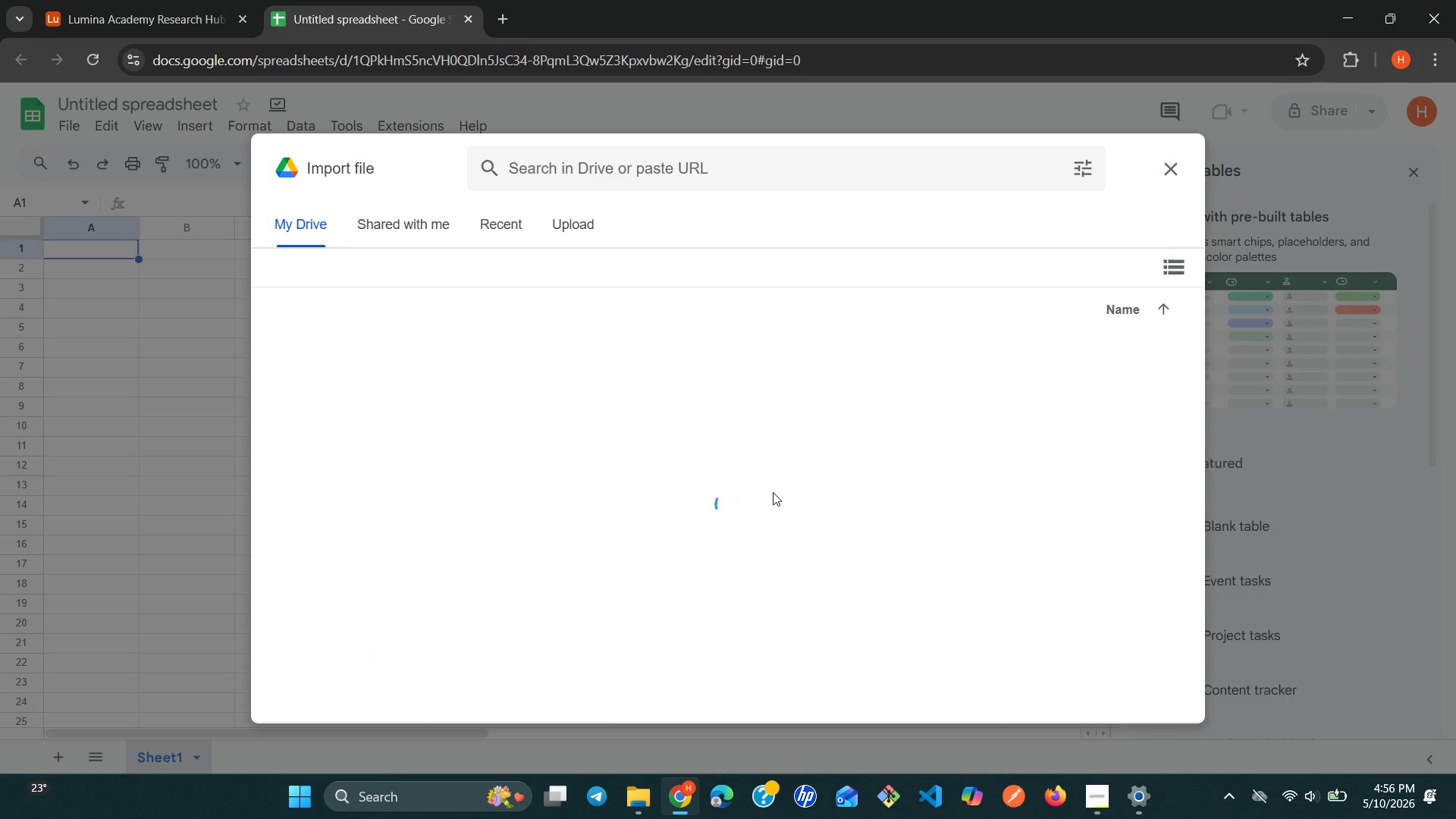 
double_click([764, 504])
 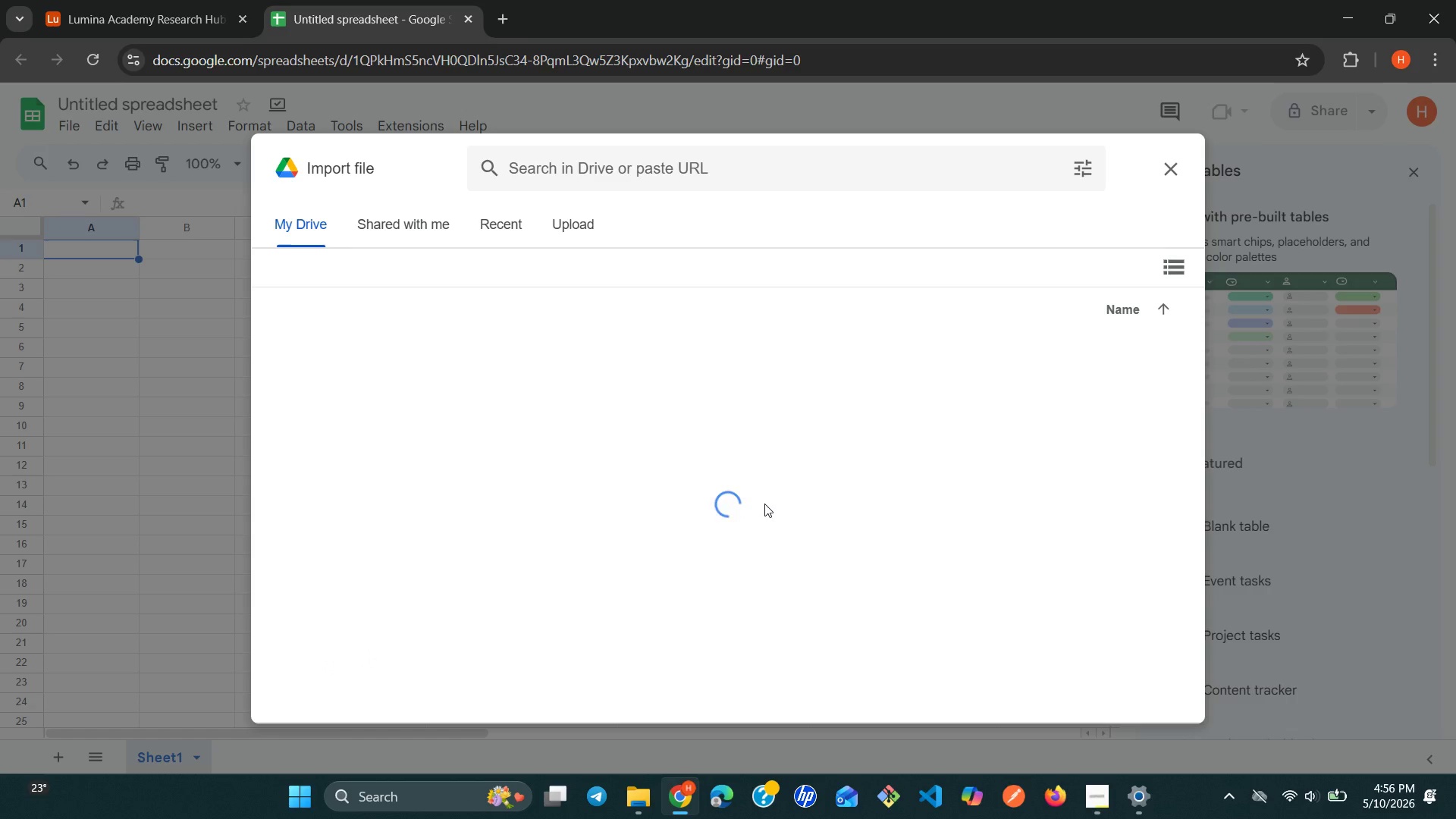 
triple_click([764, 504])
 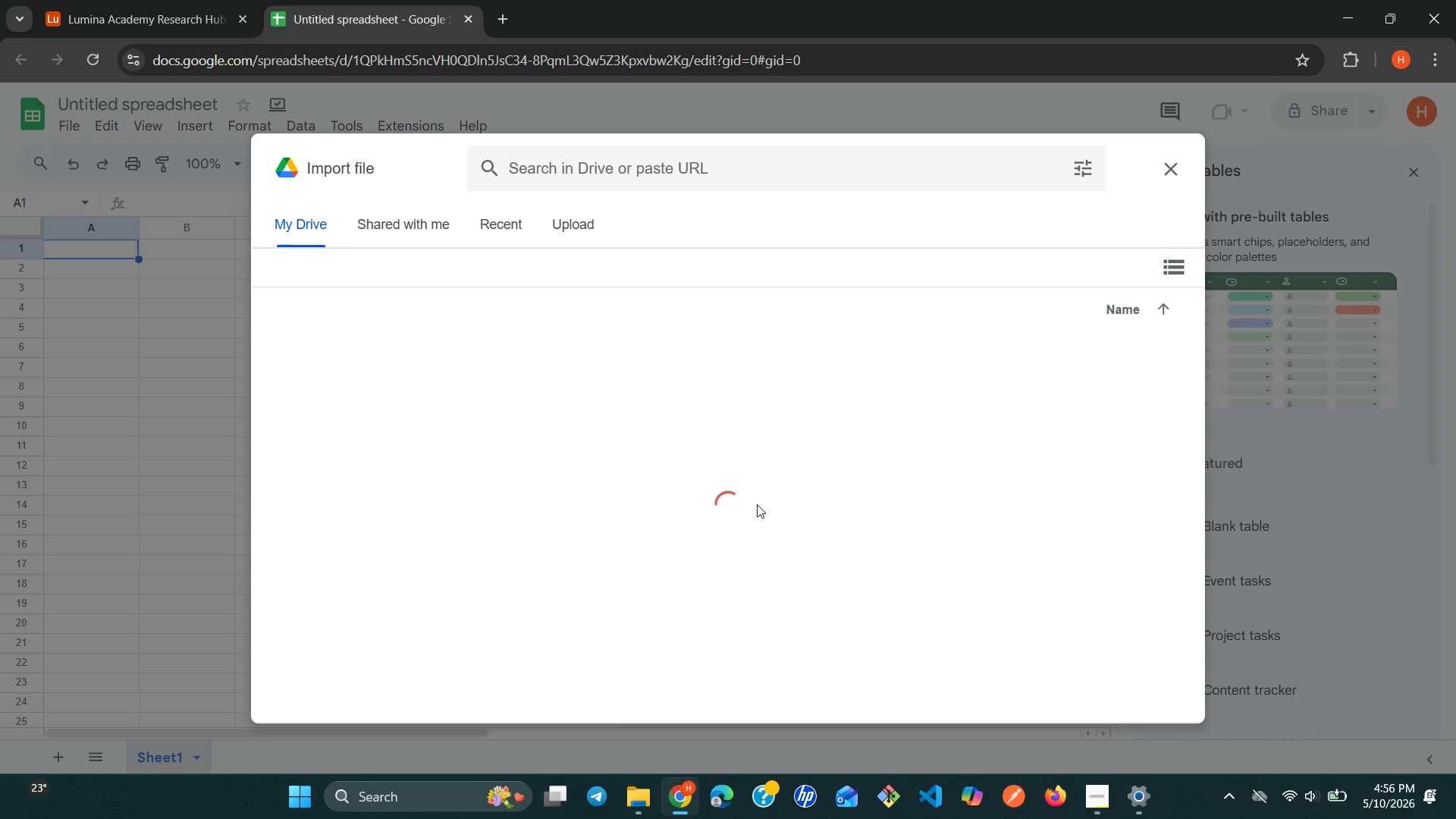 
scroll: coordinate [767, 497], scroll_direction: down, amount: 1.0
 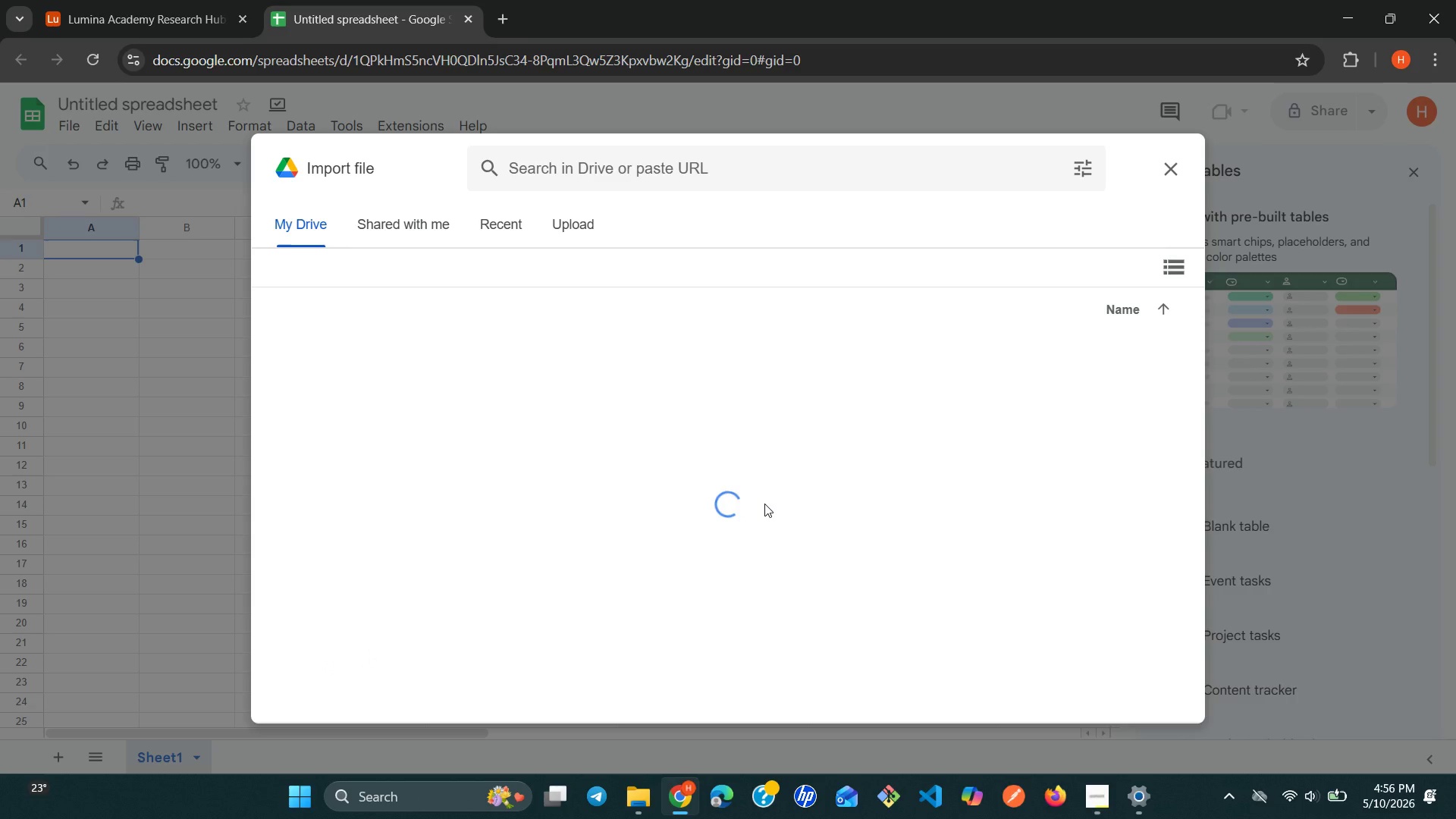 
double_click([757, 504])
 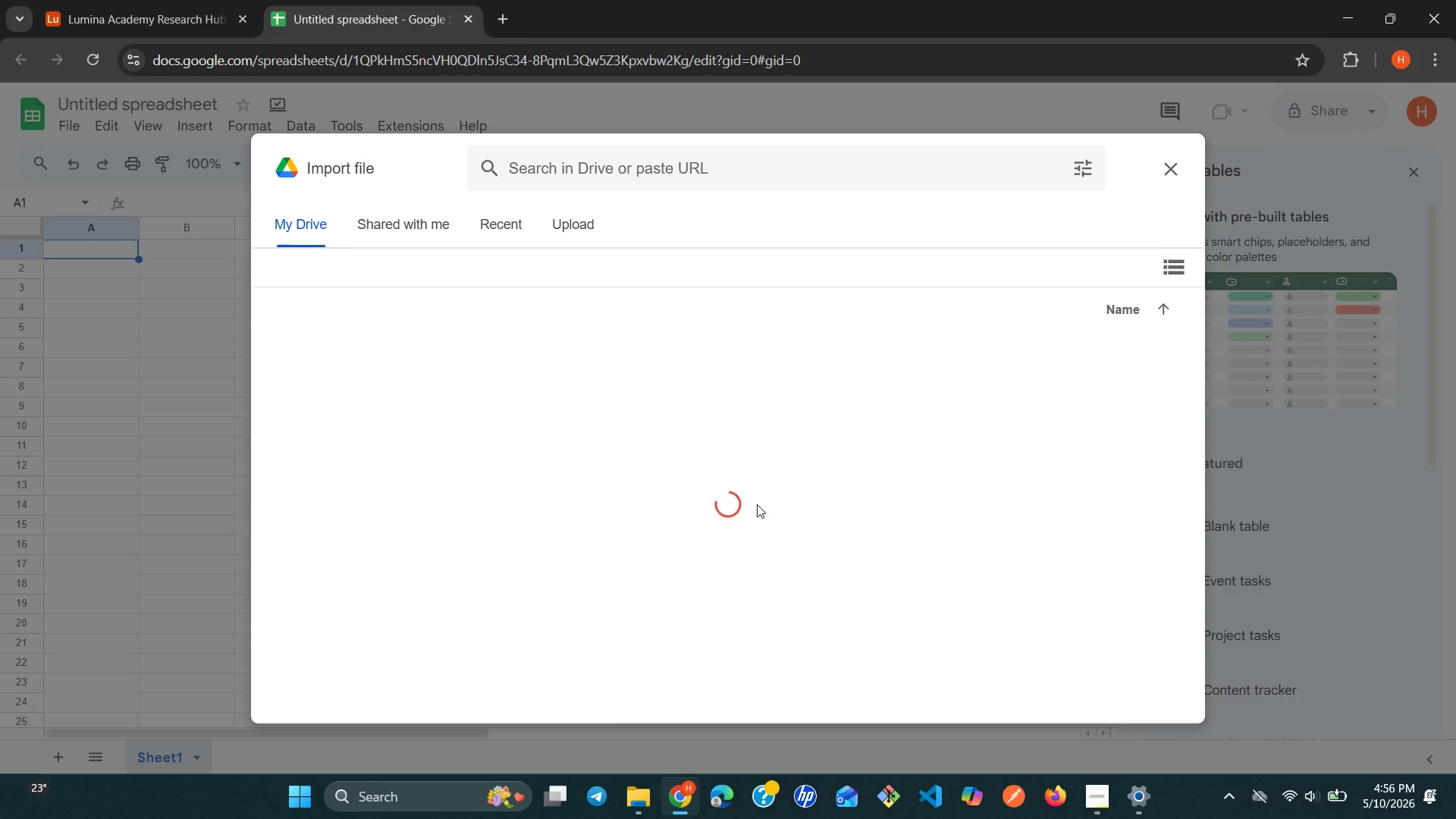 
triple_click([757, 504])
 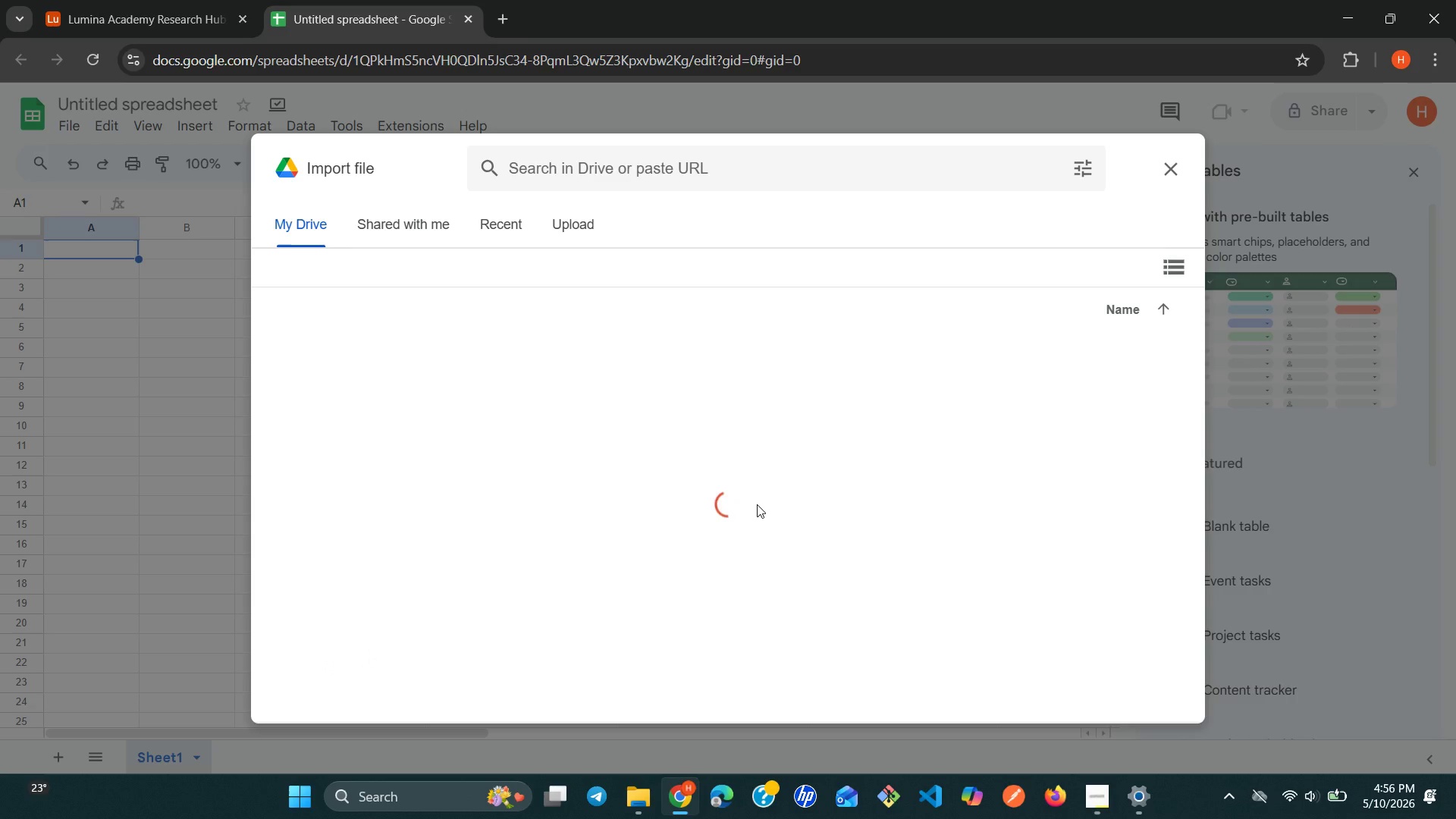 
triple_click([757, 504])
 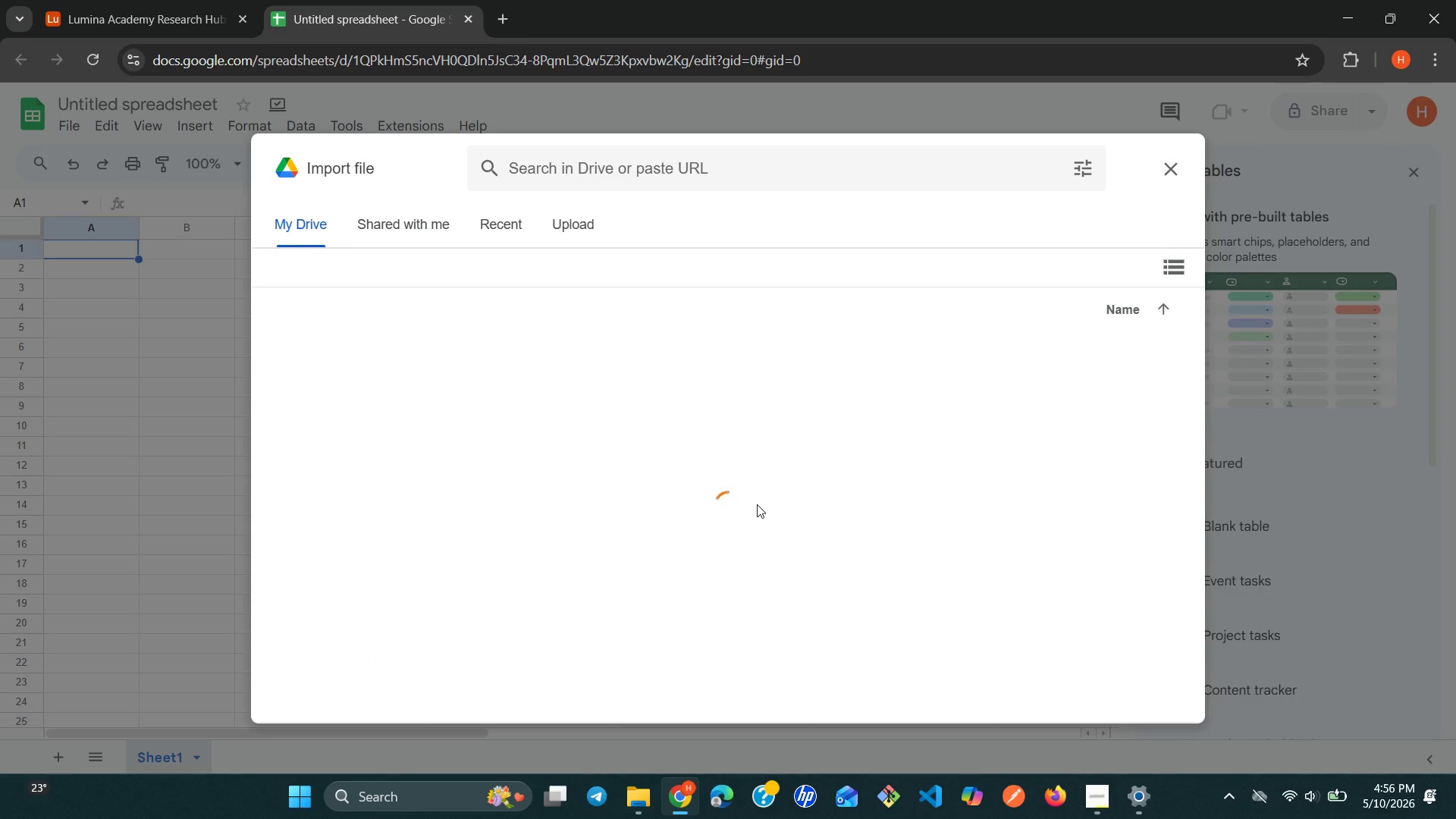 
triple_click([757, 504])
 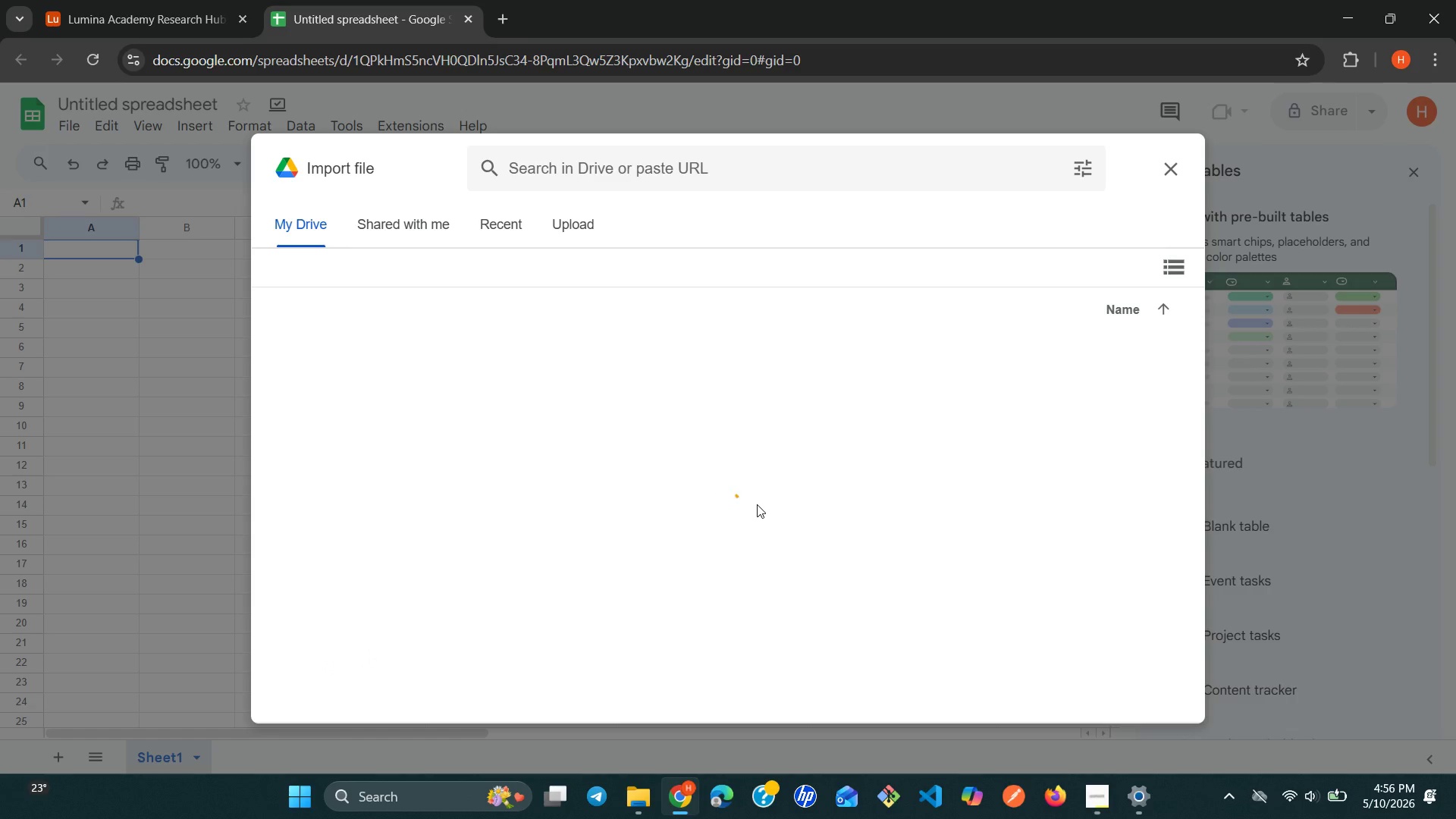 
triple_click([757, 504])
 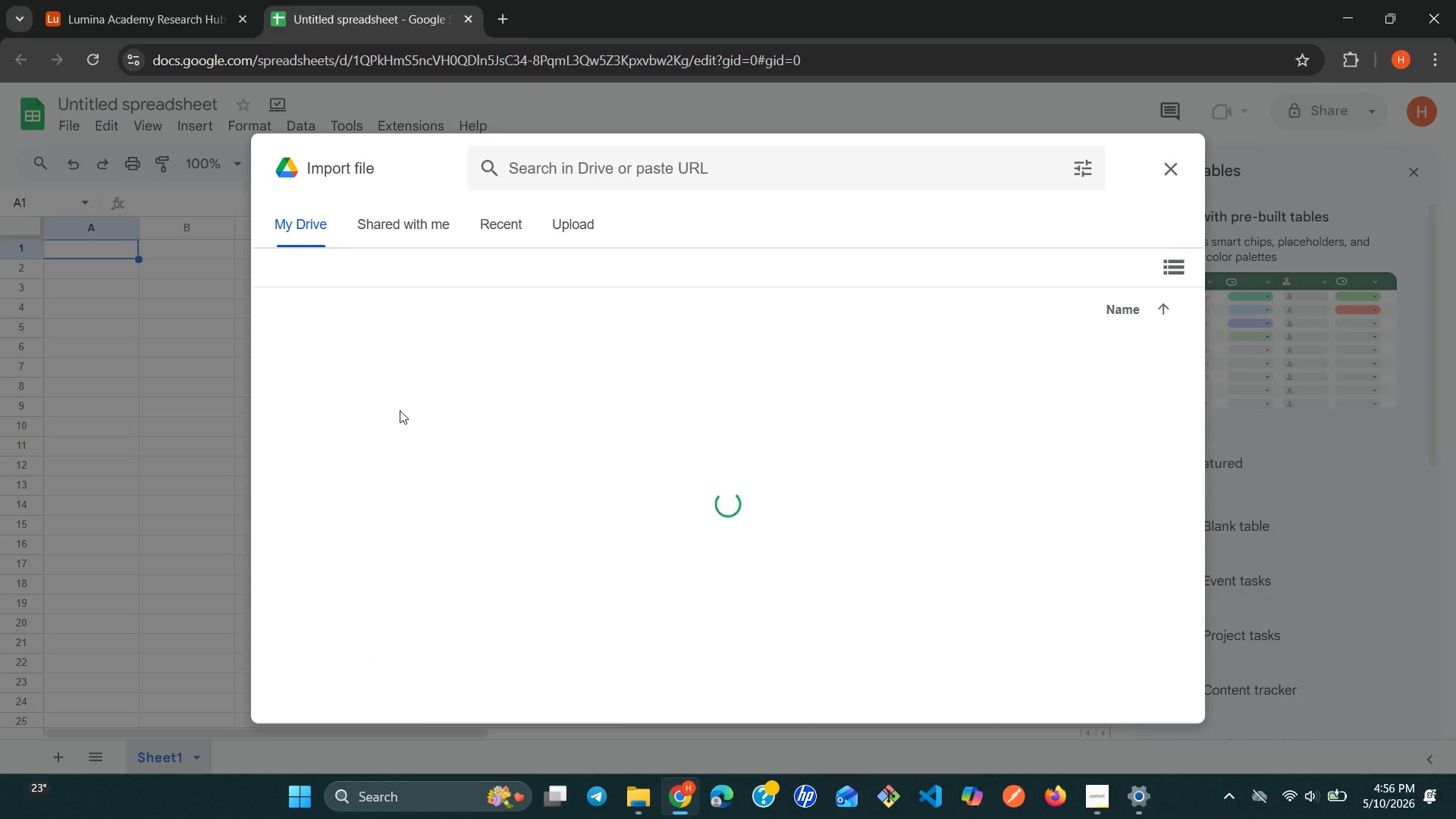 
double_click([416, 435])
 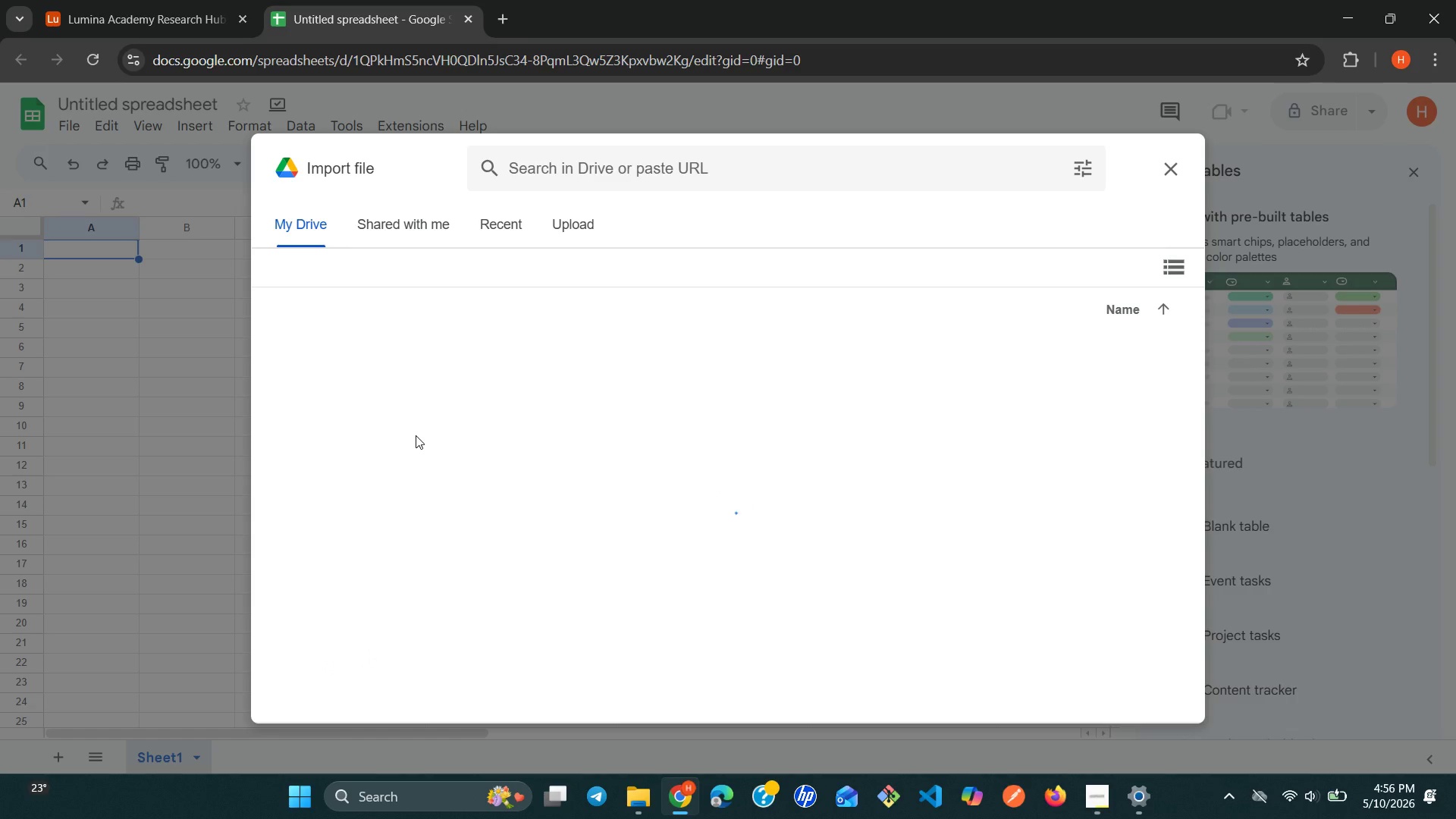 
triple_click([416, 435])
 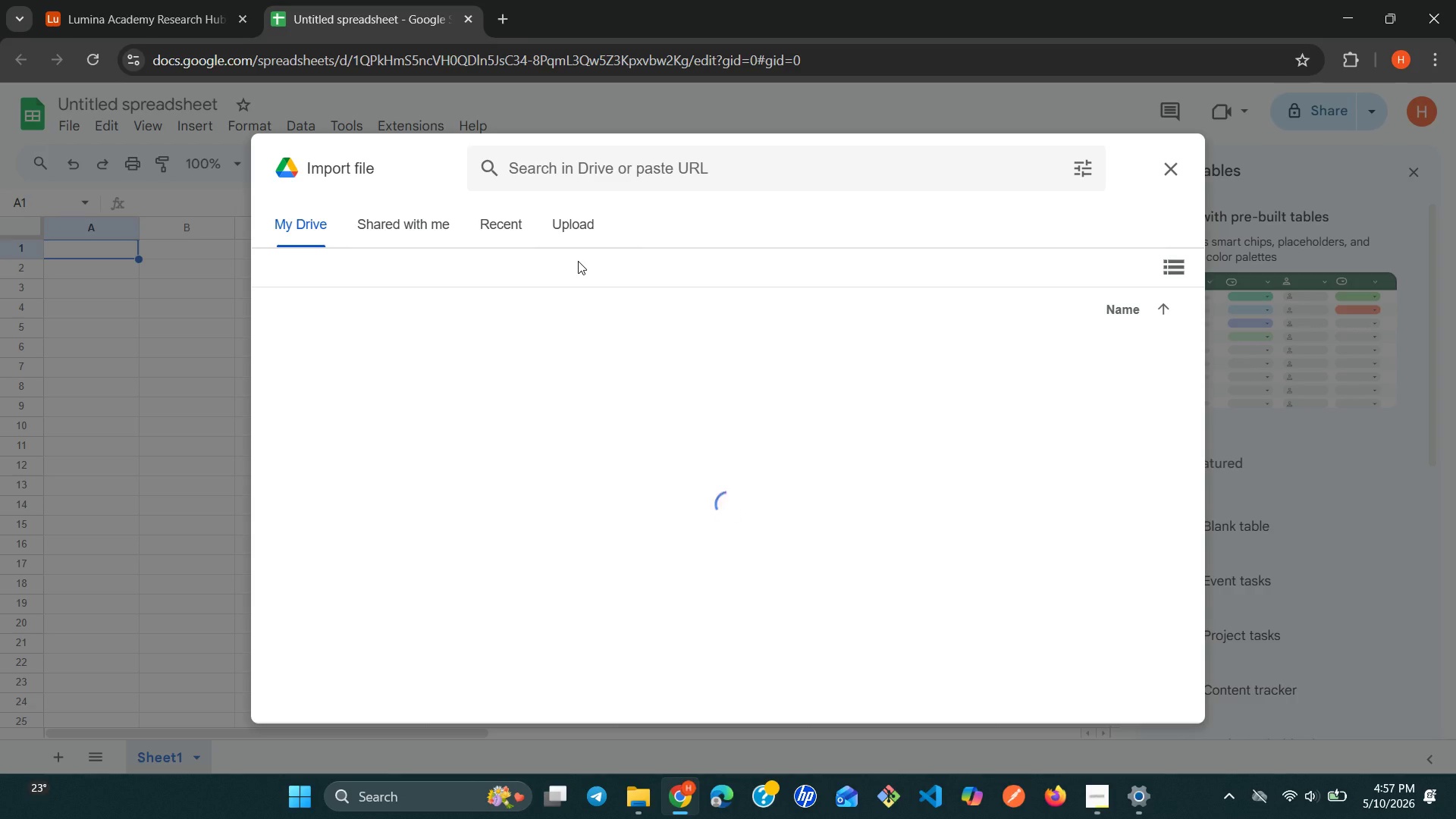 
wait(48.52)
 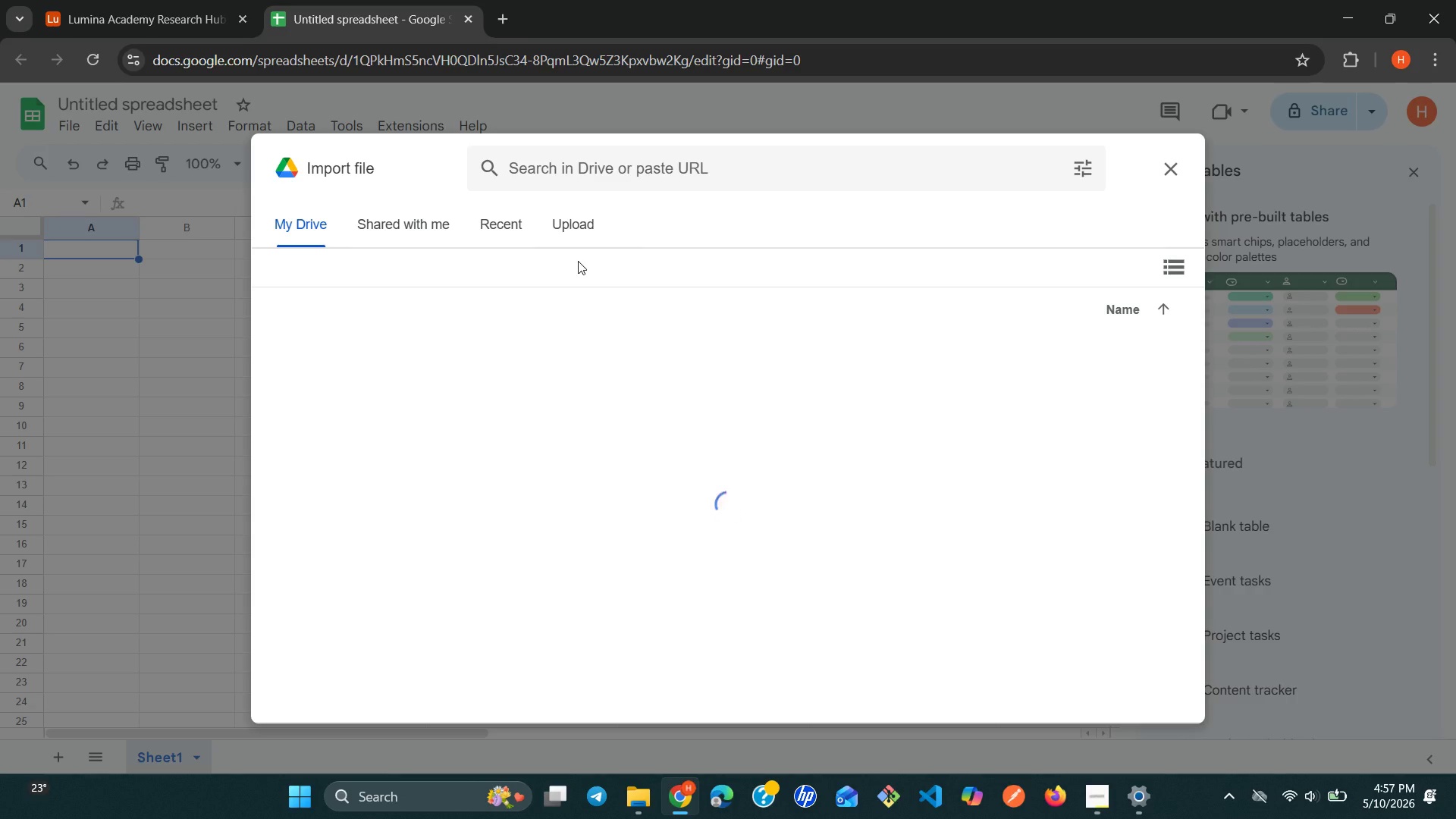 
left_click([585, 215])
 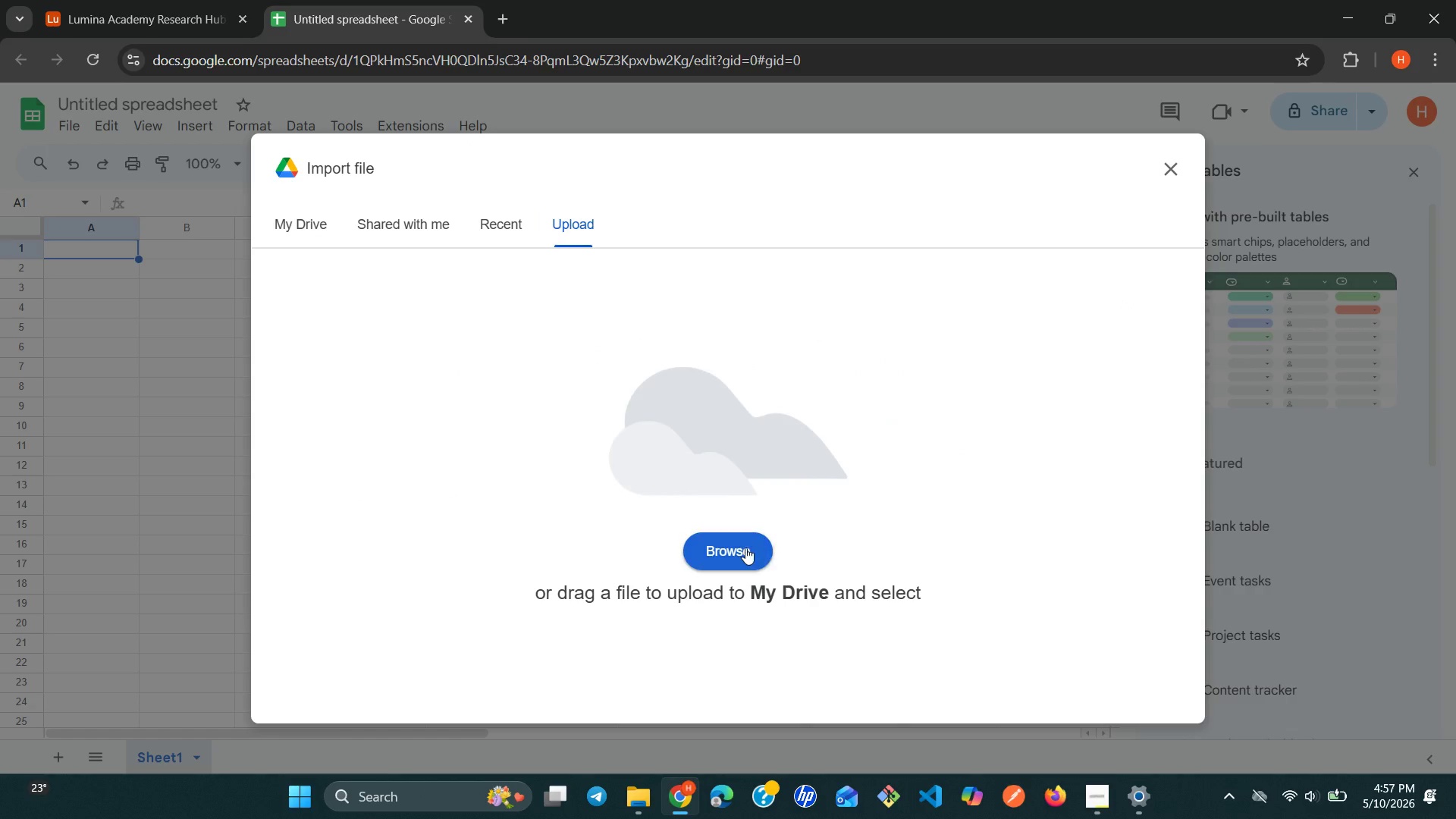 
left_click([744, 548])
 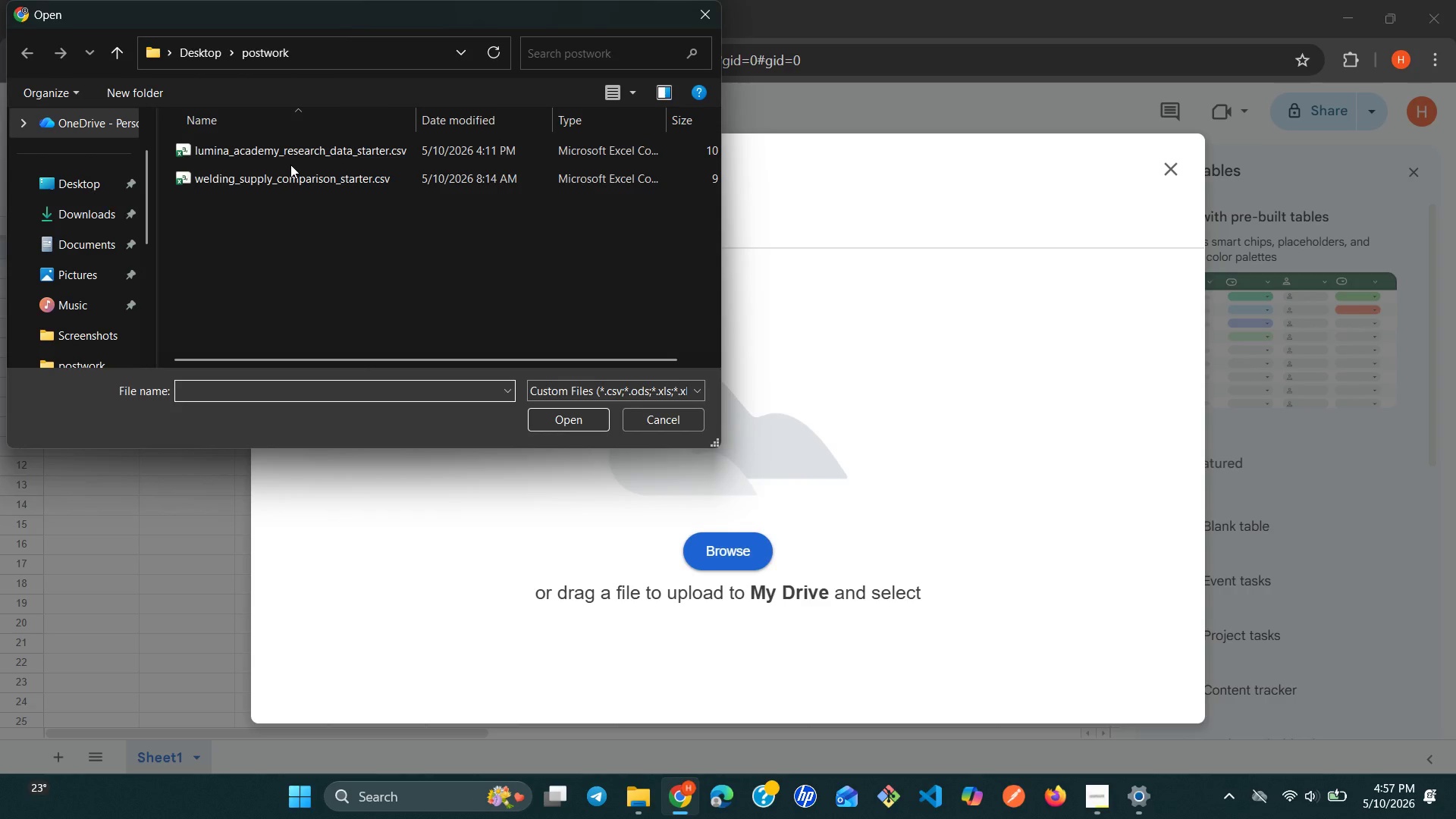 
left_click([290, 158])
 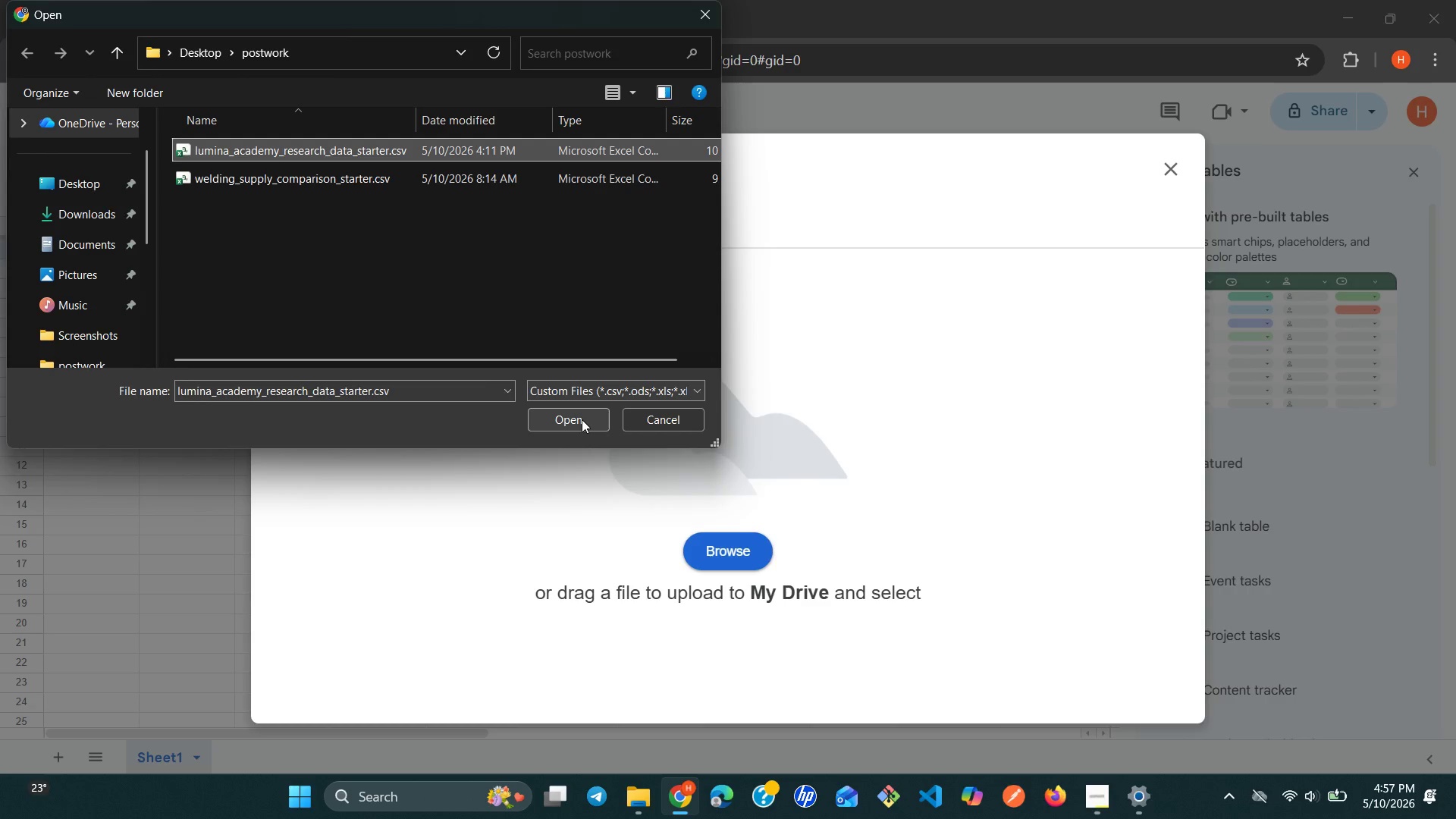 
left_click([582, 419])
 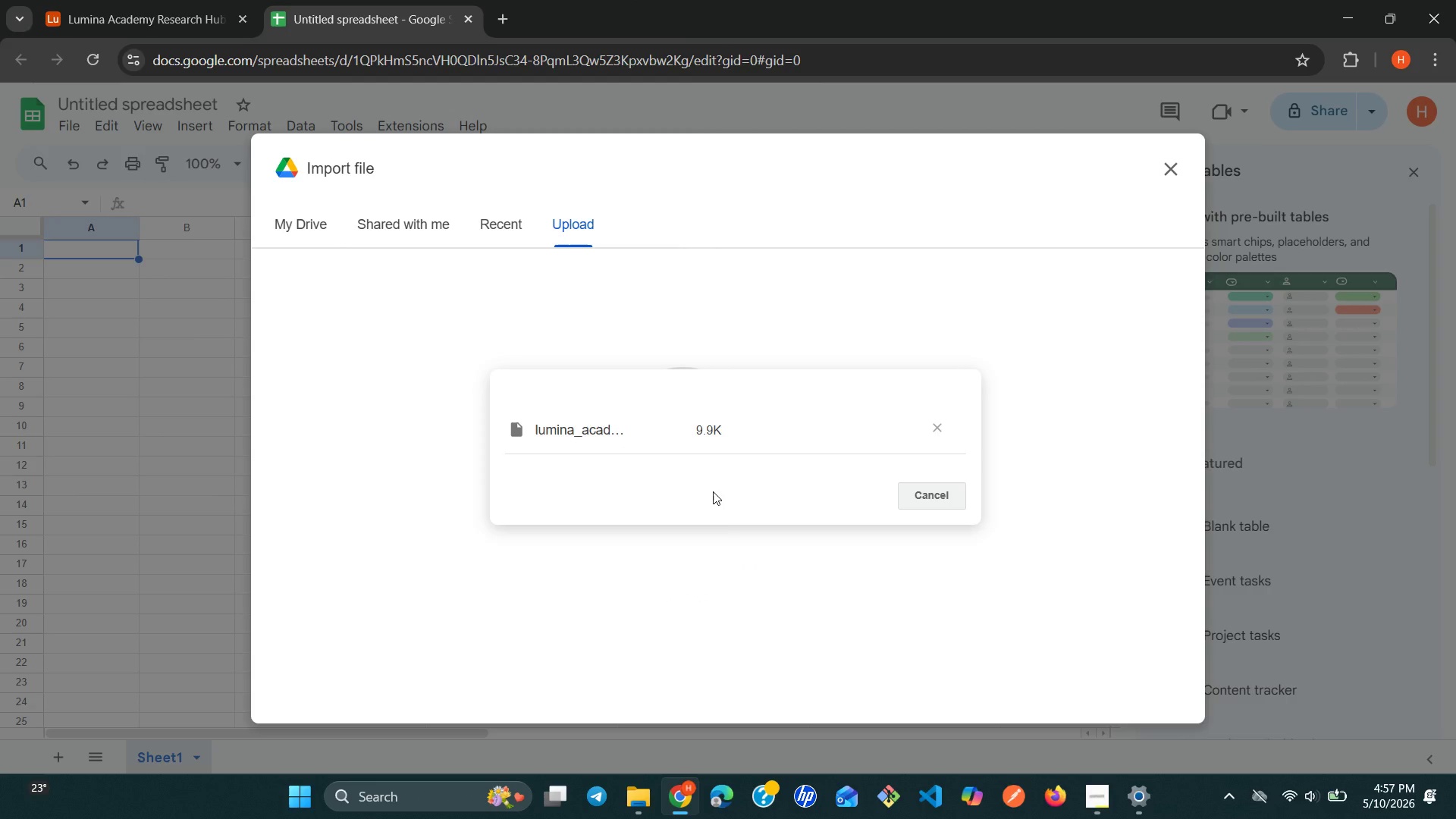 
wait(14.41)
 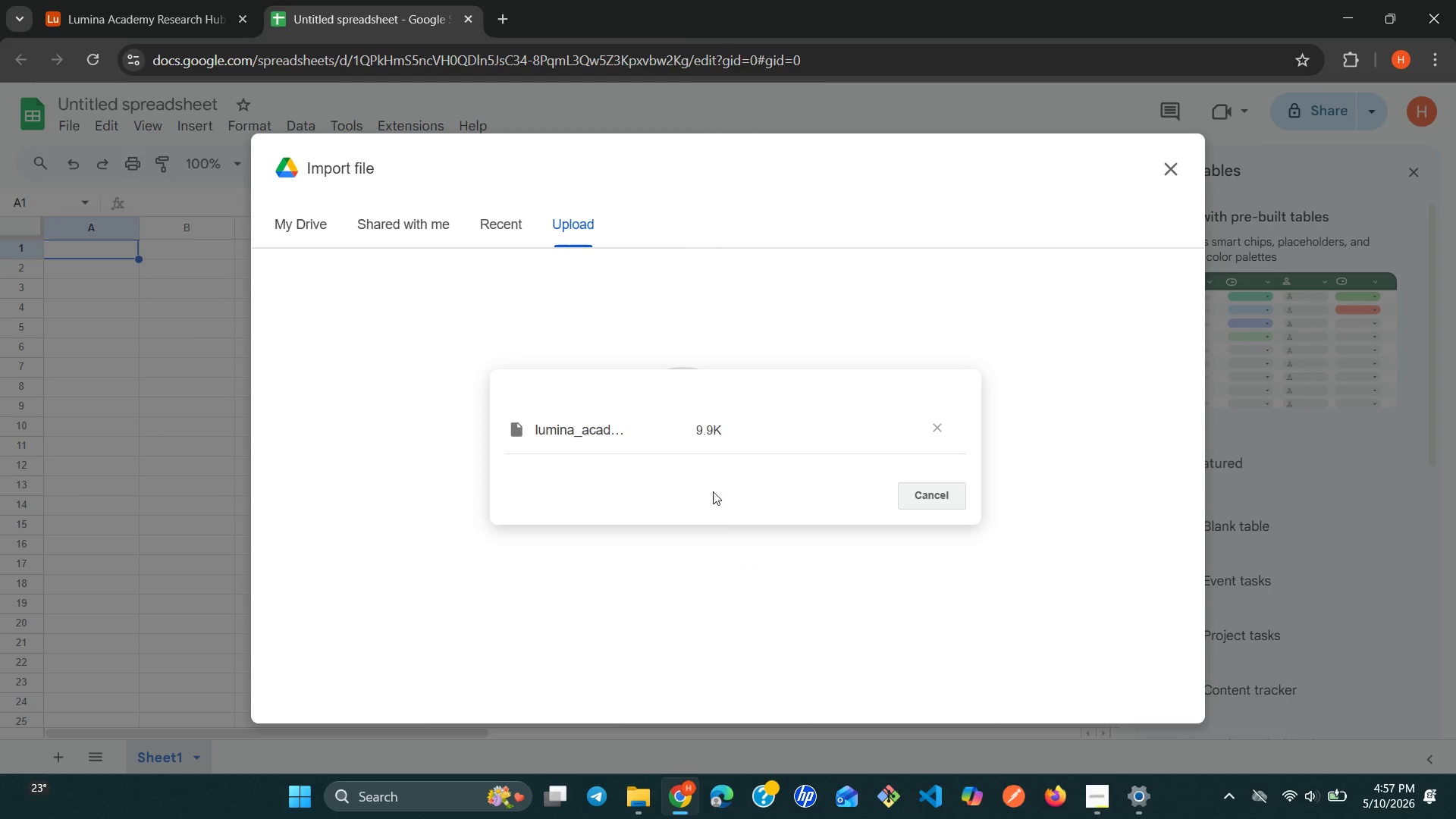 
left_click([798, 541])
 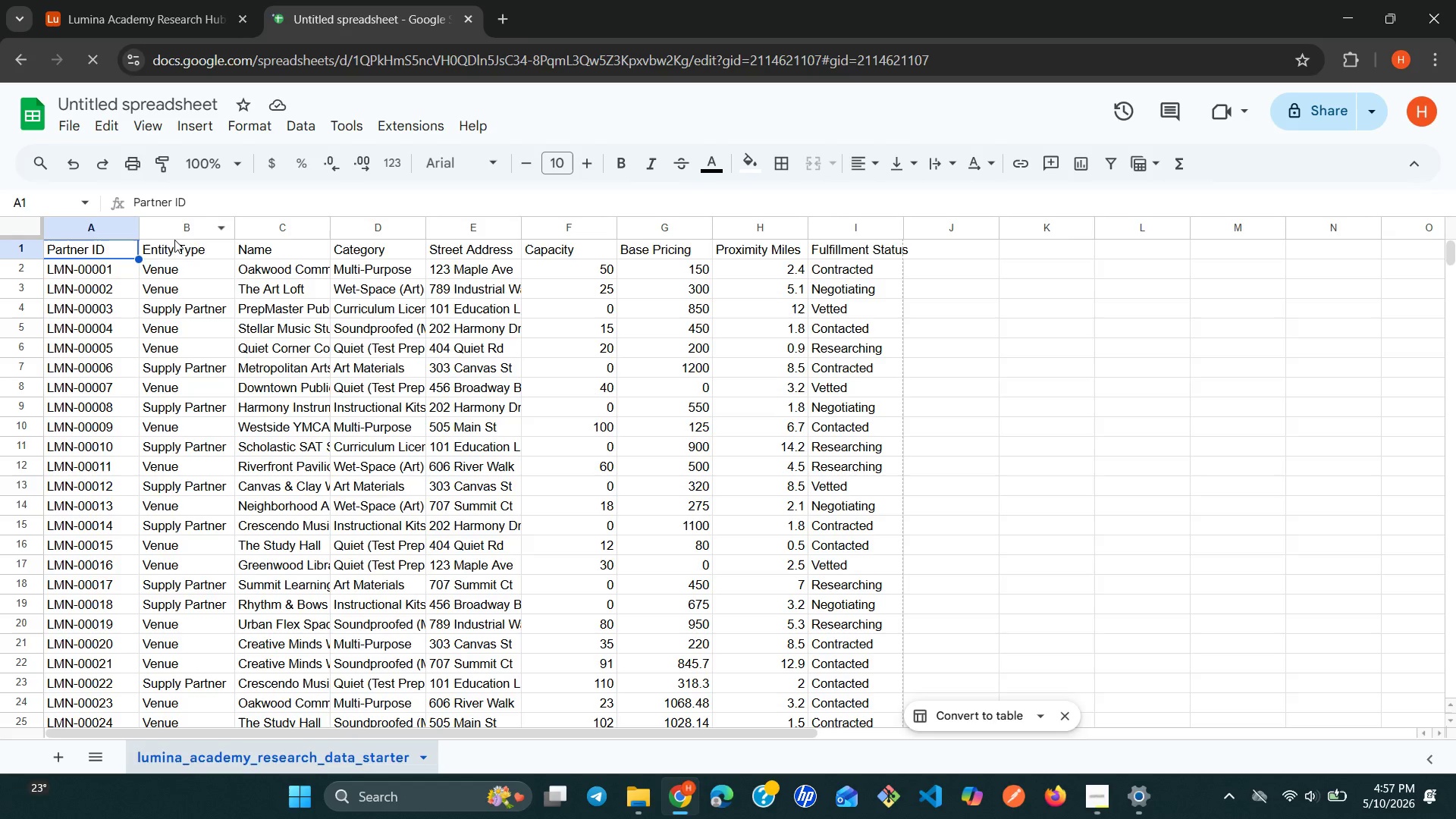 
wait(22.77)
 